 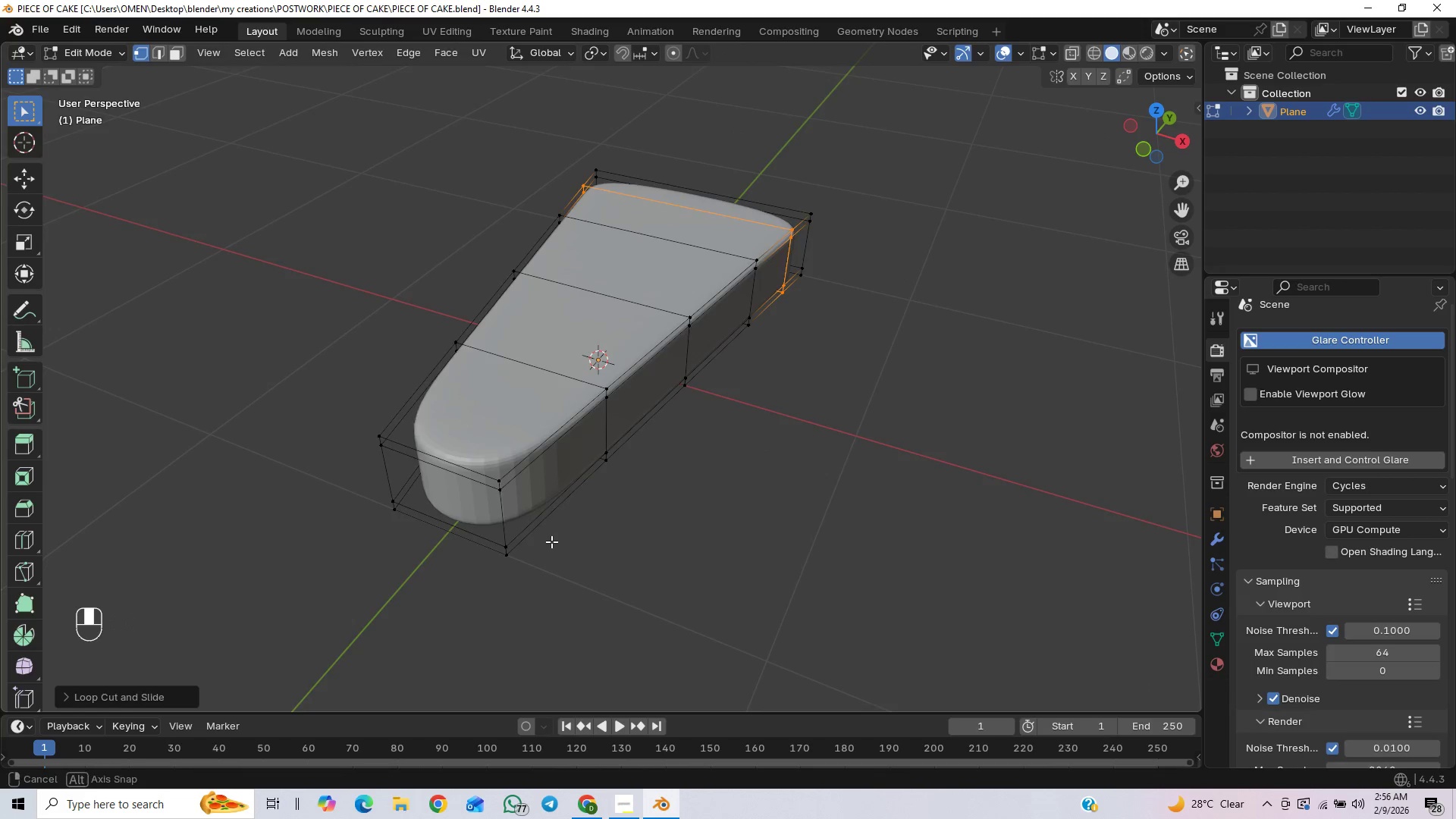 
left_click_drag(start_coordinate=[219, 291], to_coordinate=[350, 506])
 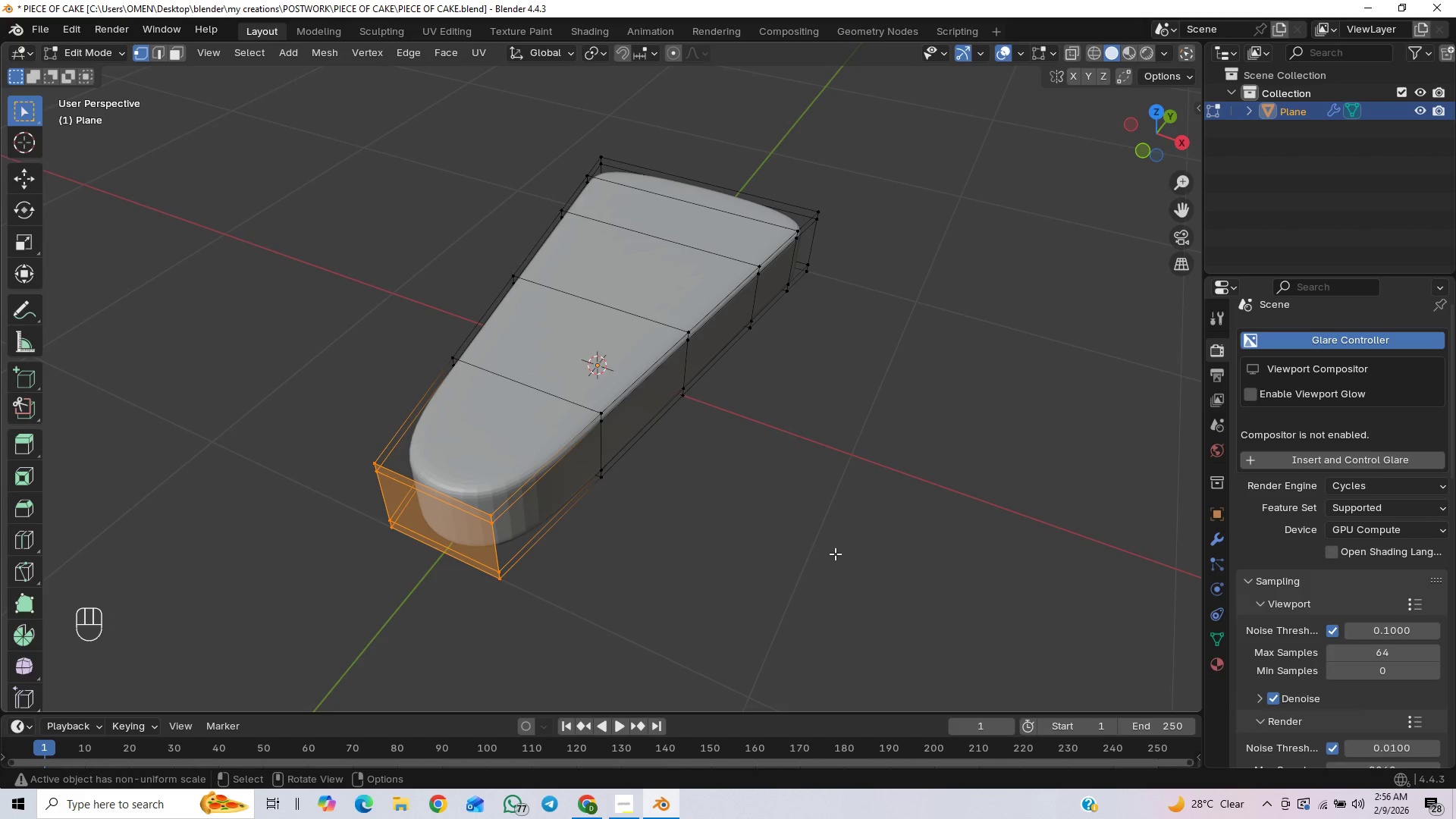 
type(sx)
 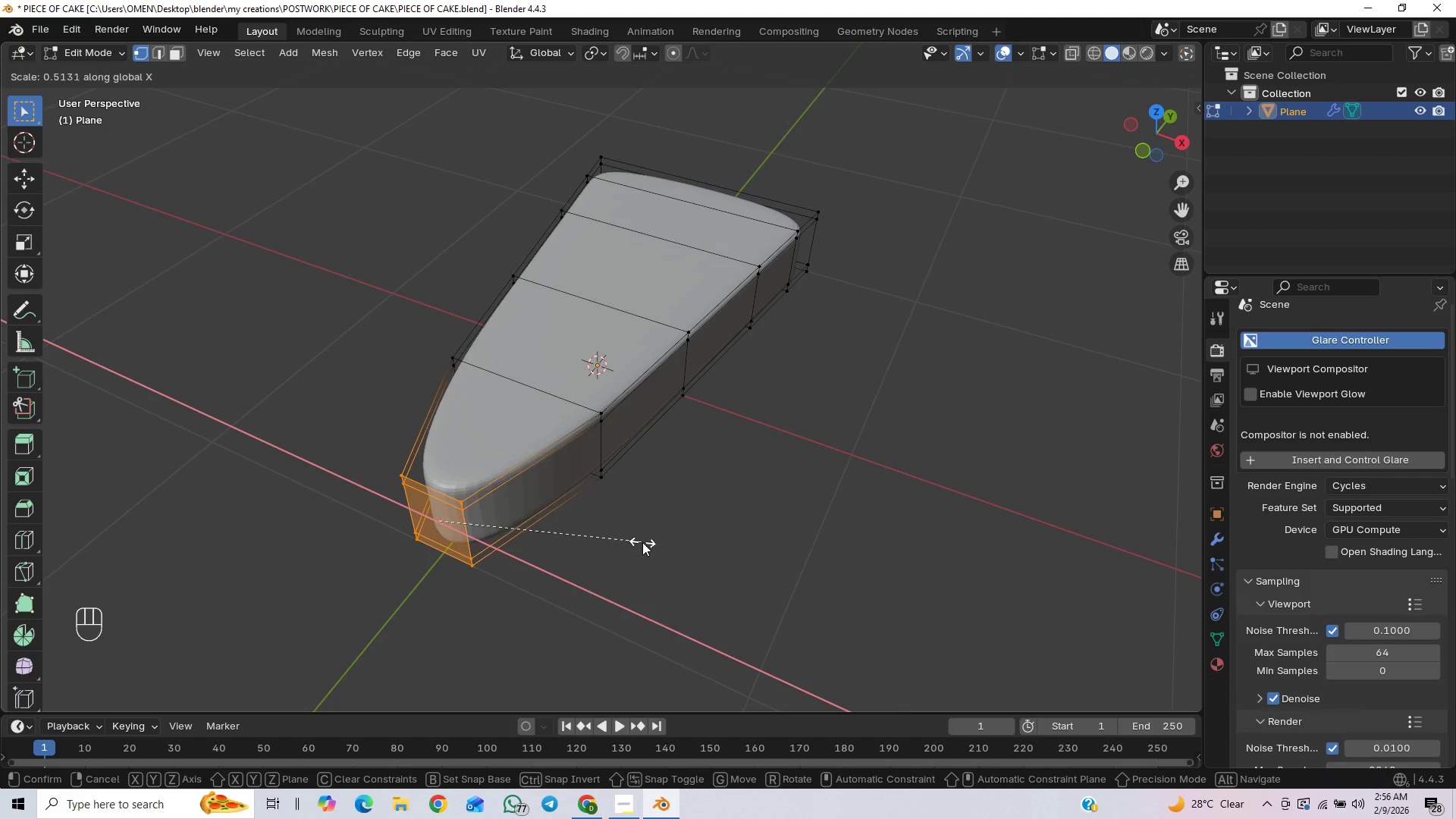 
wait(7.45)
 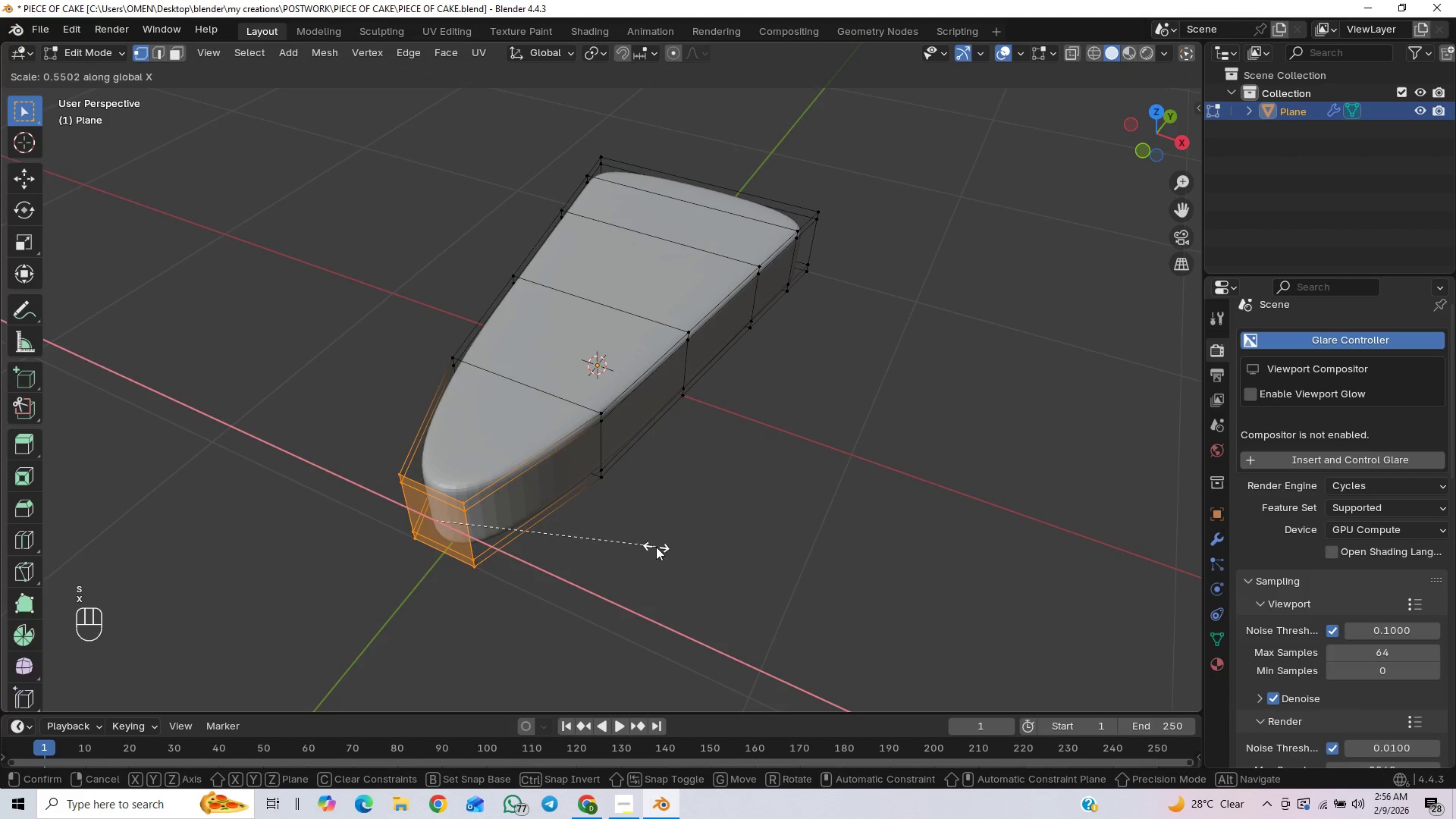 
right_click([642, 542])
 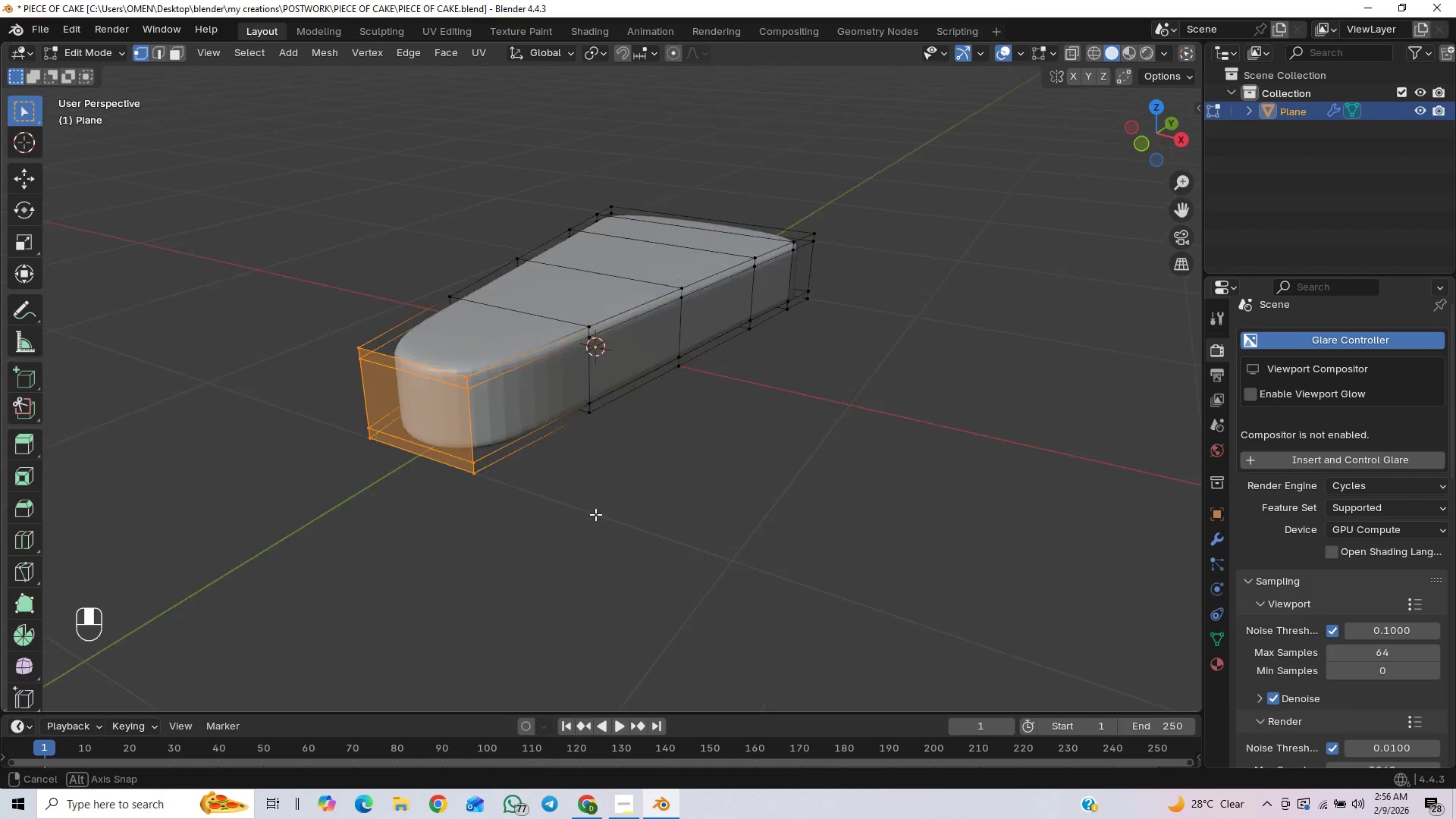 
wait(6.69)
 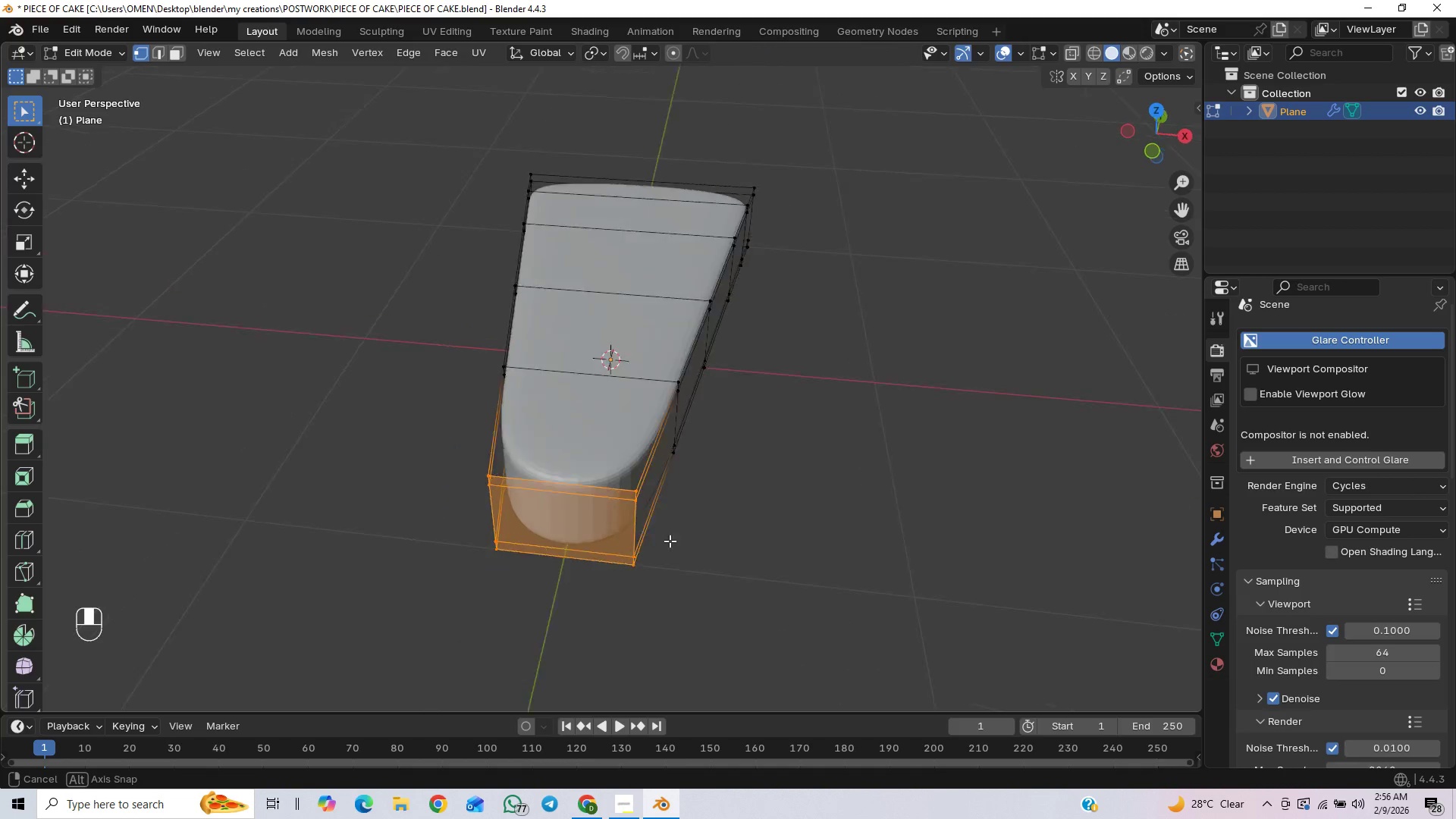 
scroll: coordinate [551, 521], scroll_direction: down, amount: 1.0
 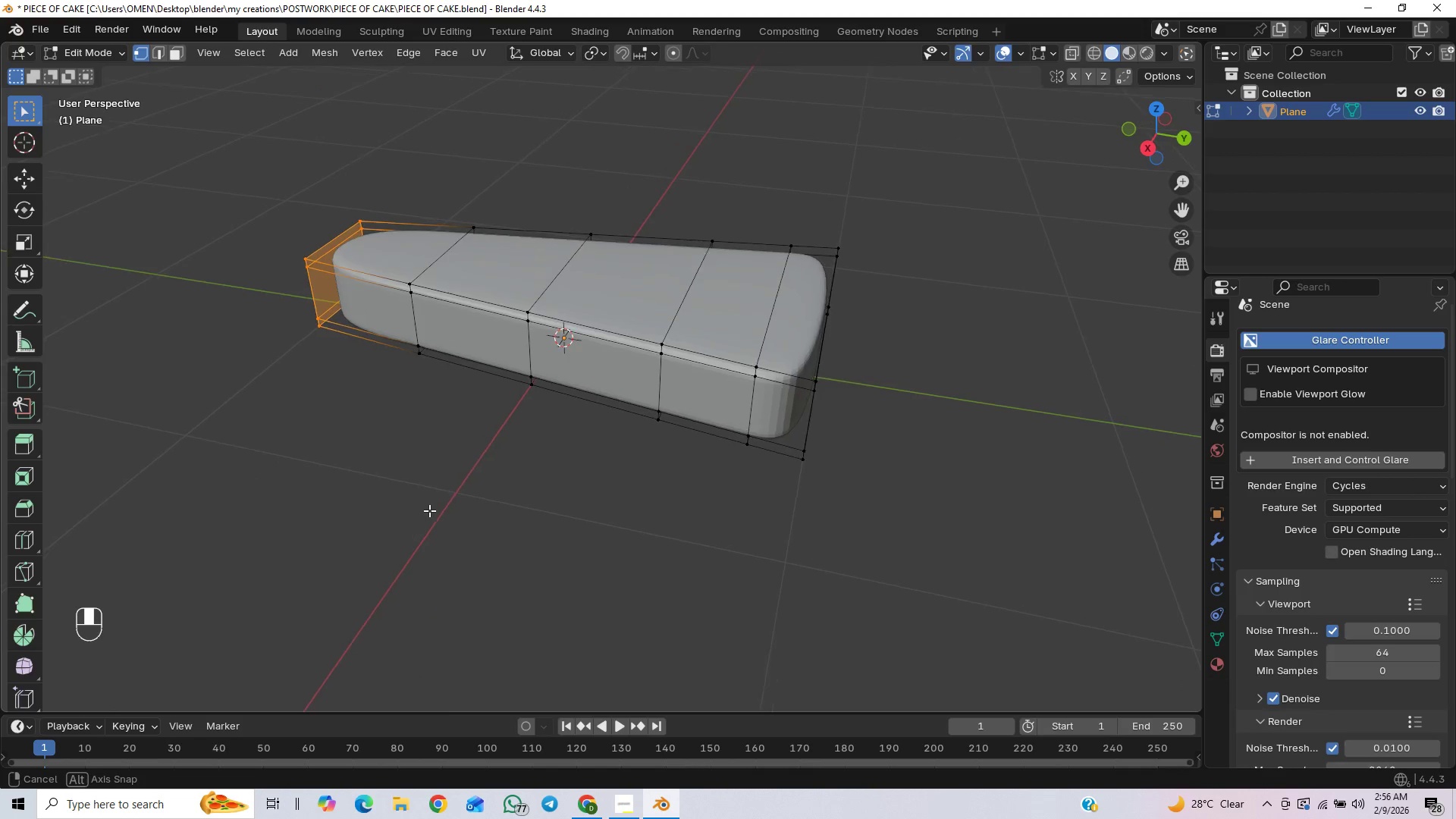 
wait(5.63)
 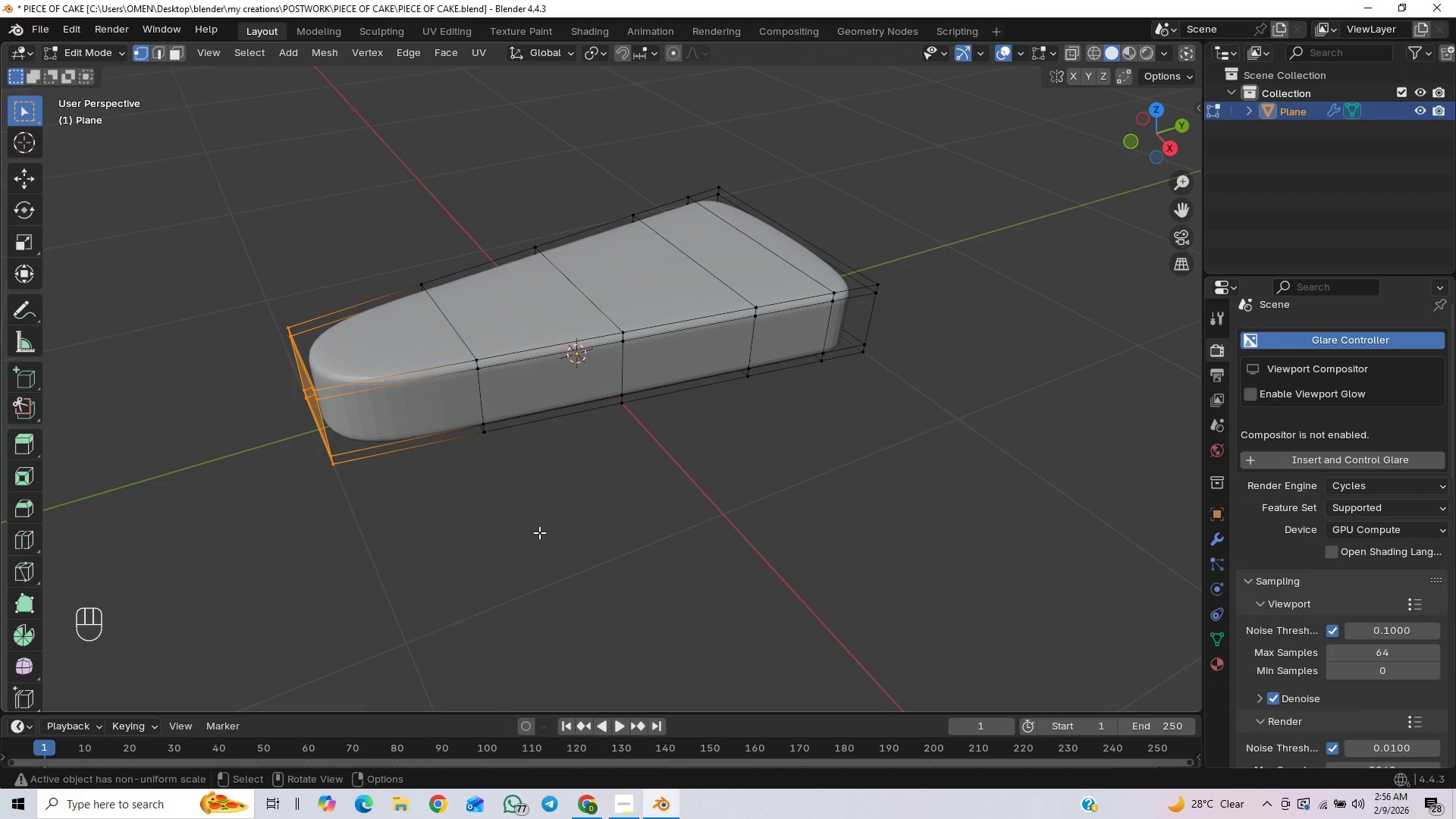 
type(sx)
 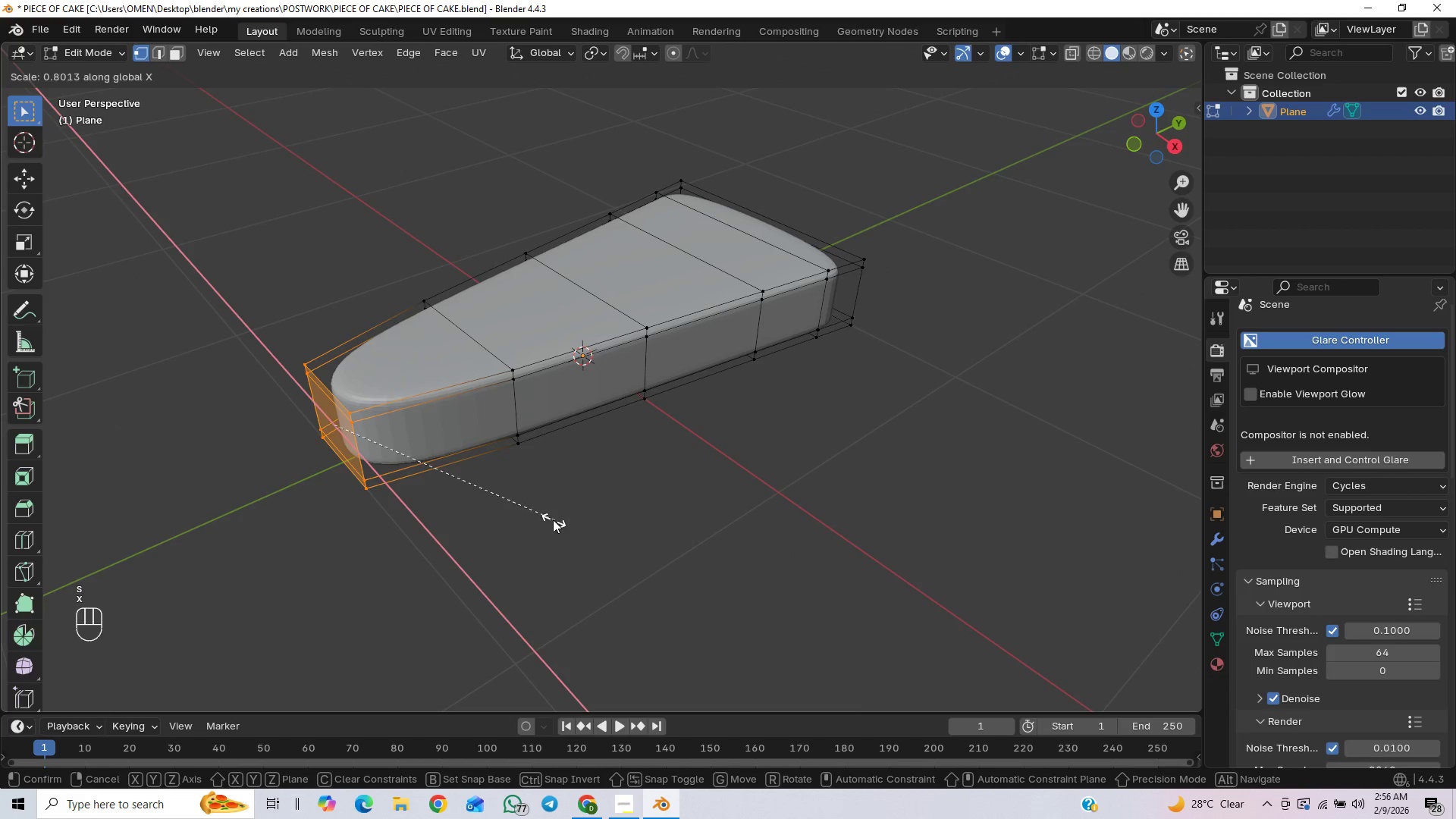 
left_click([541, 517])
 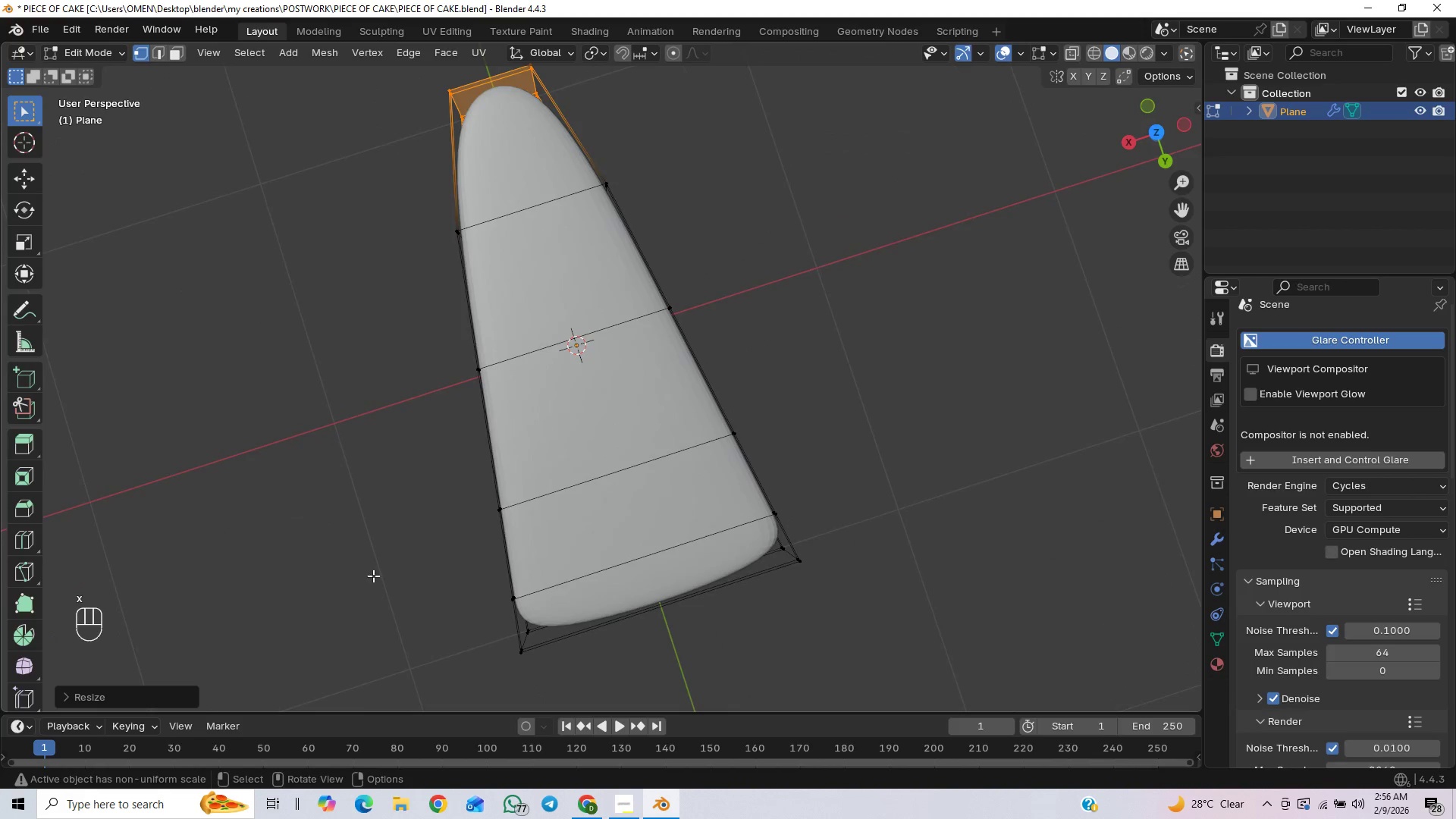 
key(Home)
 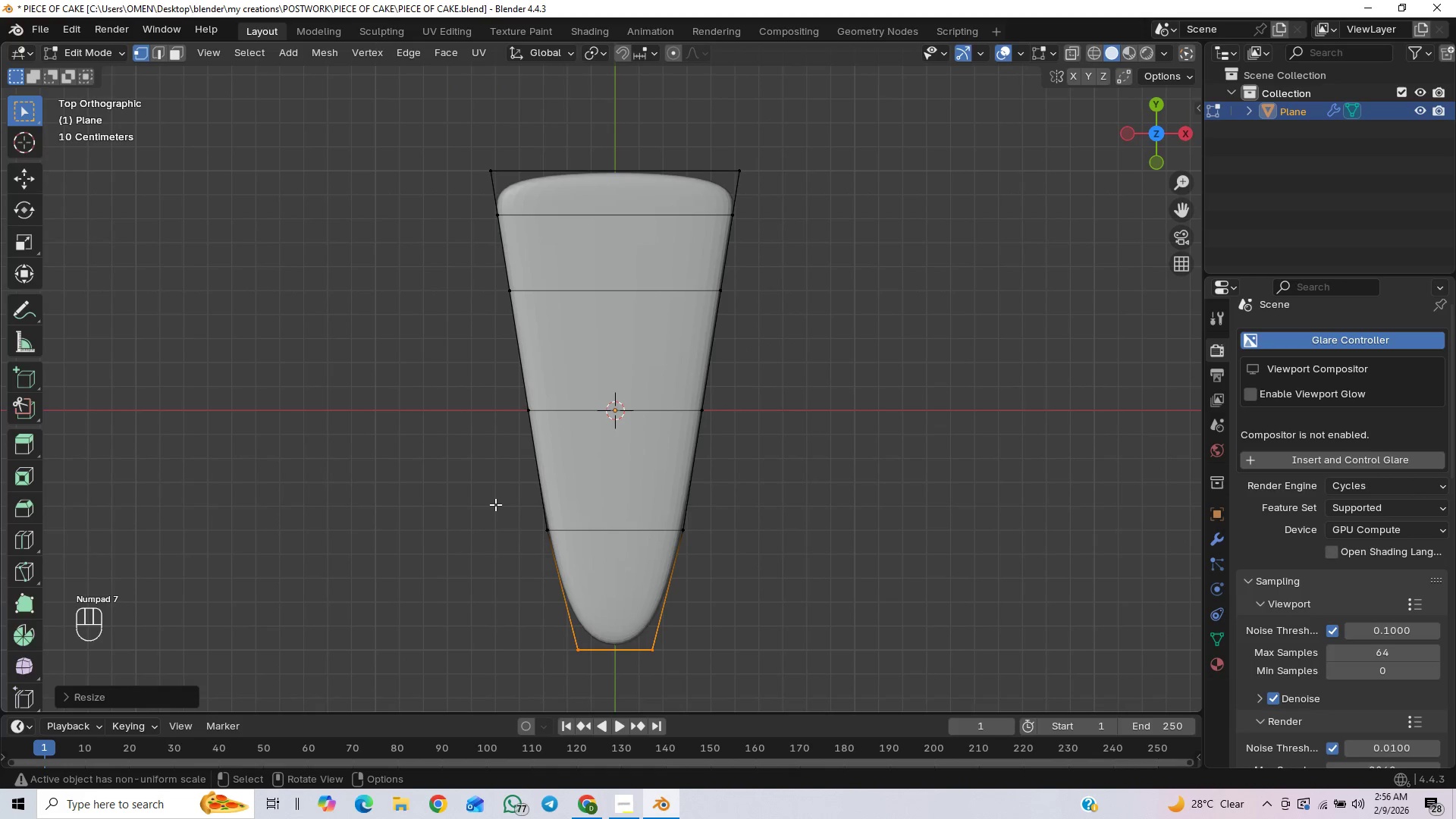 
left_click_drag(start_coordinate=[514, 498], to_coordinate=[752, 539])
 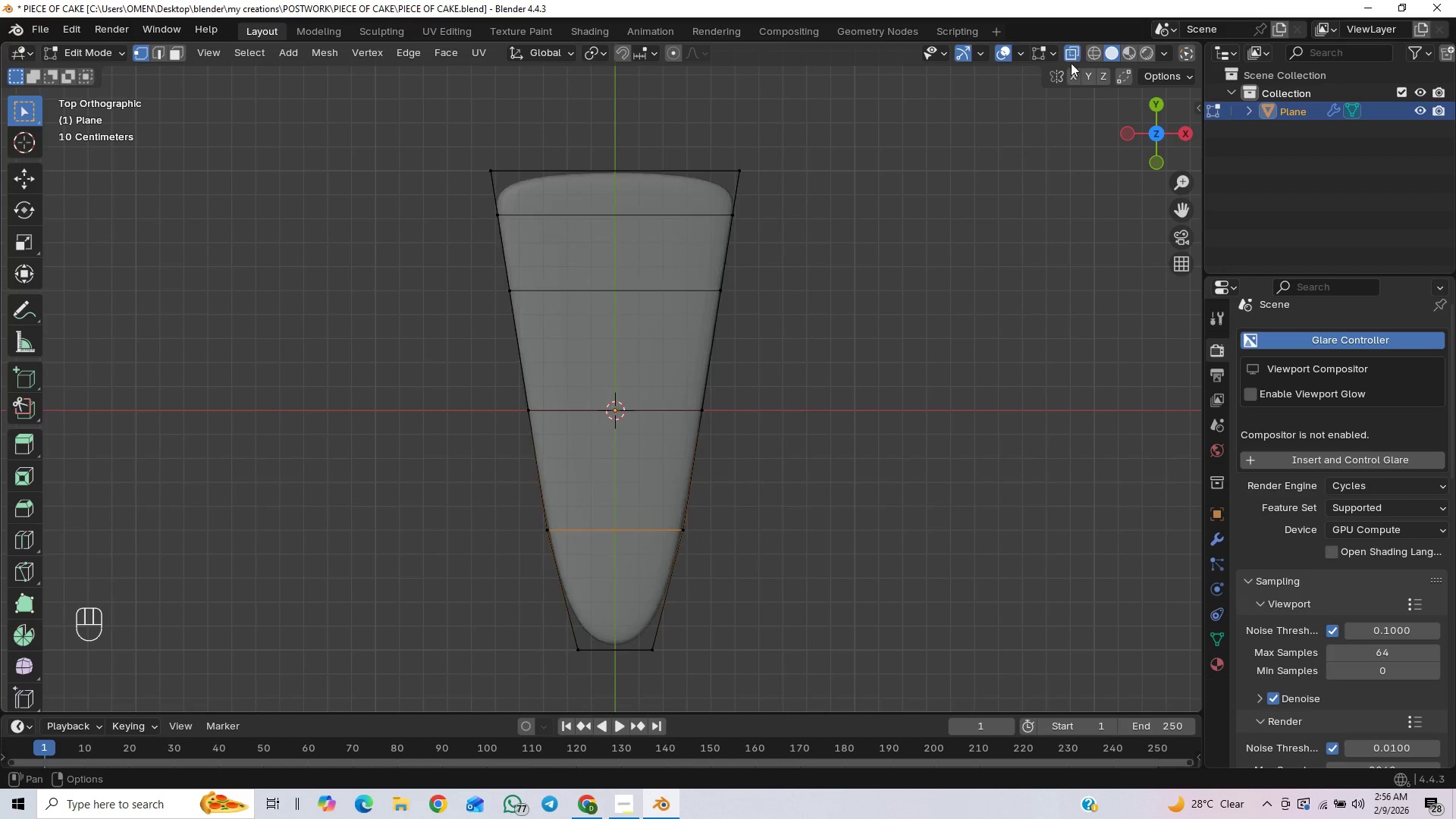 
left_click_drag(start_coordinate=[514, 497], to_coordinate=[732, 544])
 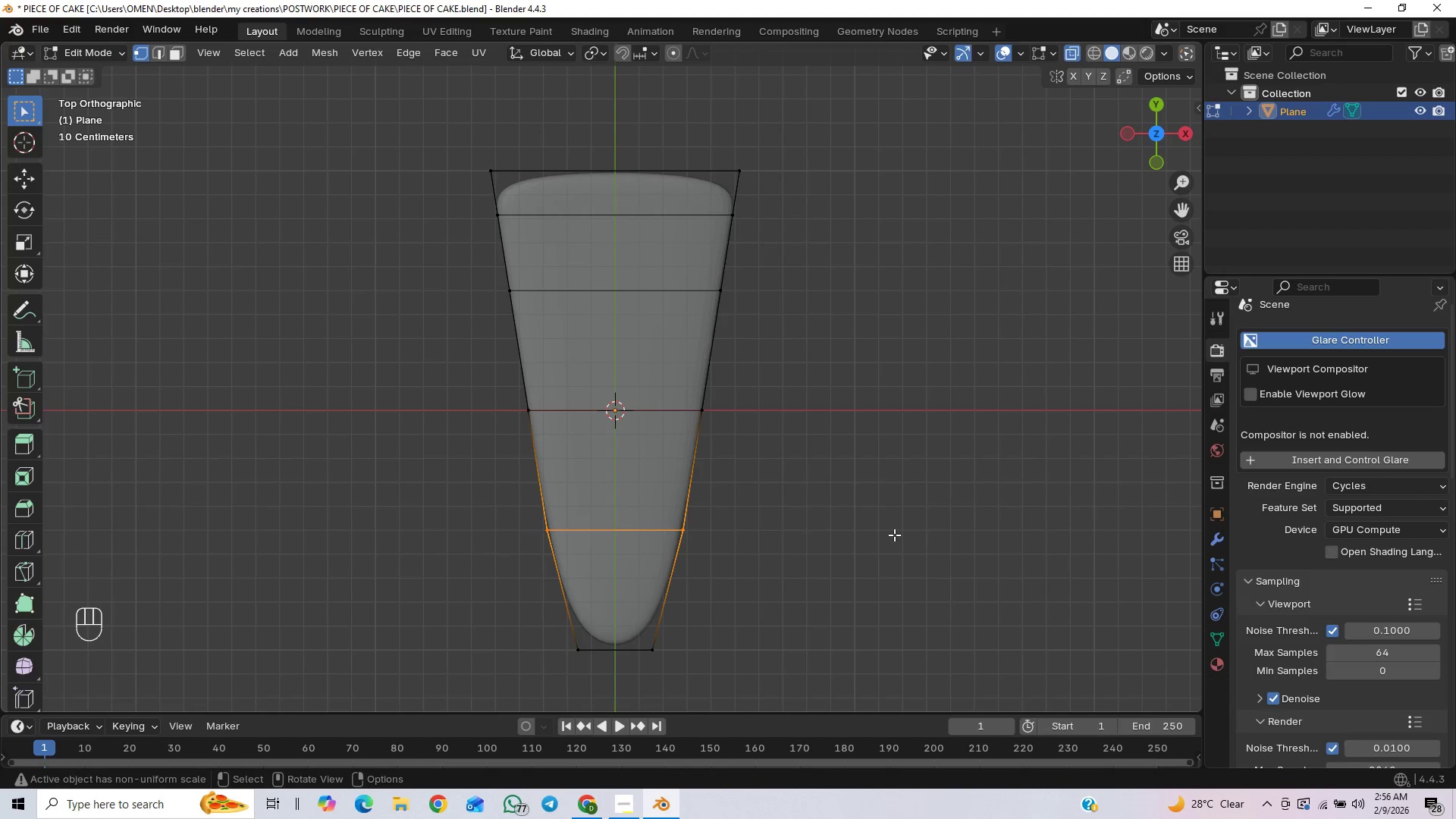 
type(sx)
 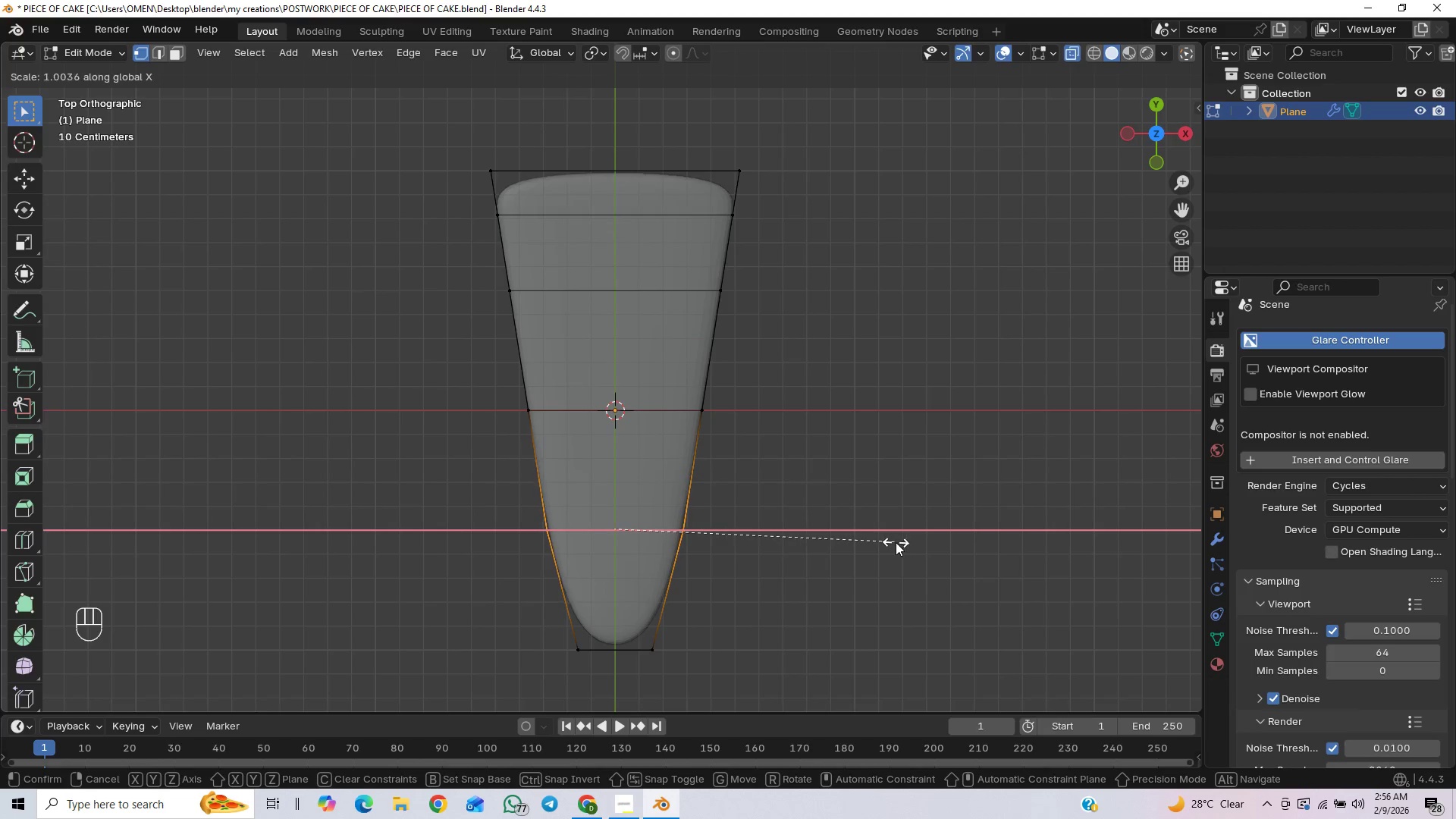 
wait(13.23)
 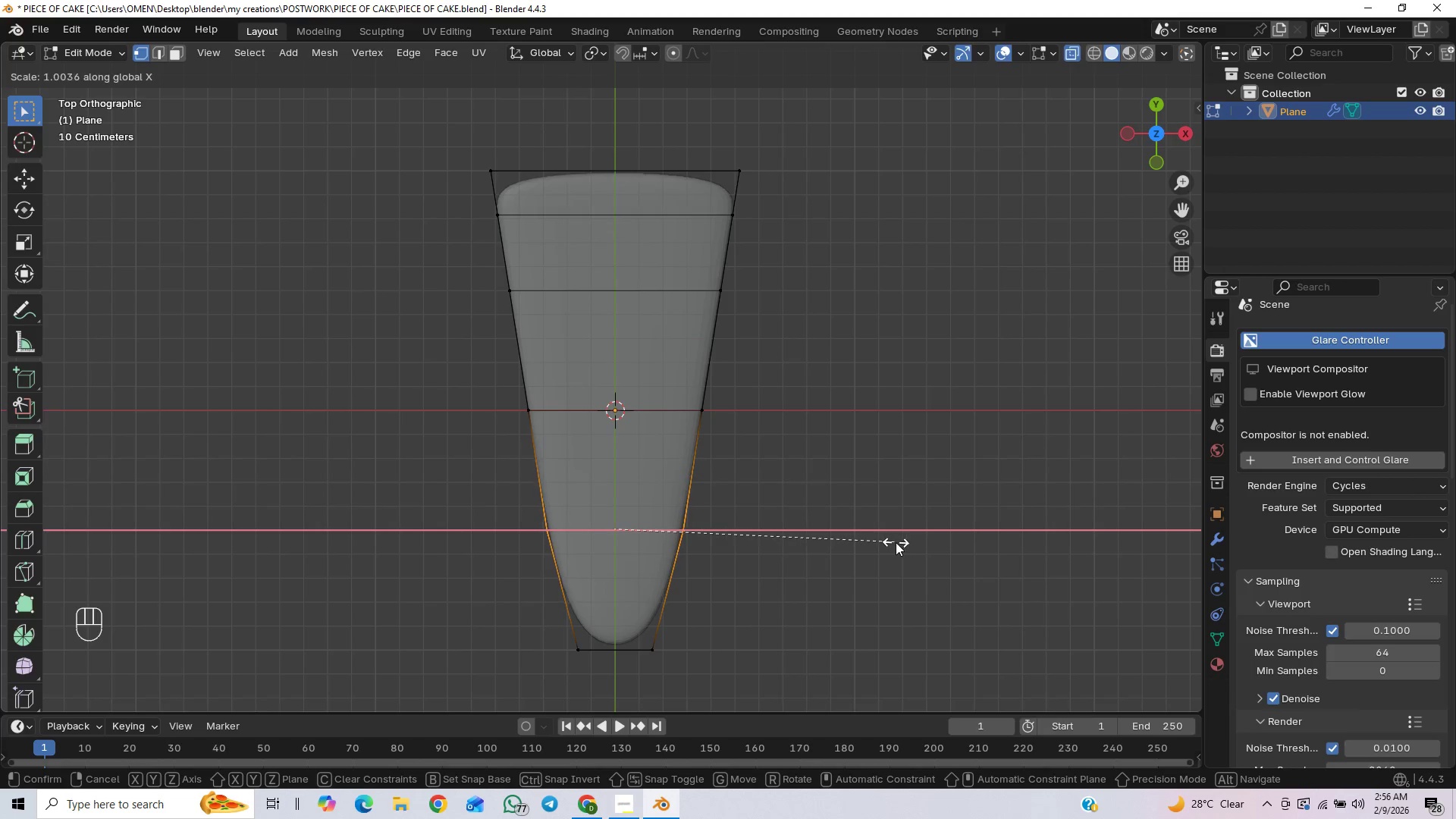 
left_click([893, 542])
 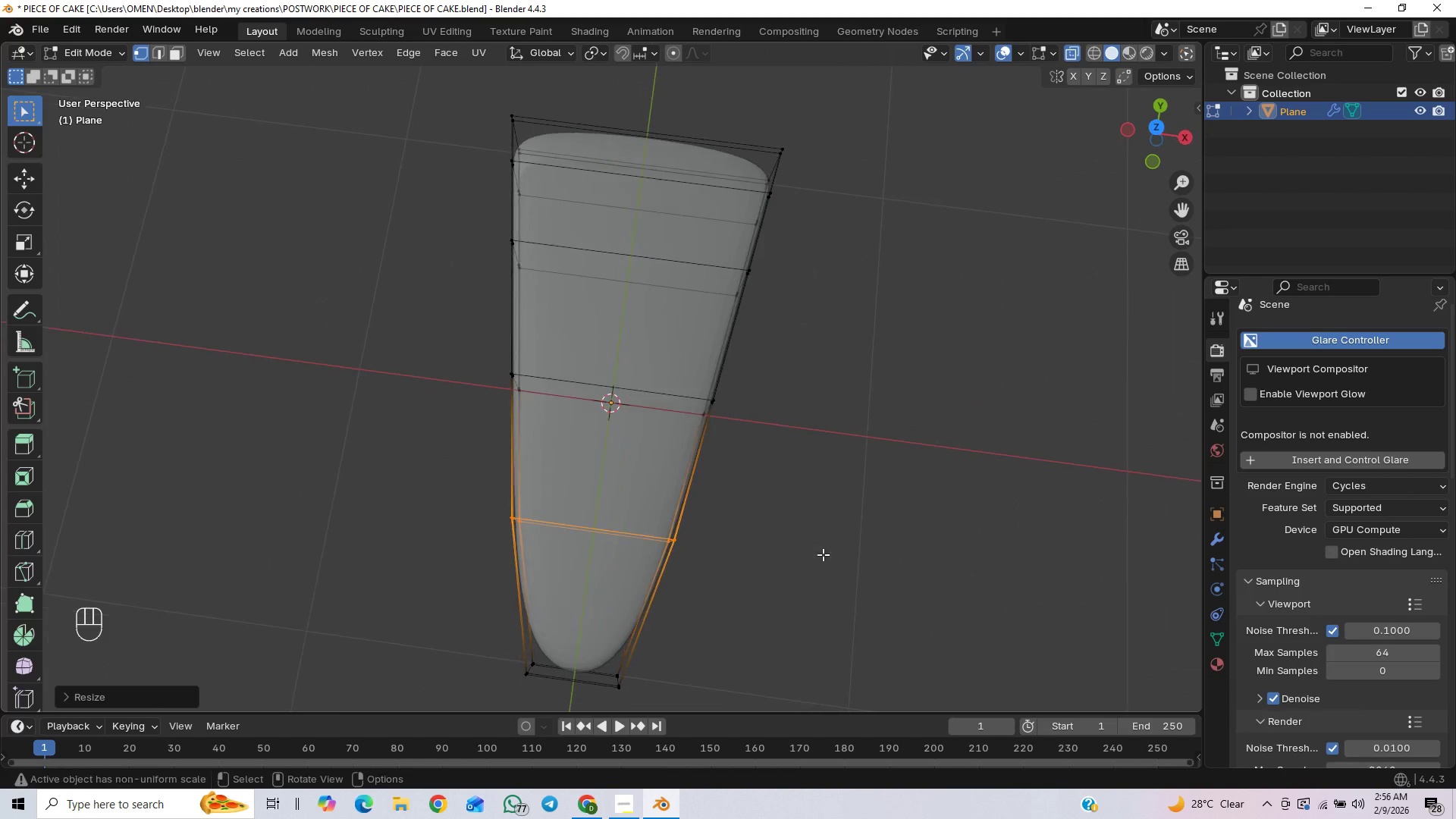 
key(Control+R)
 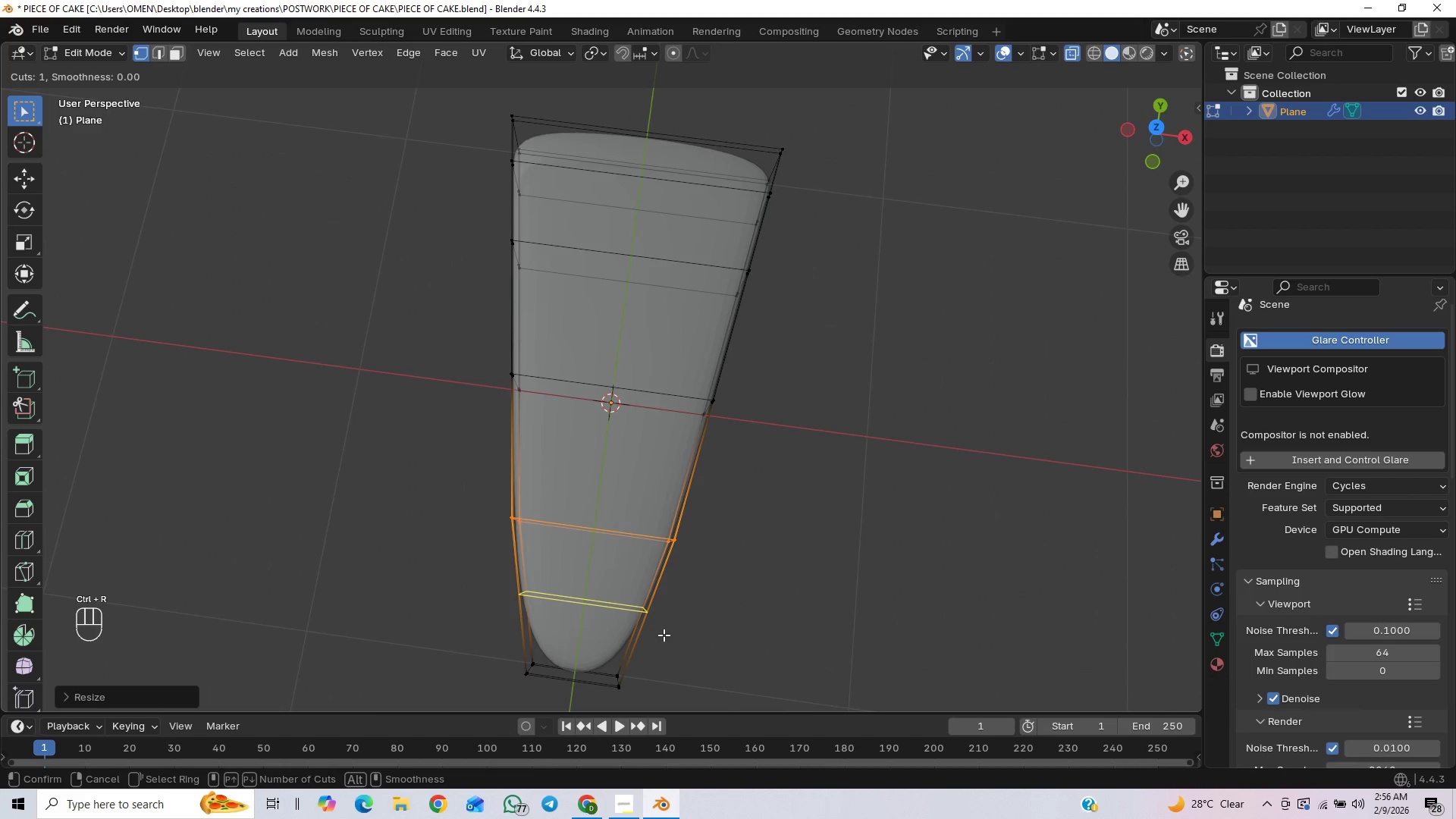 
left_click_drag(start_coordinate=[664, 640], to_coordinate=[657, 691])
 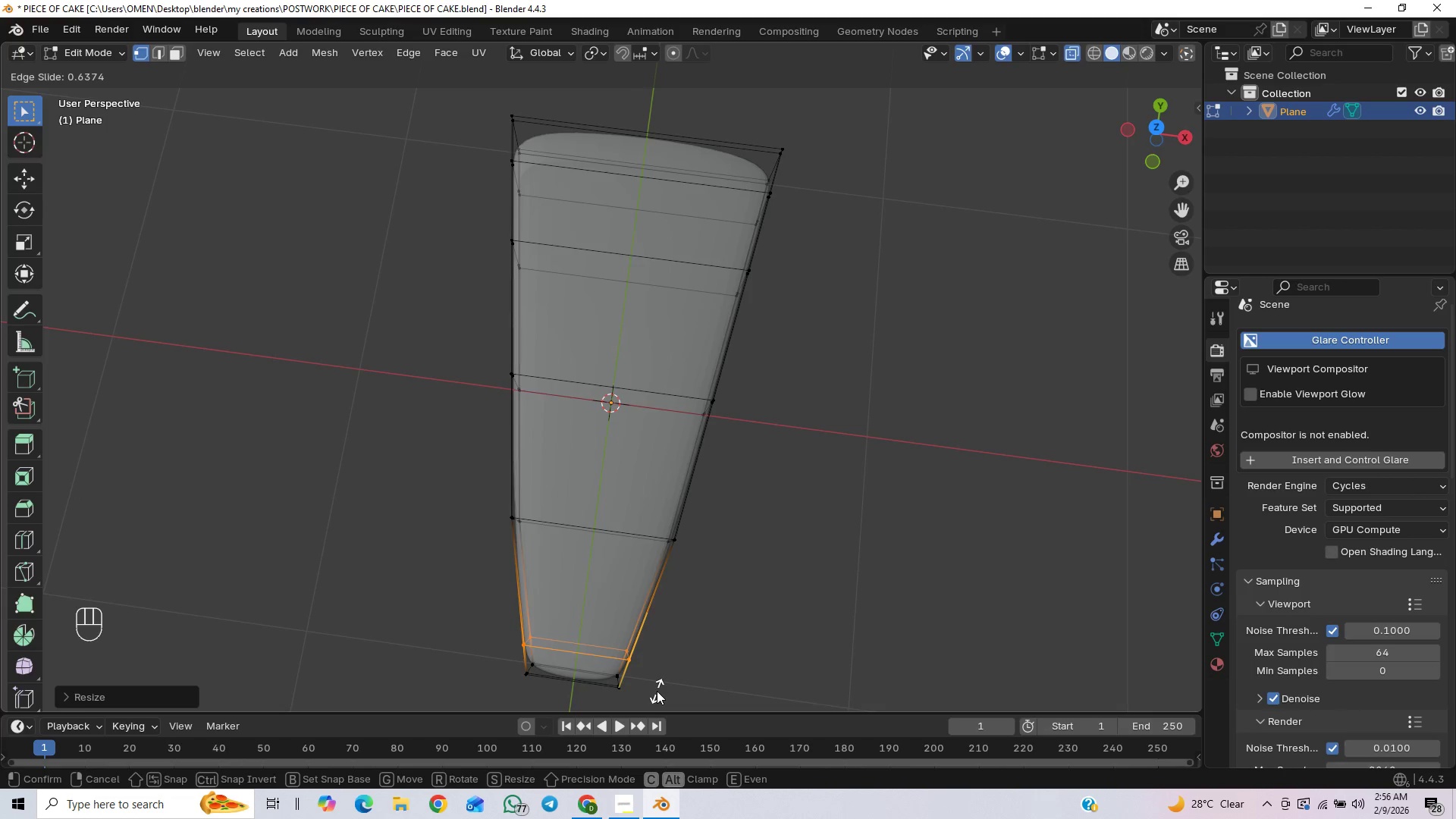 
left_click([657, 691])
 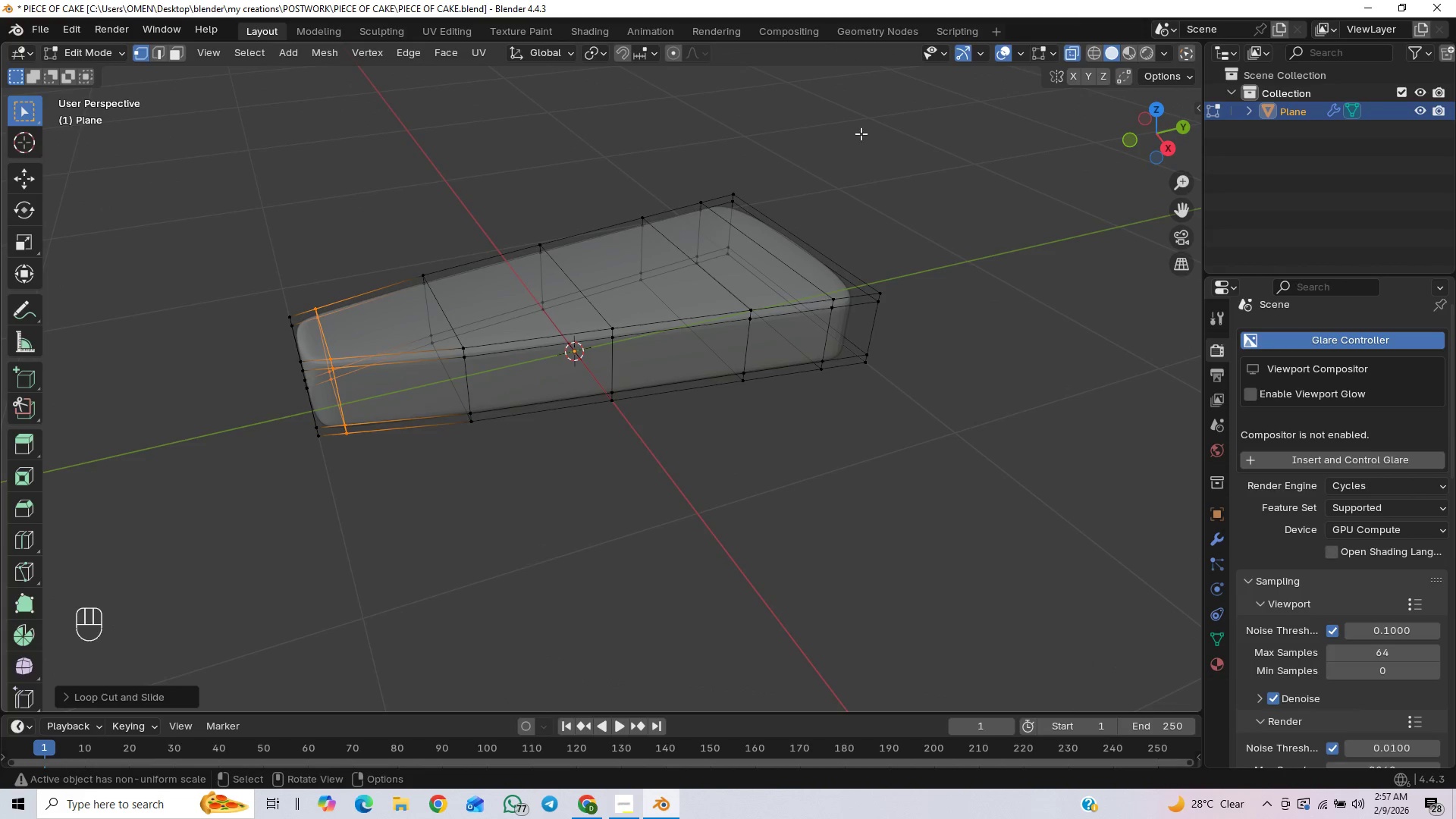 
left_click([1074, 55])
 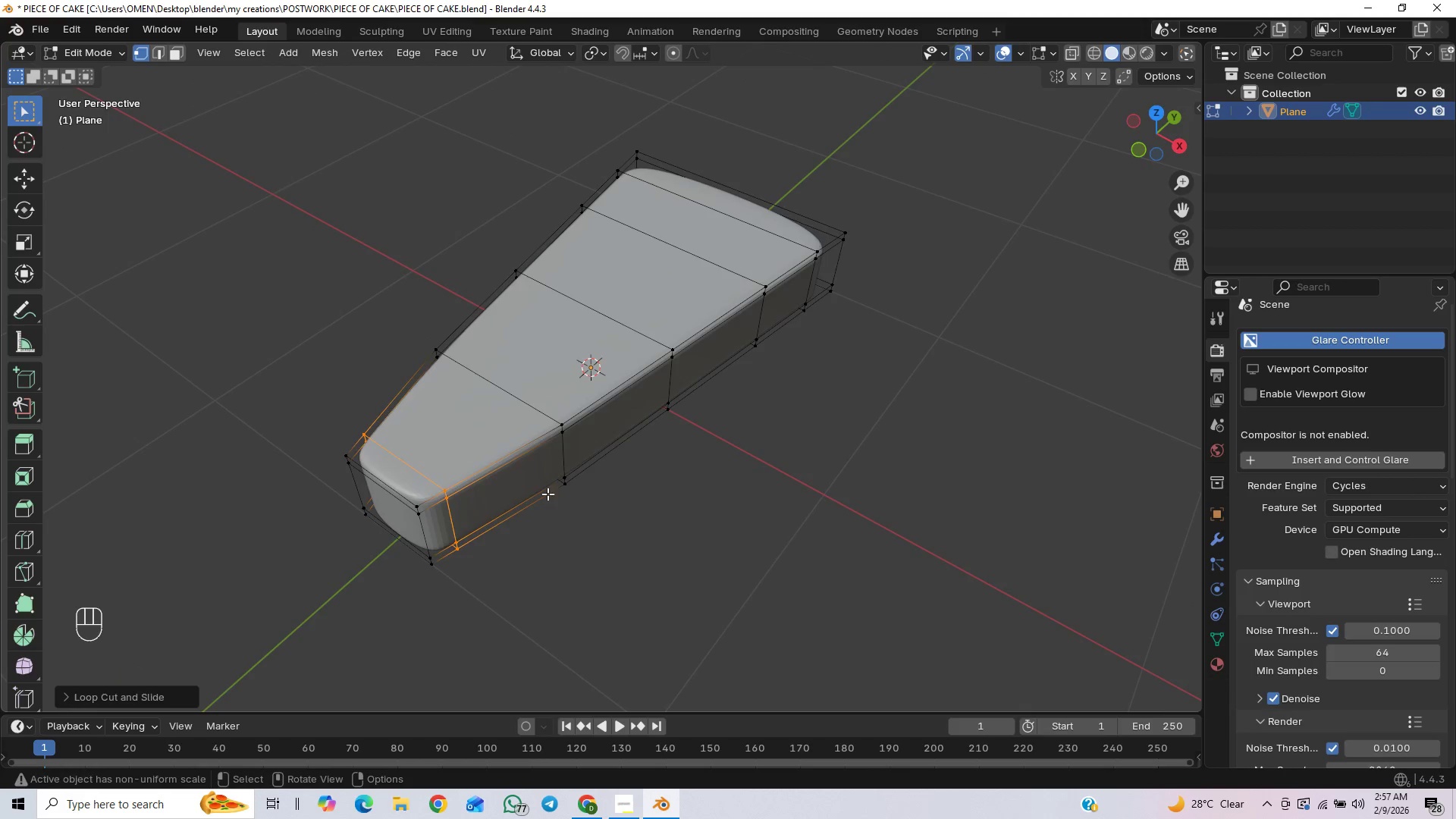 
type(gy)
 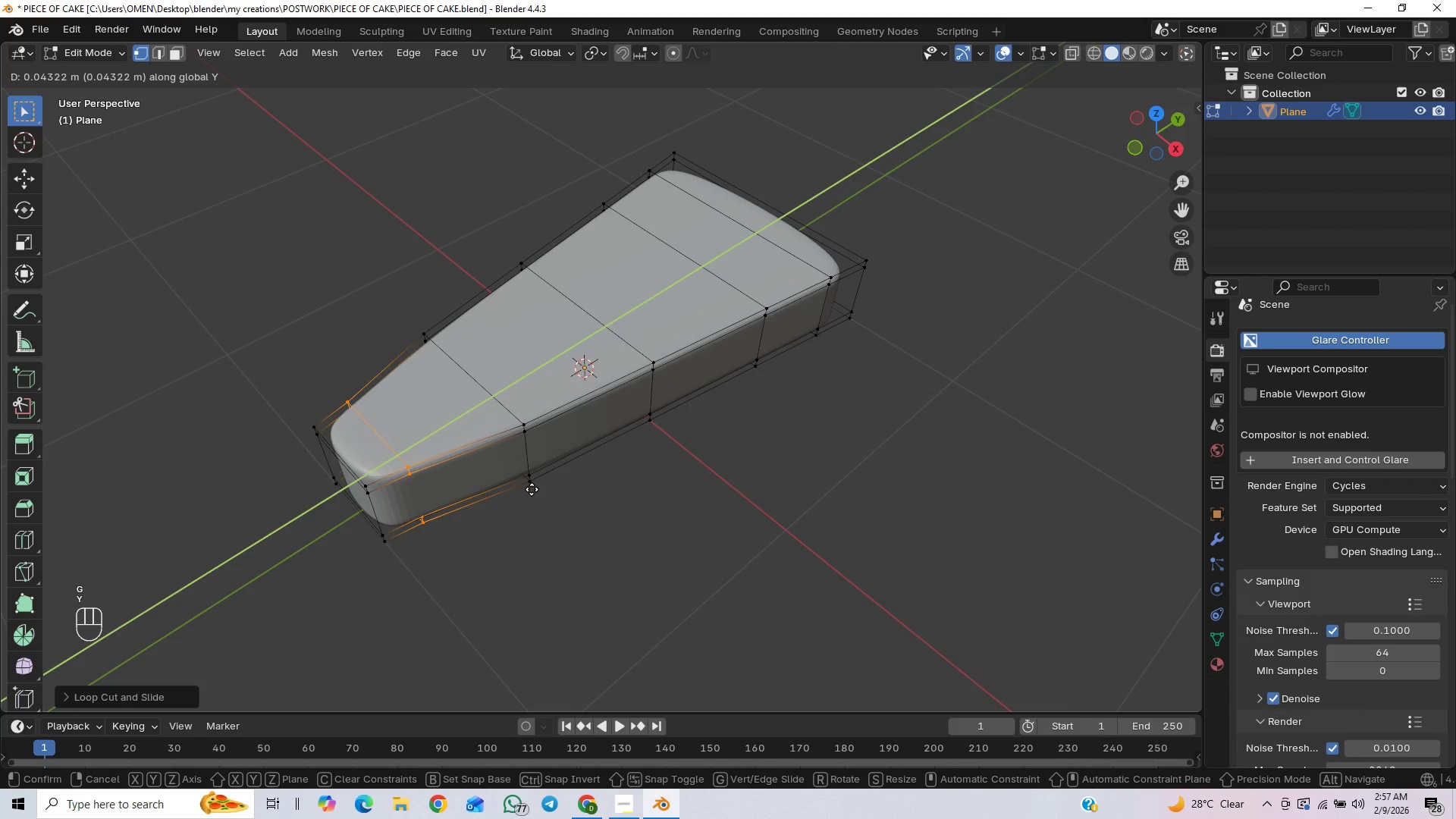 
left_click([532, 489])
 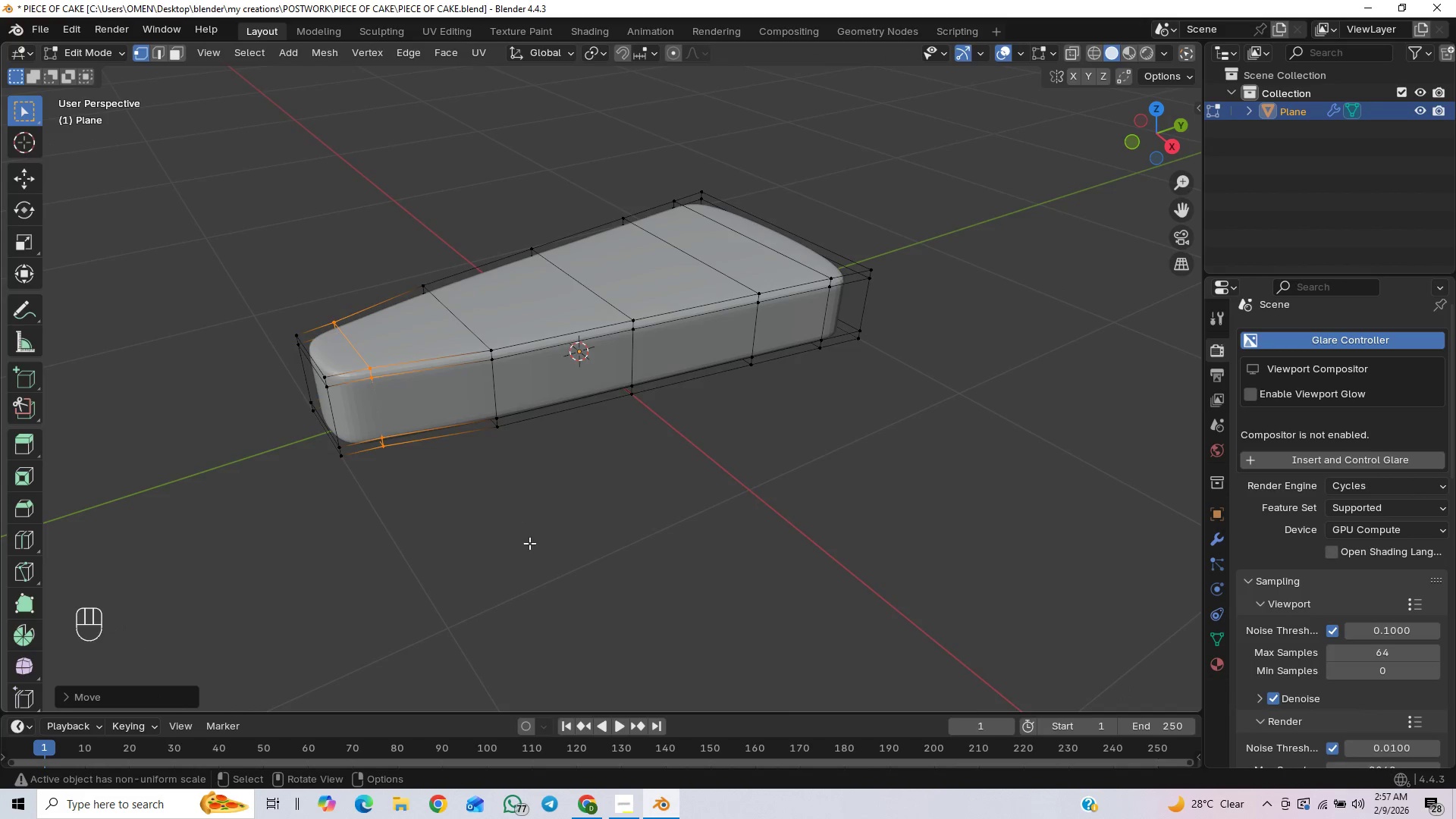 
key(Control+S)
 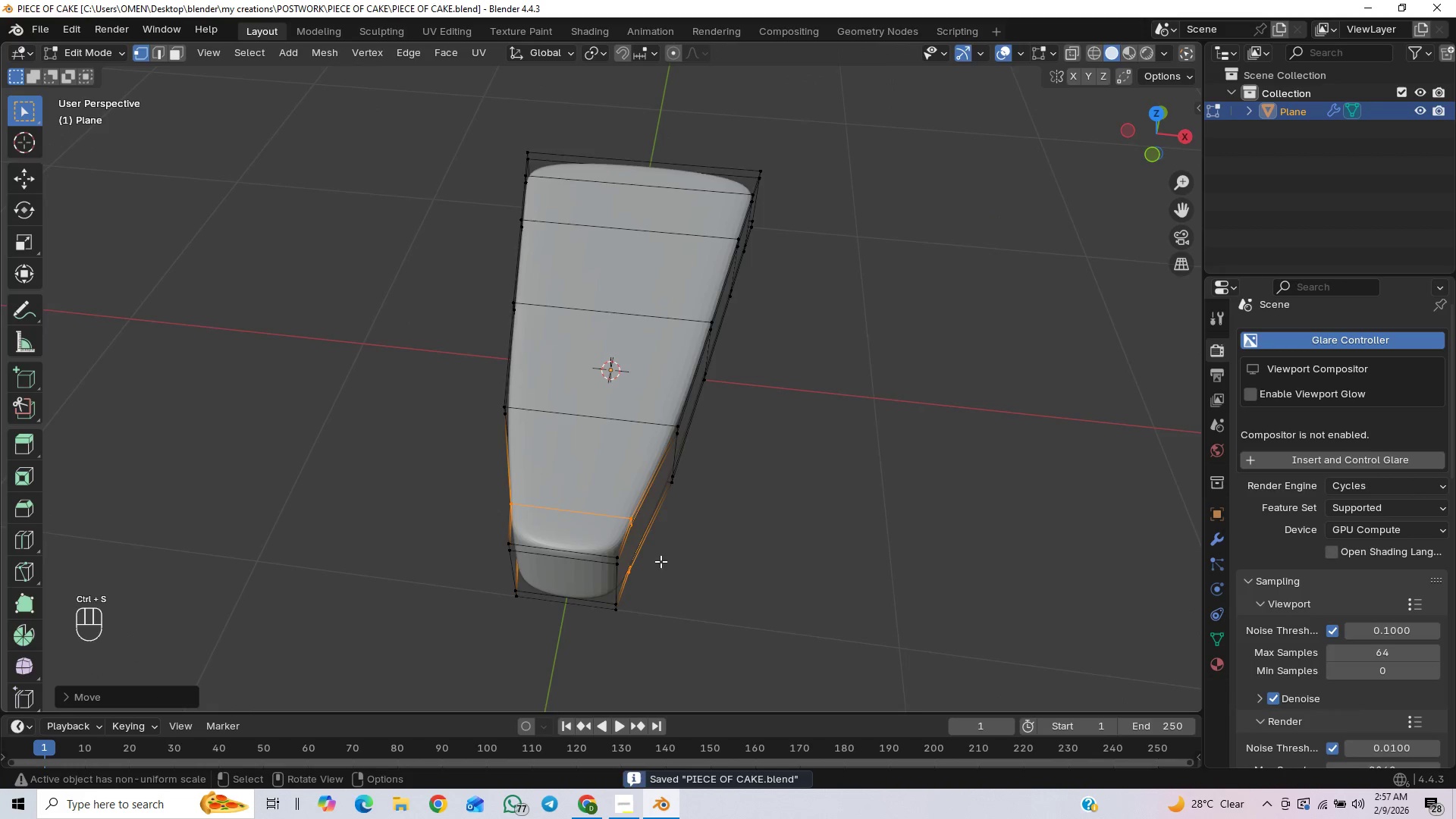 
scroll: coordinate [664, 560], scroll_direction: down, amount: 1.0
 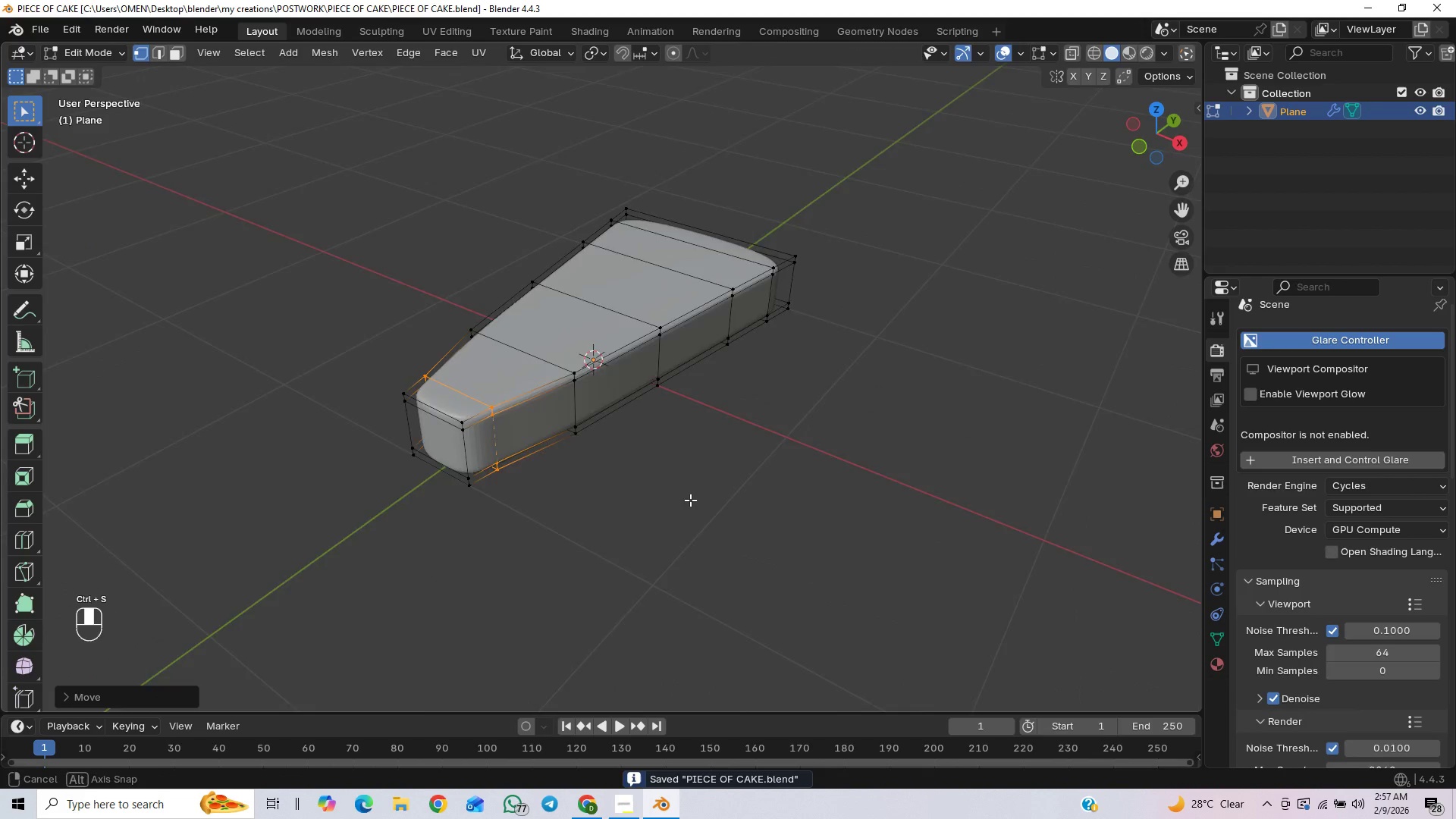 
scroll: coordinate [632, 369], scroll_direction: up, amount: 2.0
 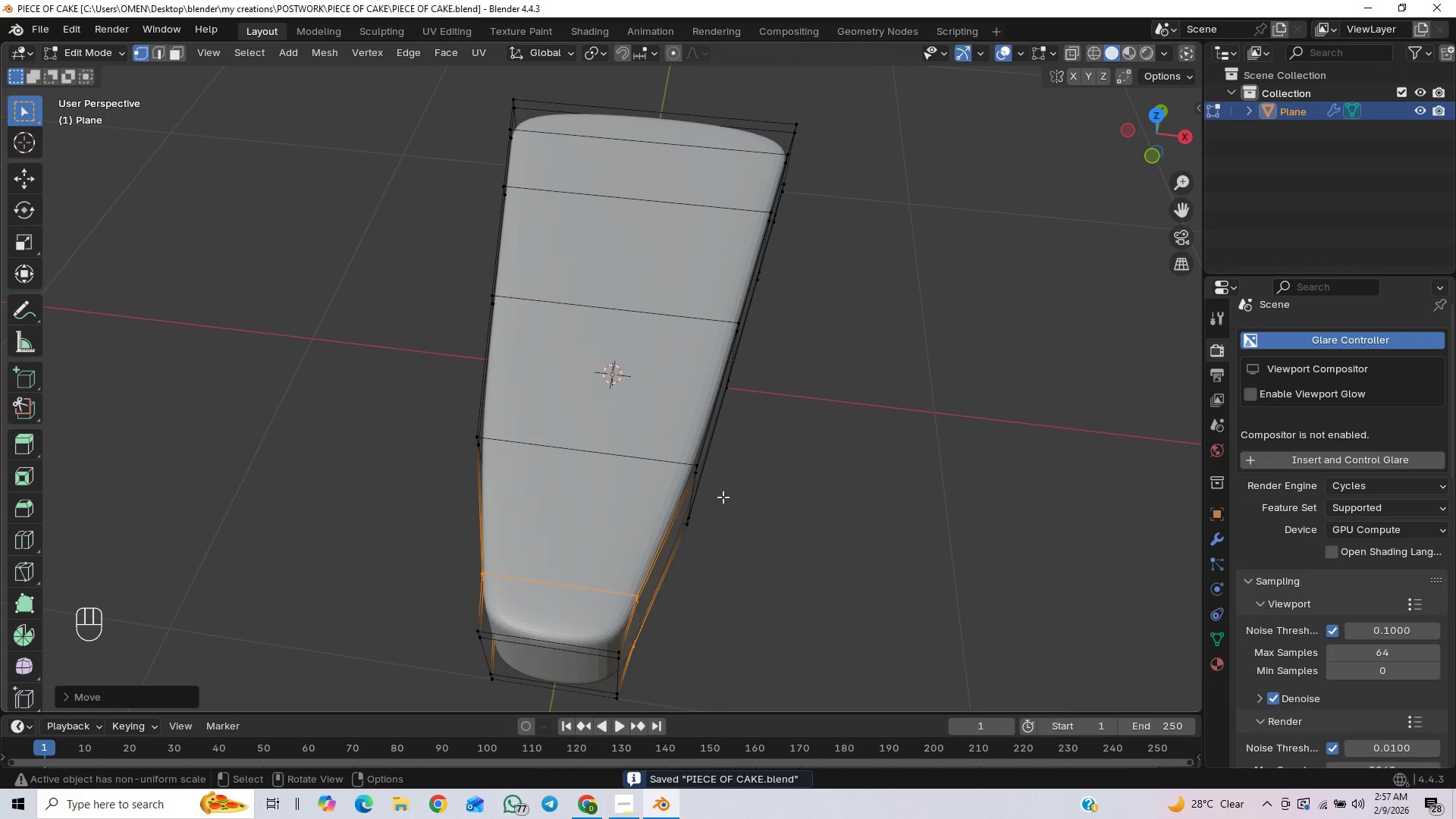 
key(Home)
 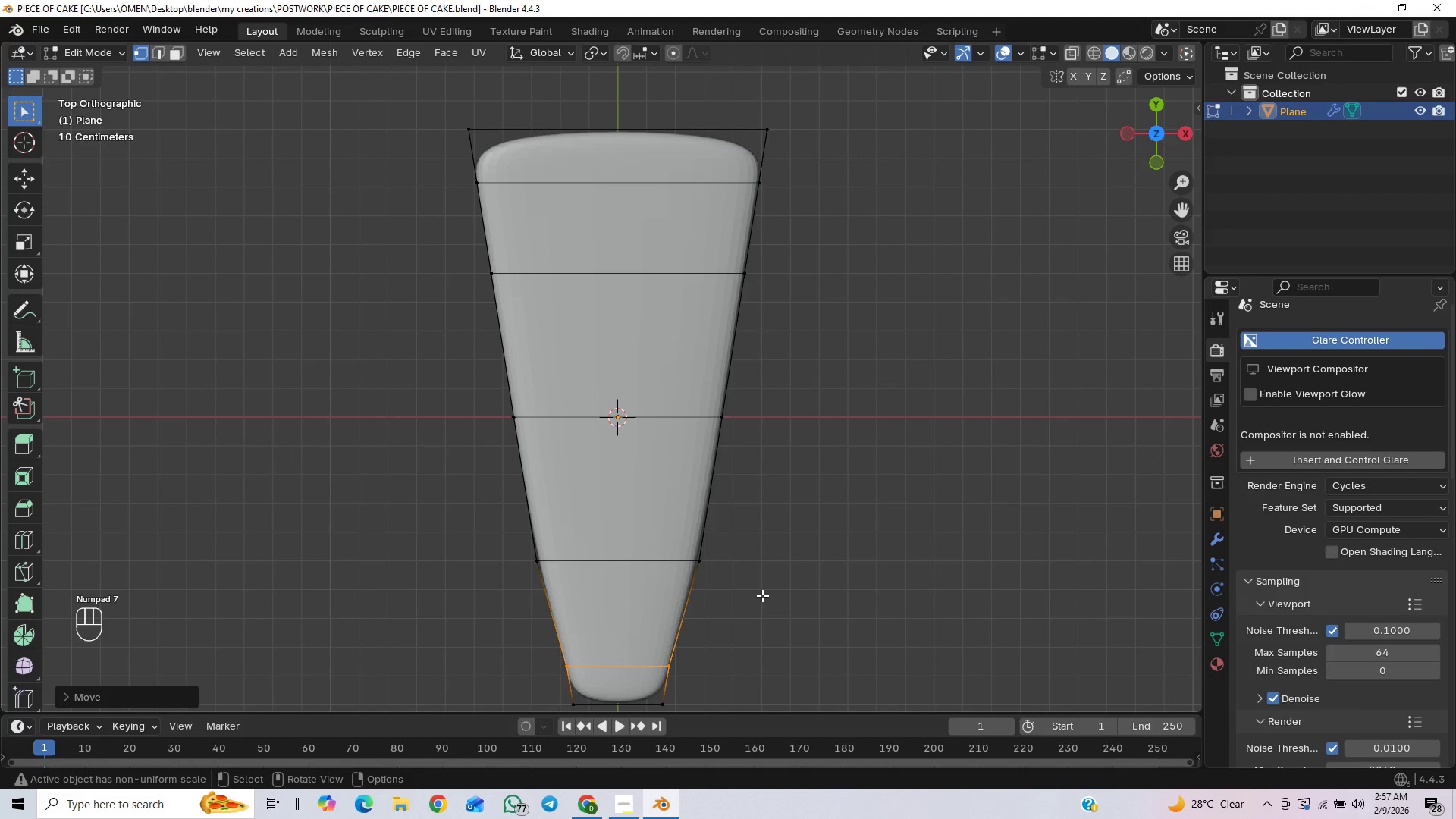 
type(sy)
 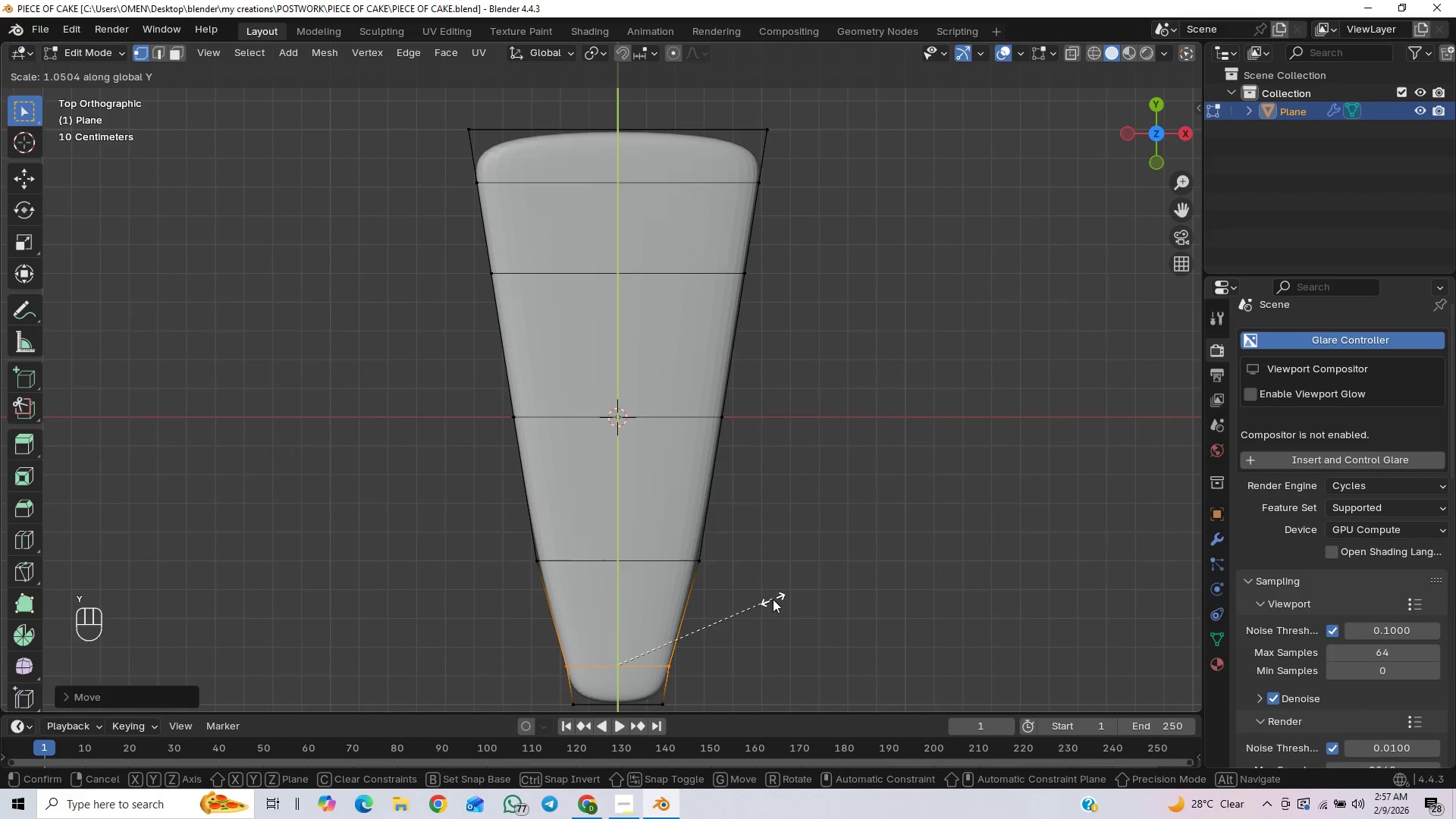 
key(X)
 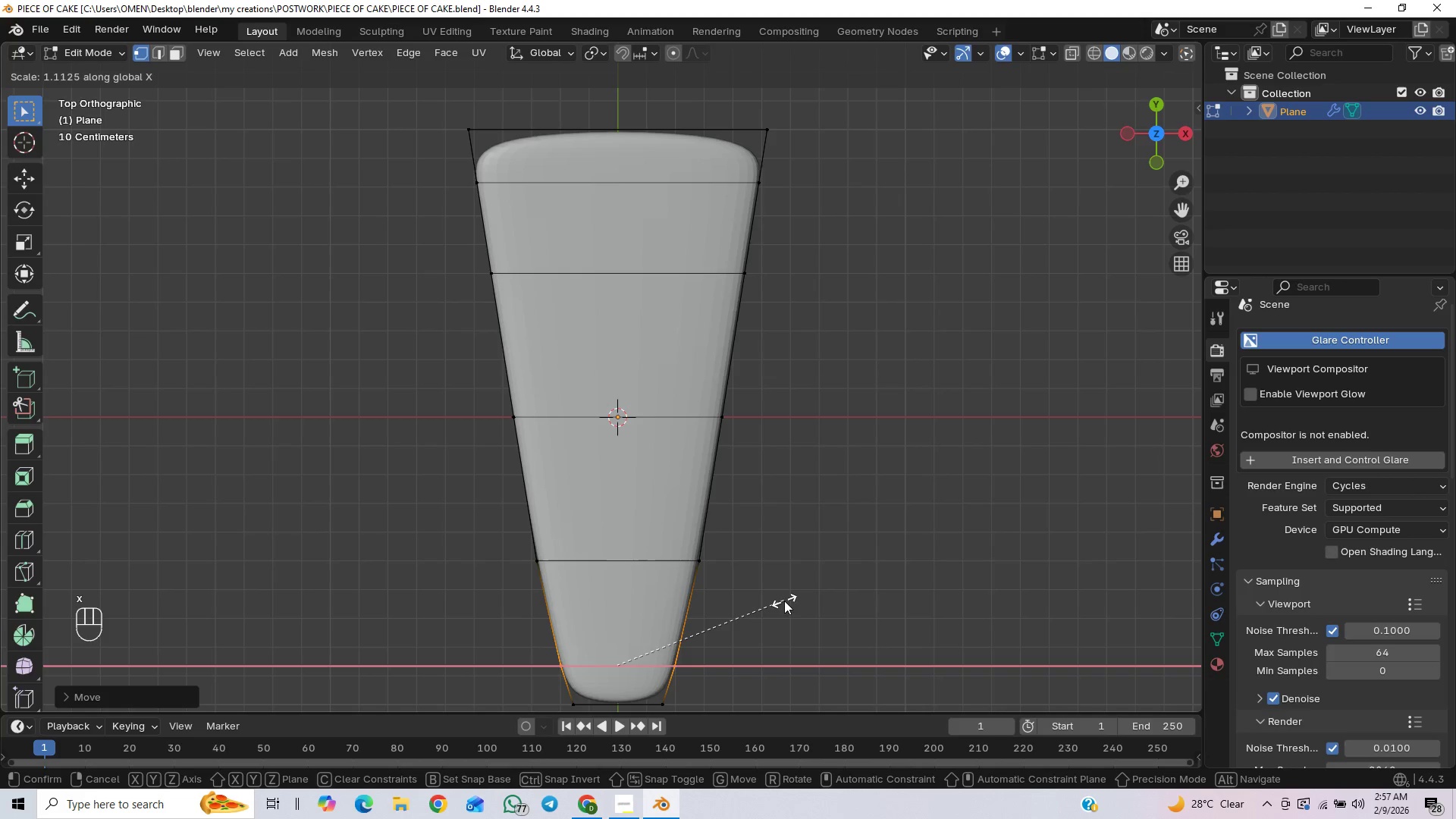 
left_click([784, 601])
 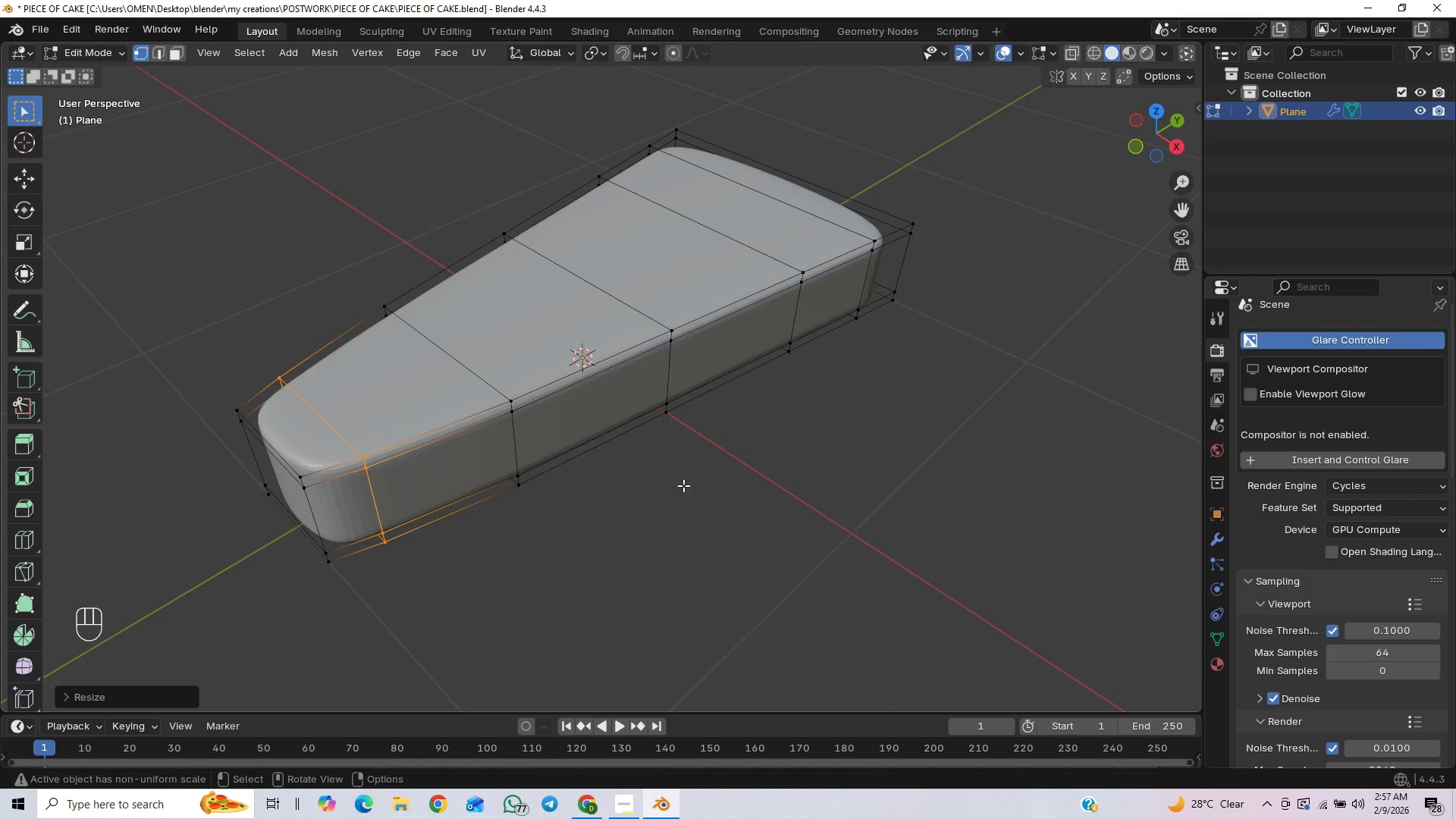 
key(Control+S)
 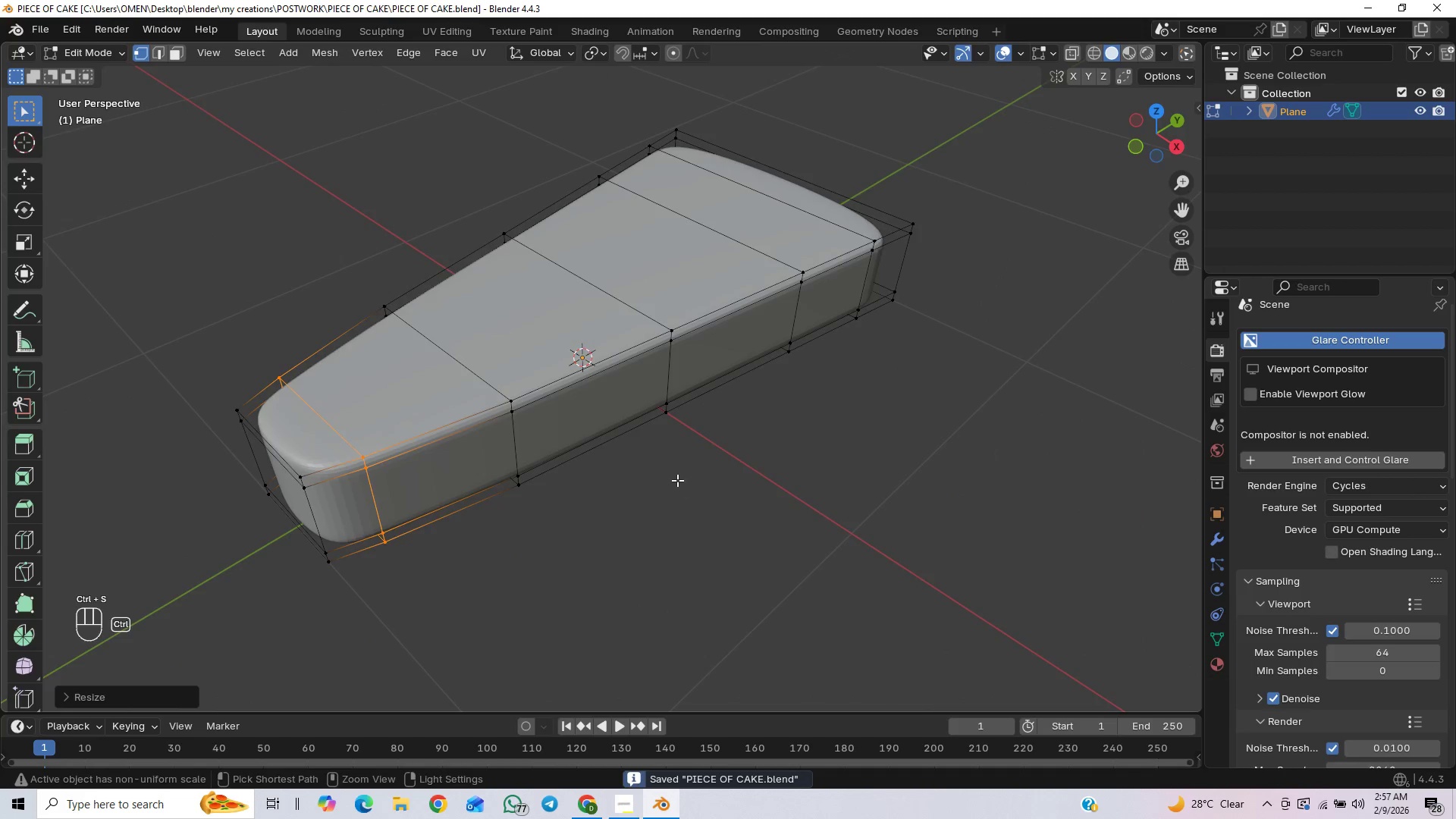 
scroll: coordinate [660, 467], scroll_direction: down, amount: 3.0
 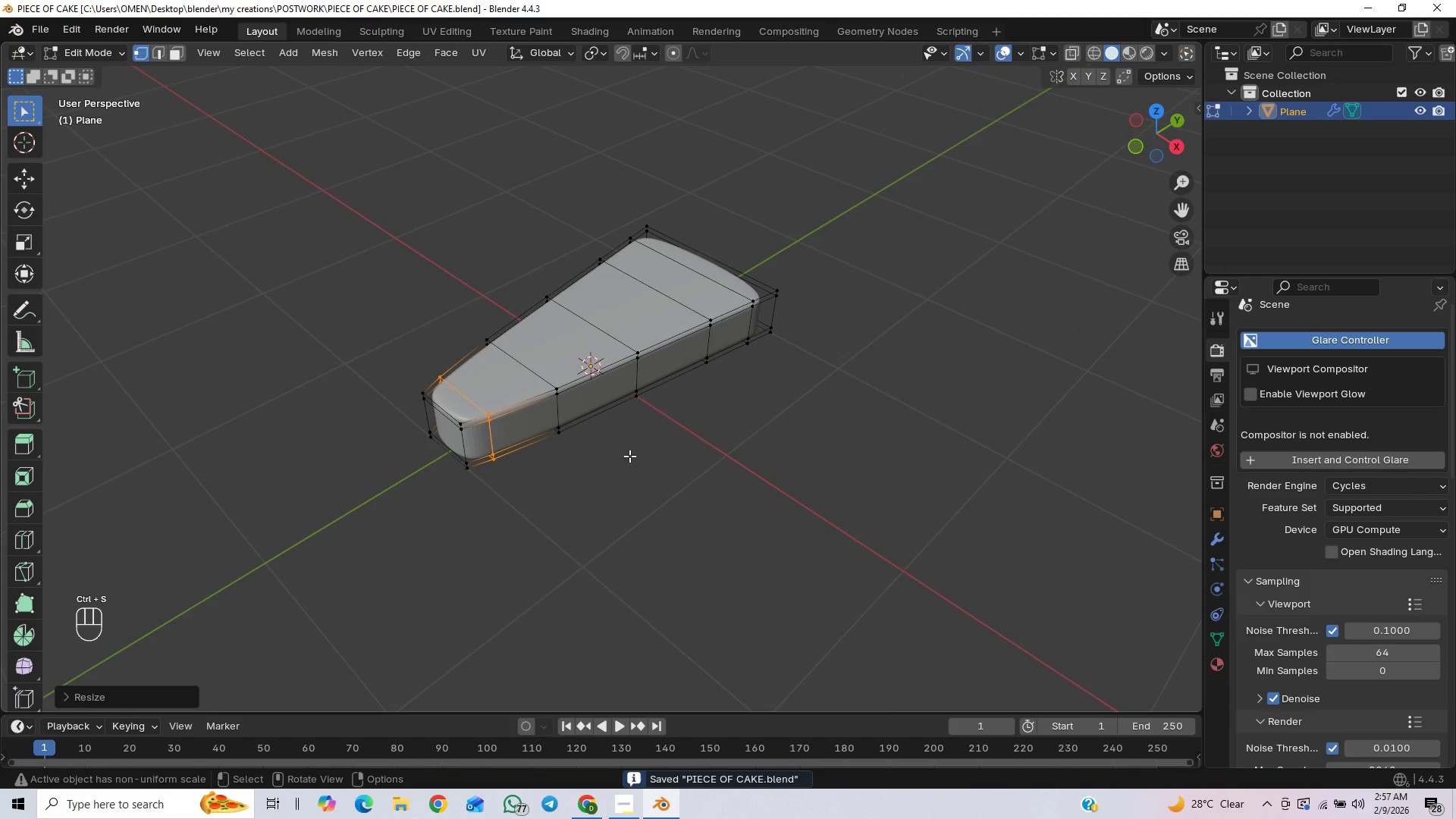 
key(A)
 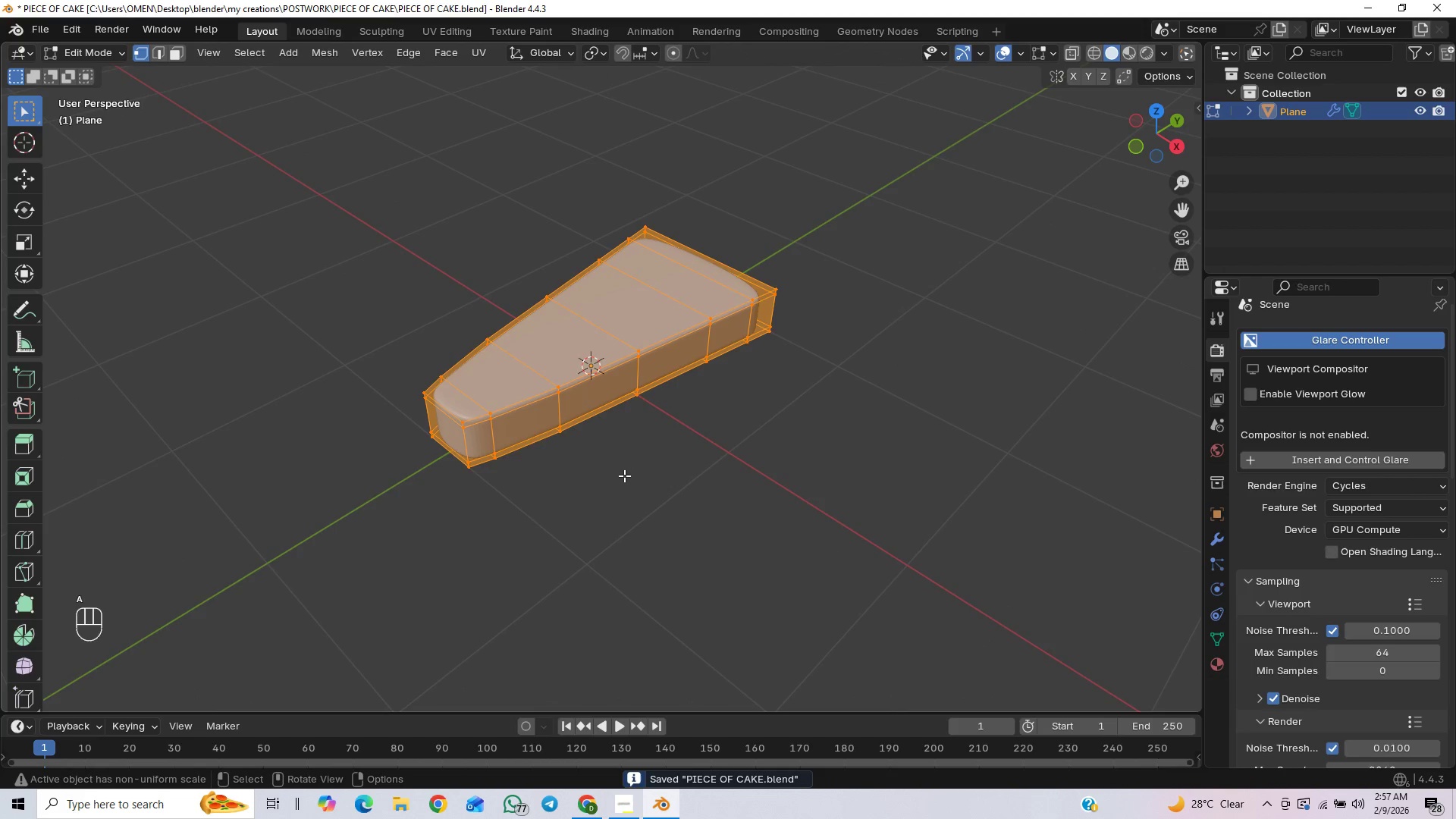 
key(Tab)
 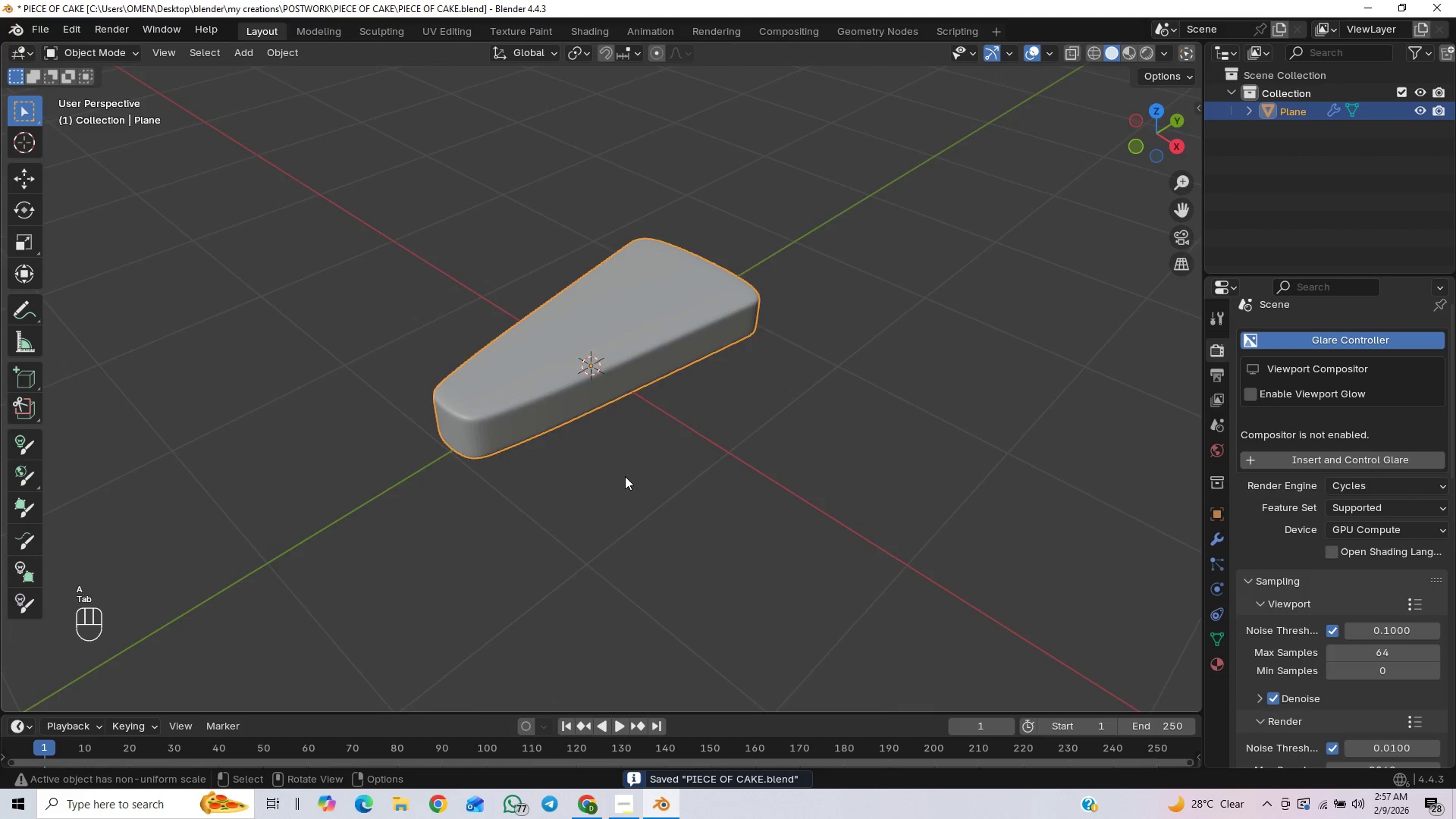 
scroll: coordinate [626, 476], scroll_direction: up, amount: 3.0
 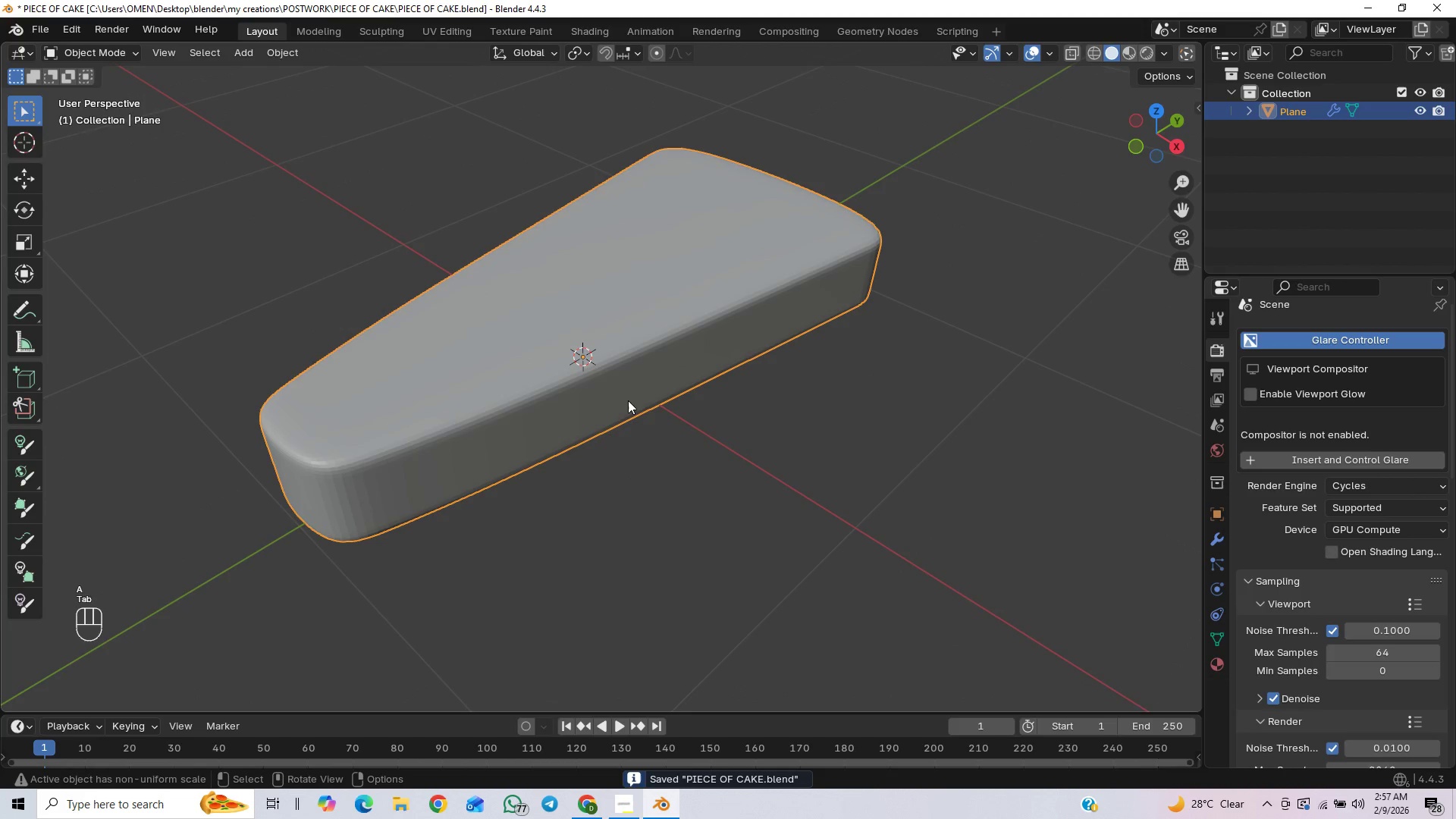 
right_click([627, 377])
 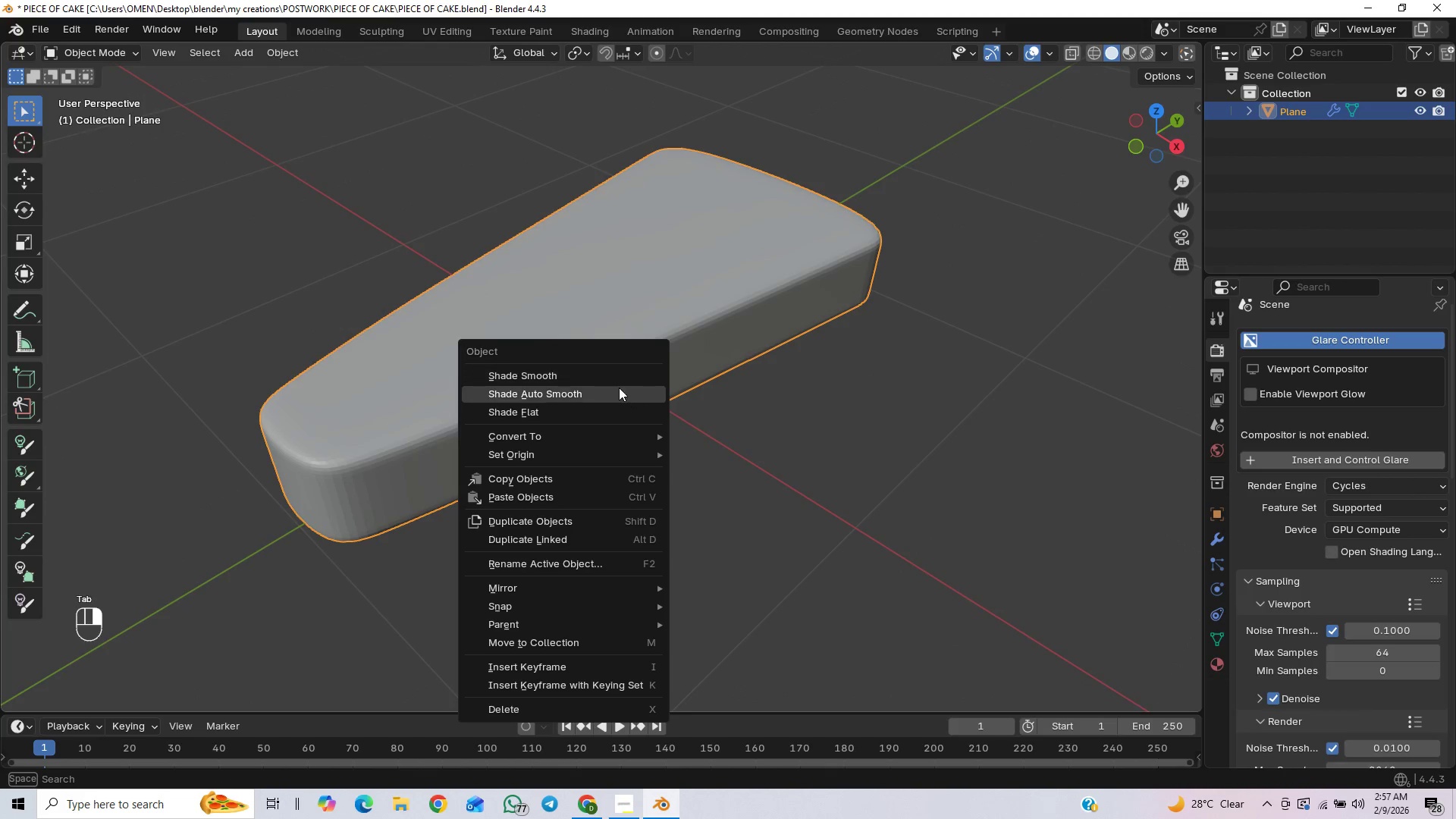 
left_click([618, 389])
 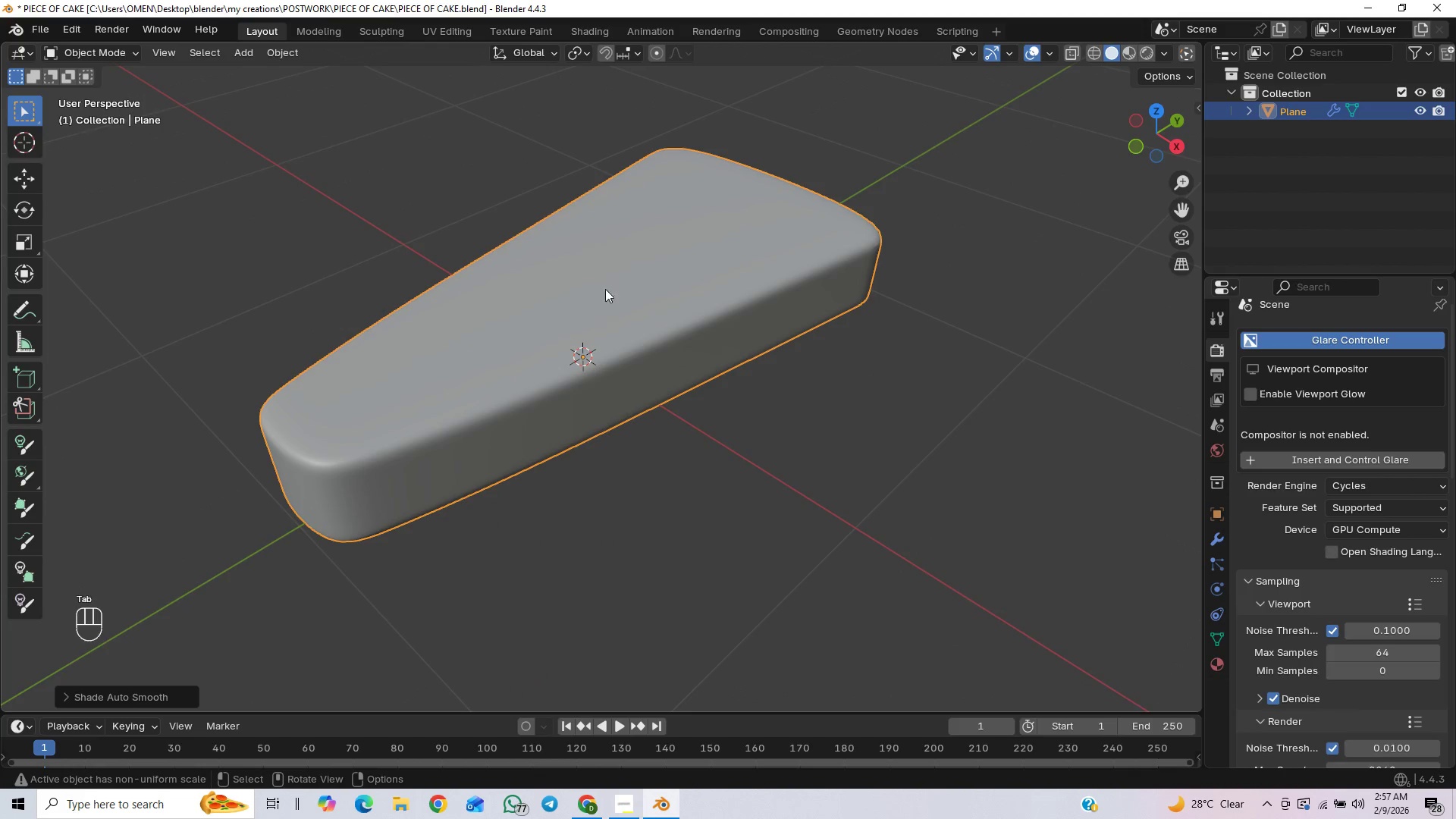 
key(Control+S)
 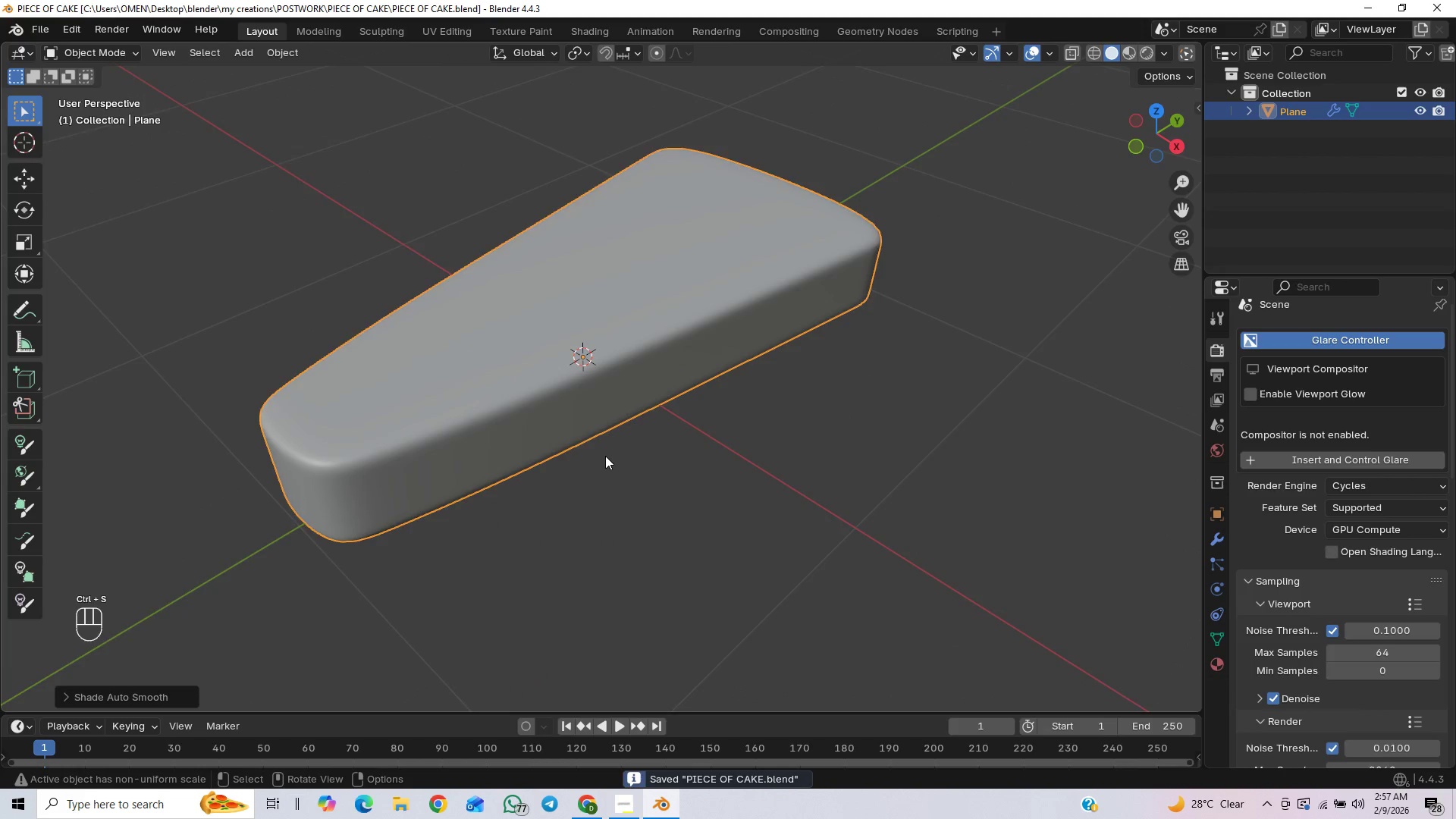 
scroll: coordinate [605, 456], scroll_direction: down, amount: 1.0
 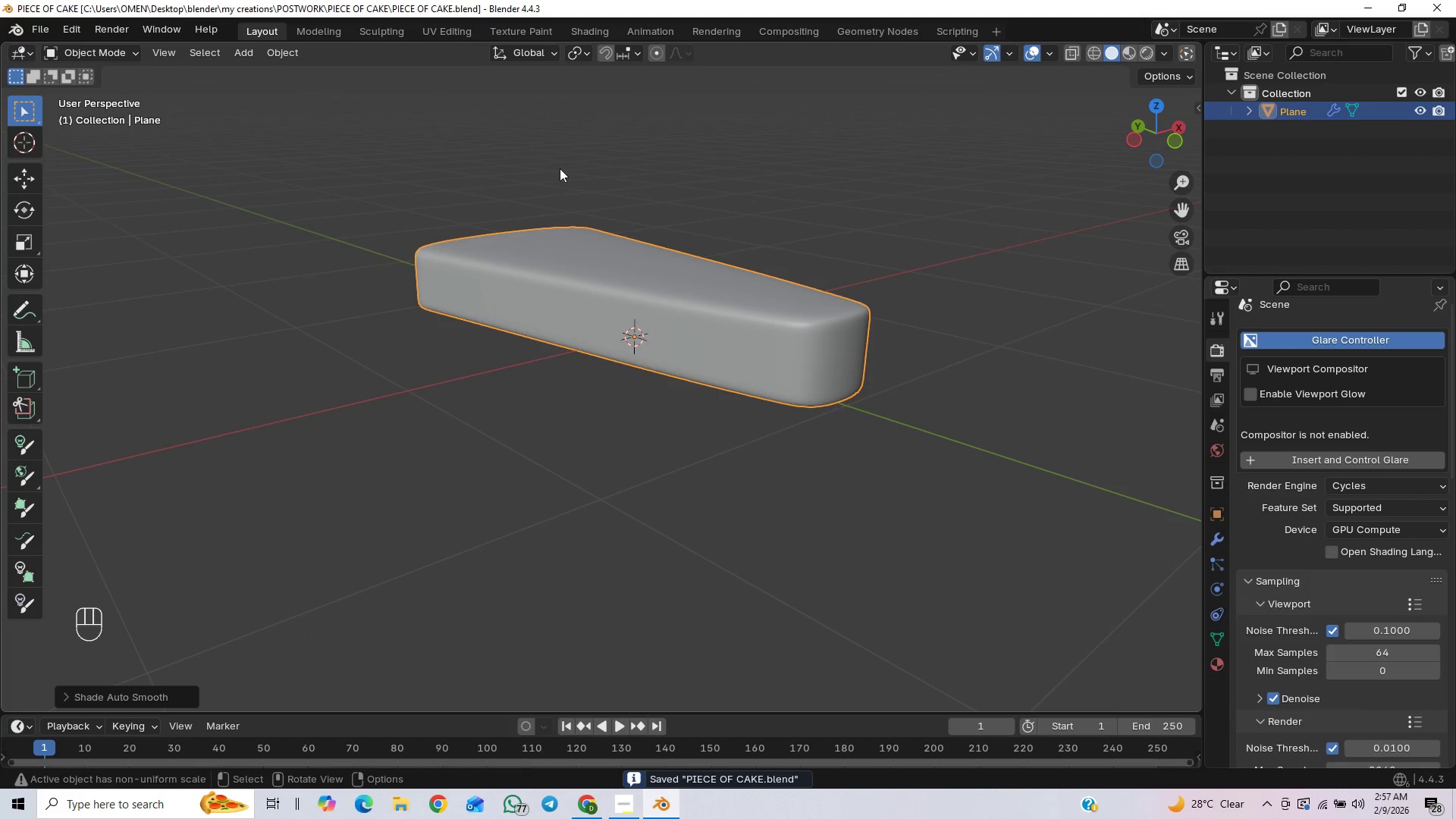 
left_click([628, 52])
 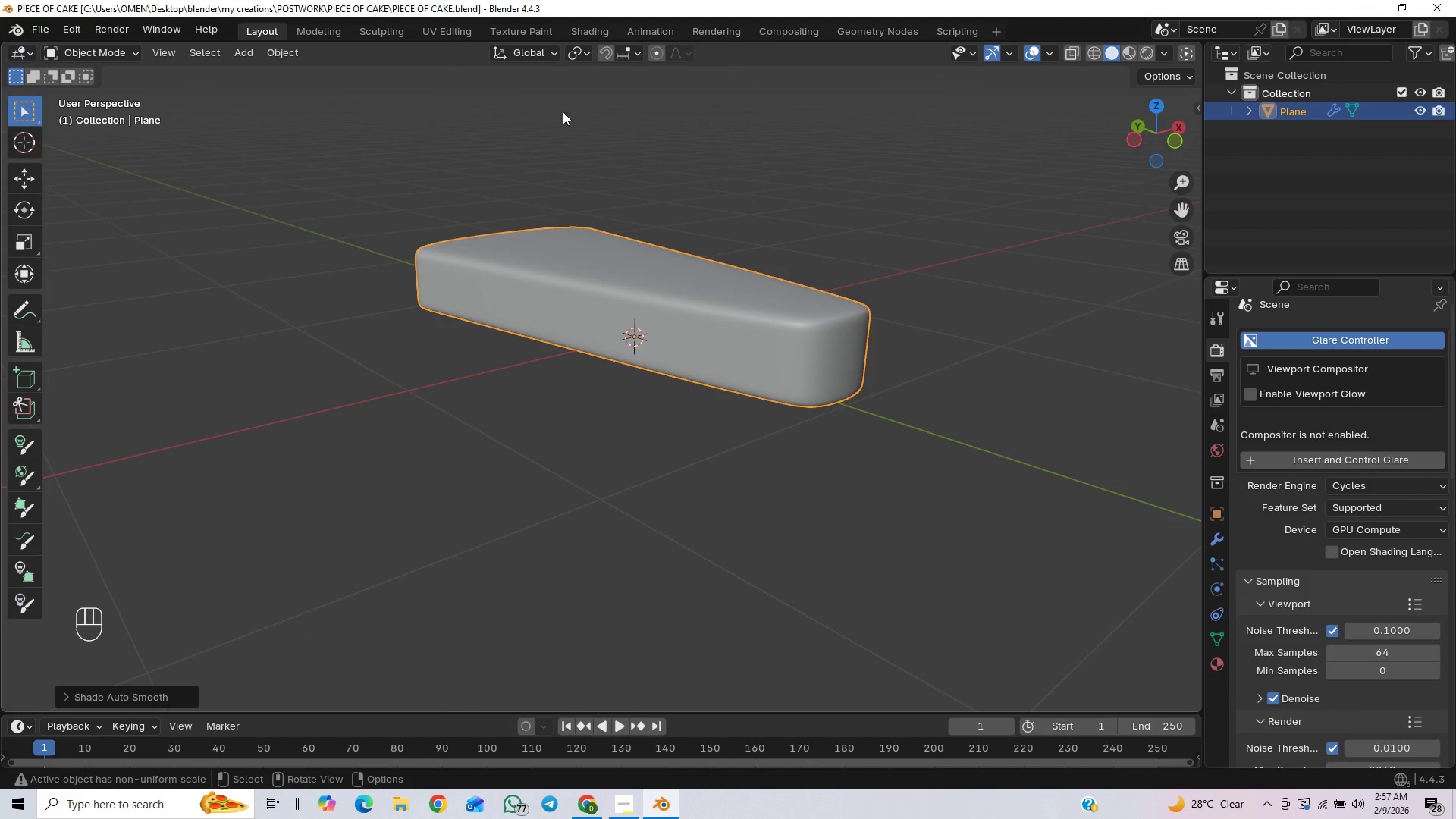 
left_click([603, 47])
 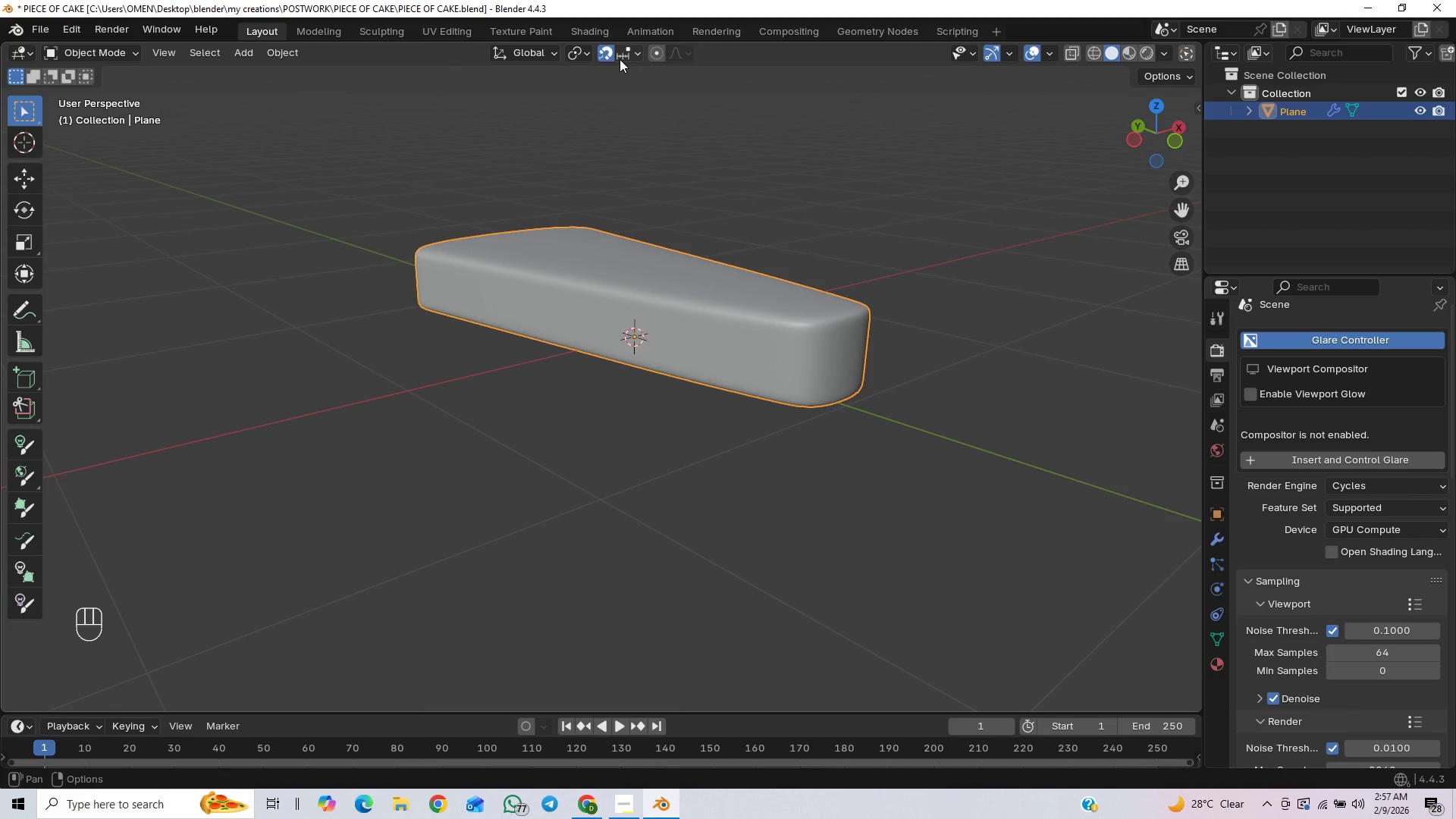 
left_click([613, 53])
 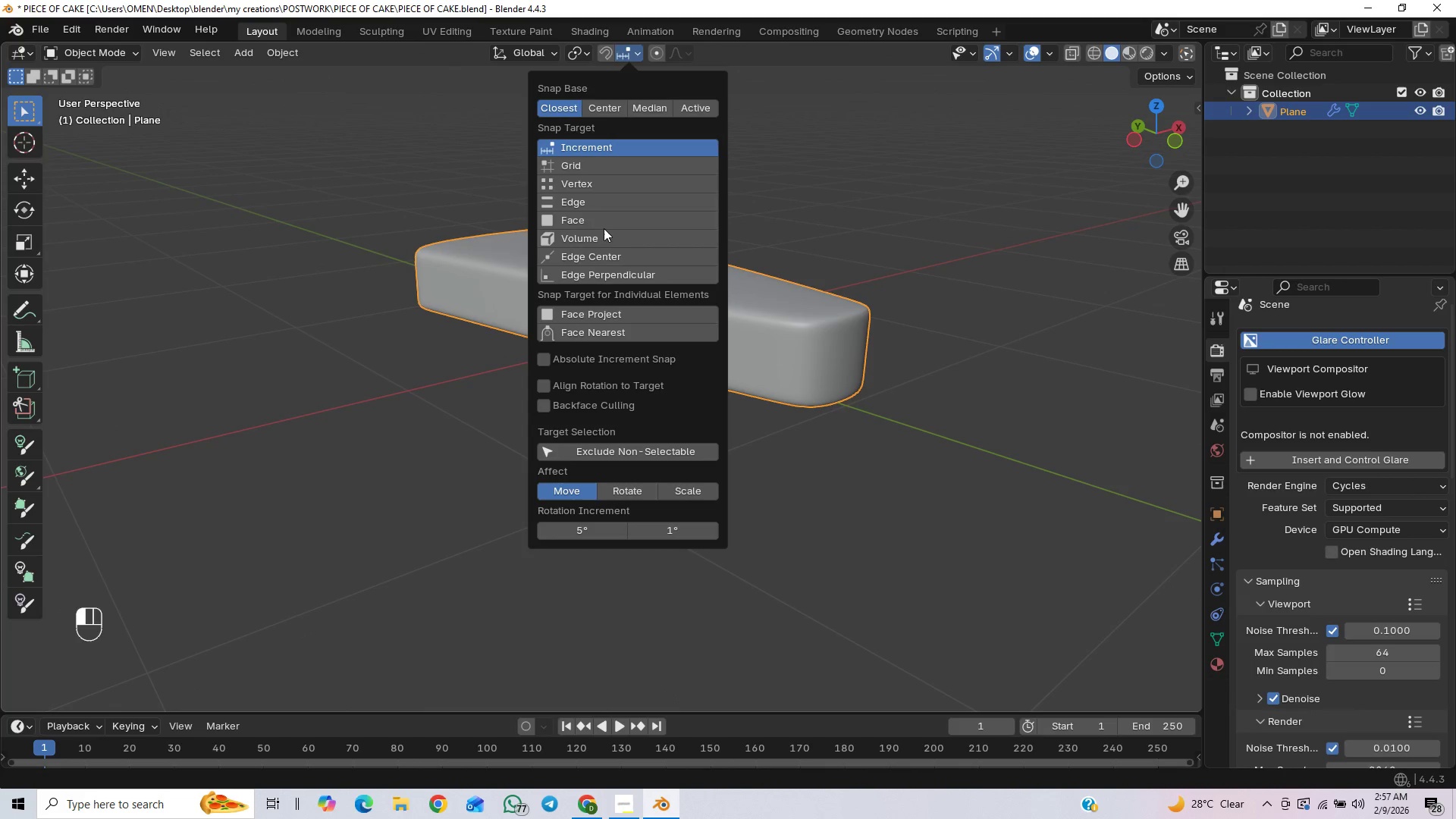 
left_click([606, 220])
 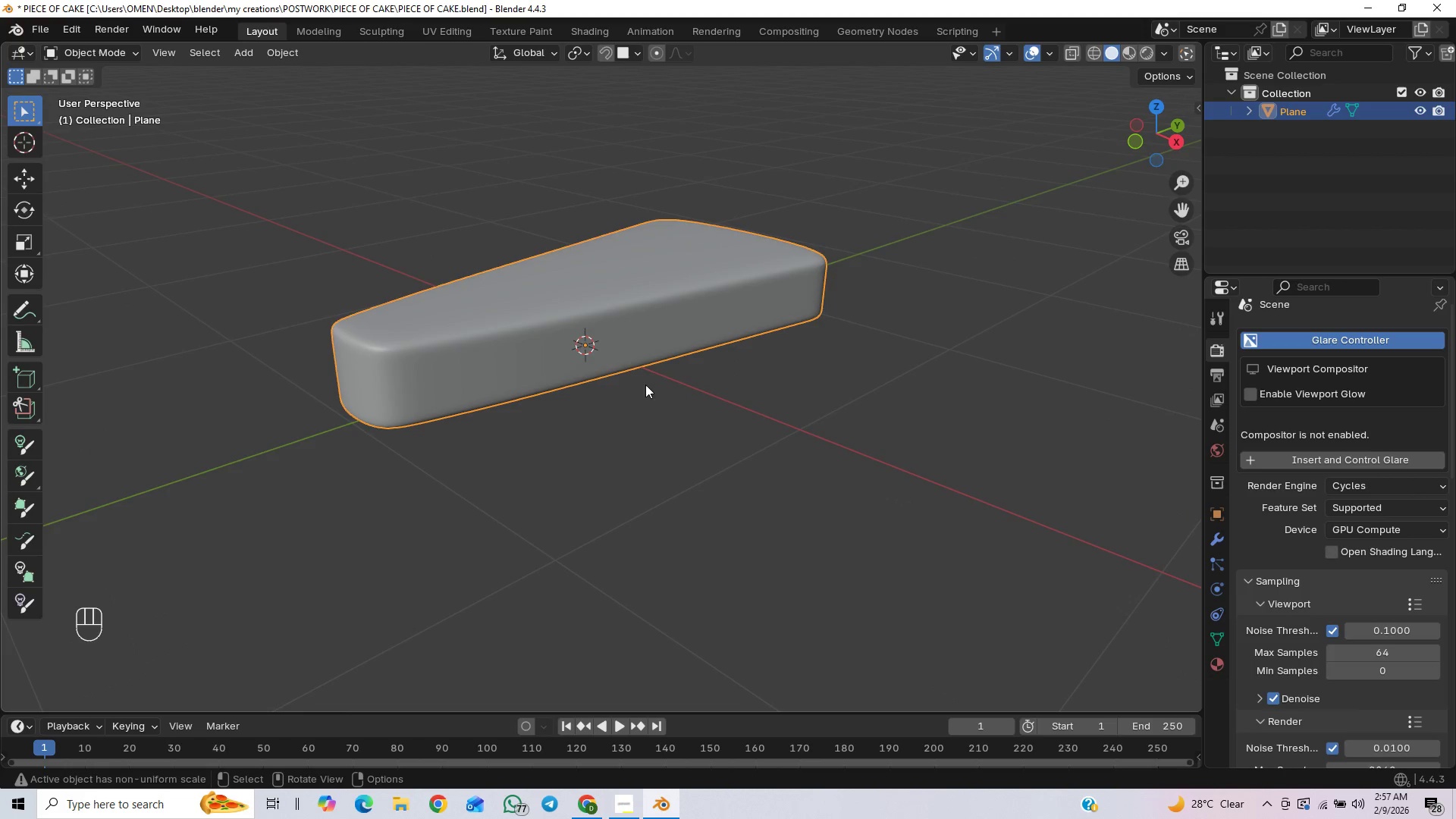 
key(End)
 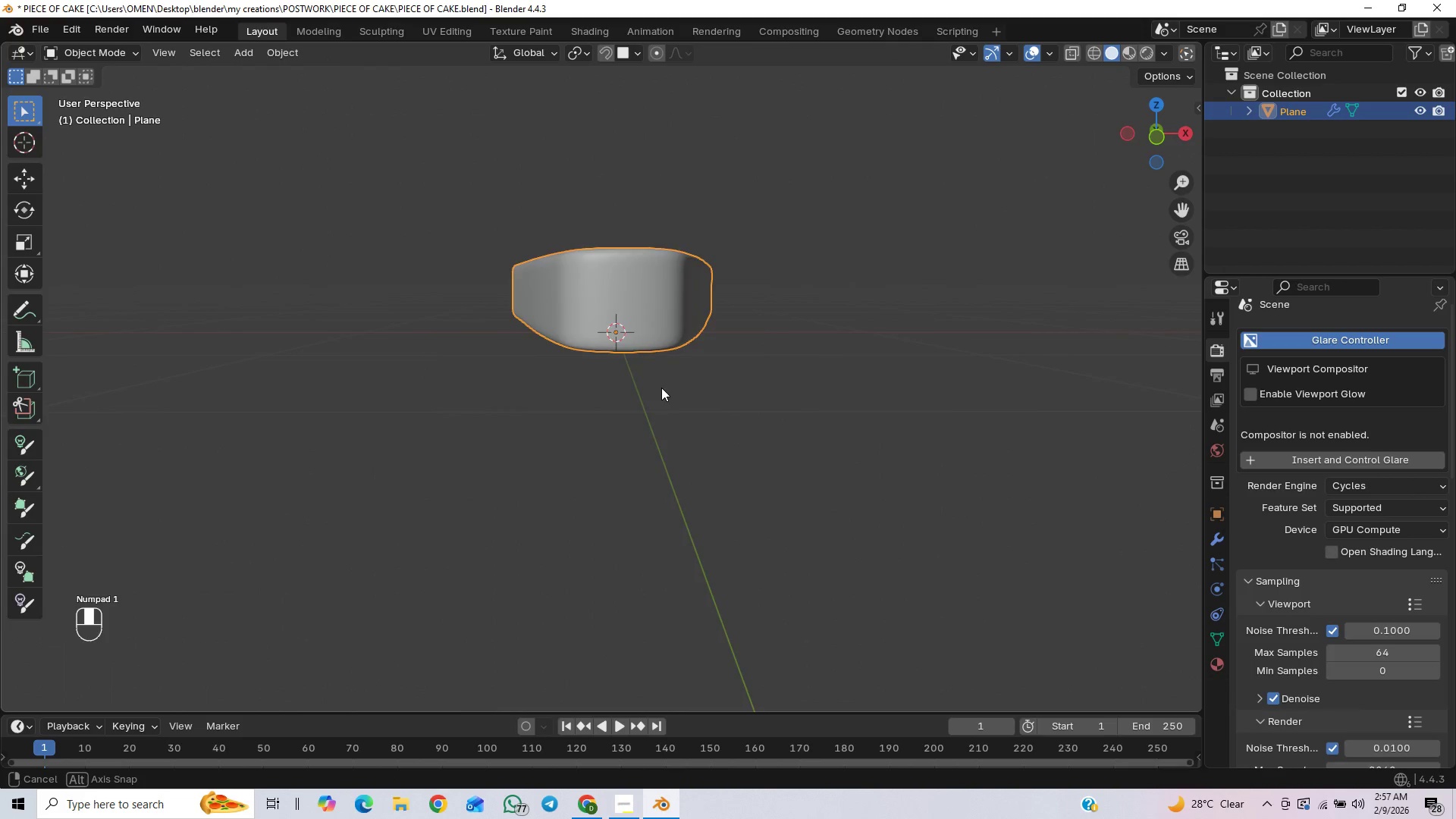 
key(Shift+ShiftLeft)
 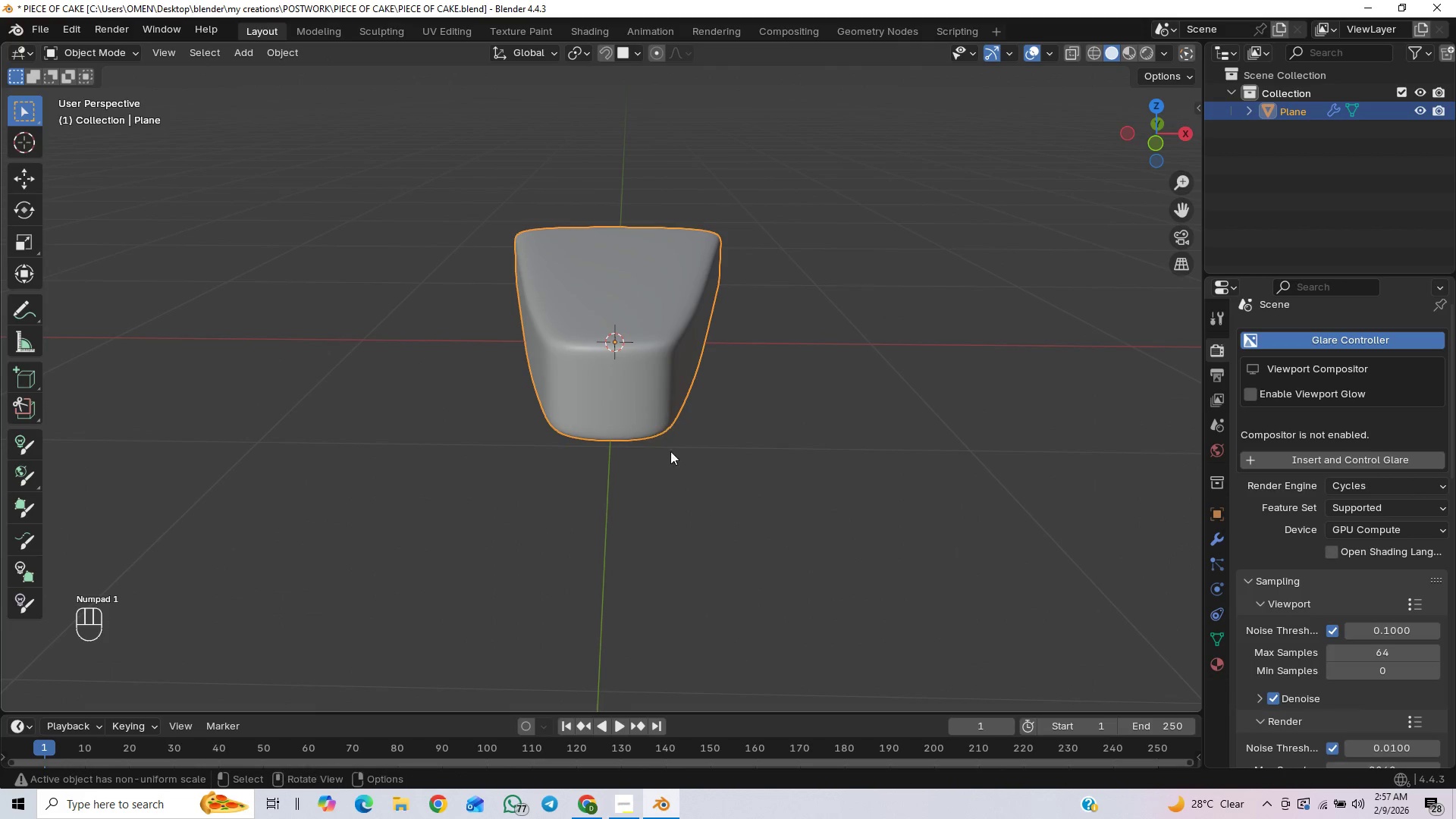 
key(Shift+D)
 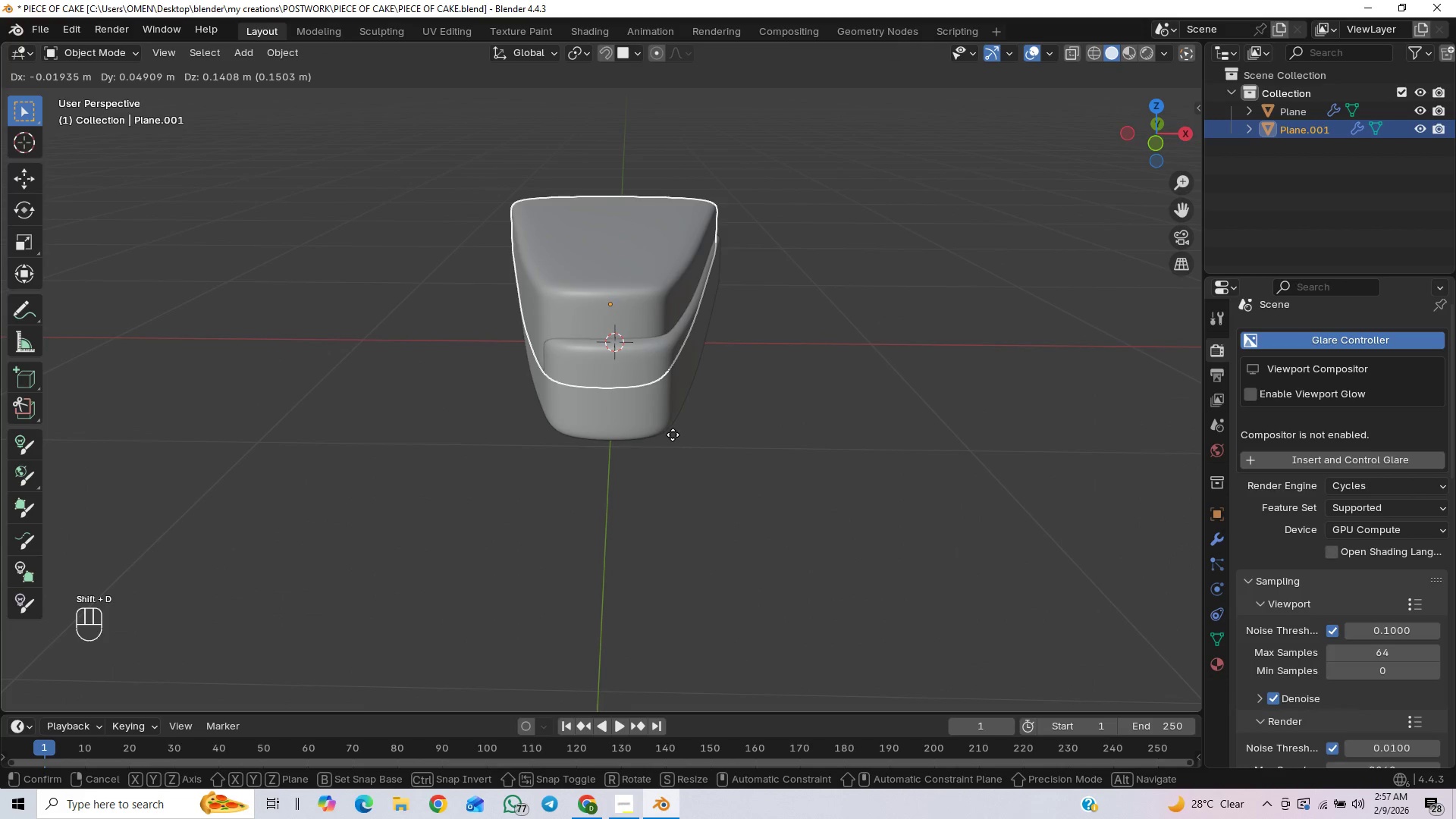 
key(Control+ControlLeft)
 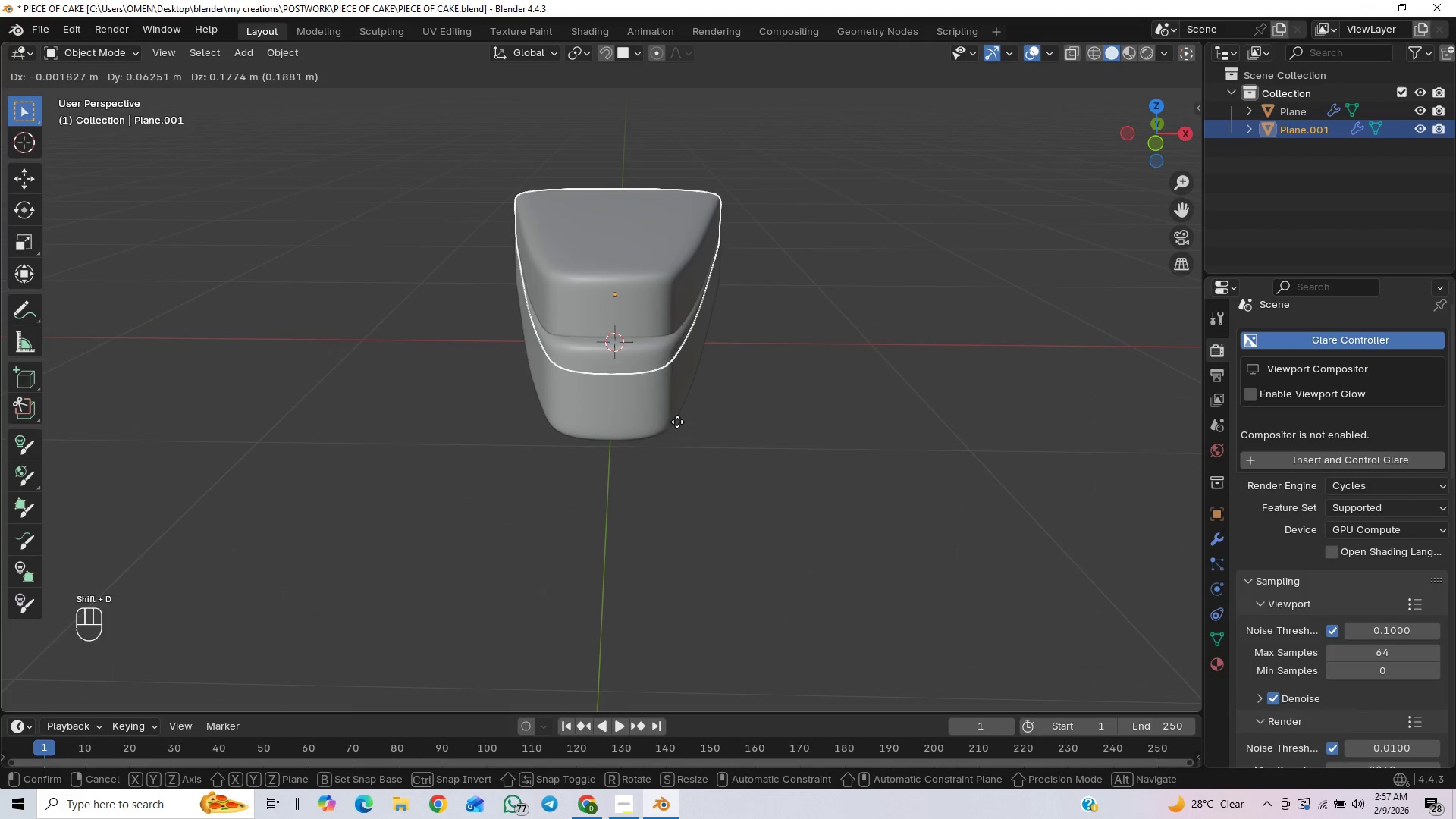 
key(Z)
 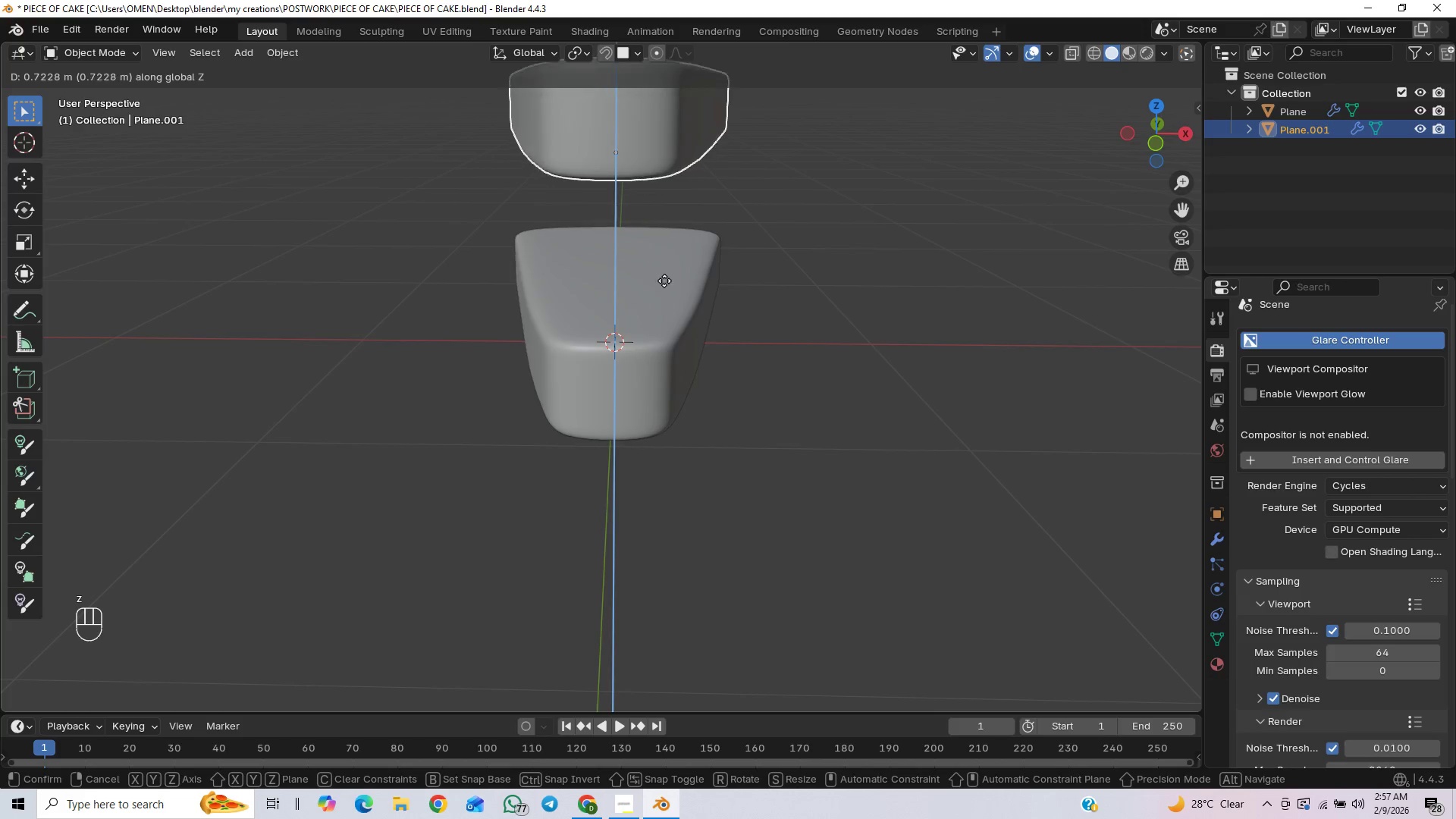 
hold_key(key=ControlLeft, duration=0.45)
 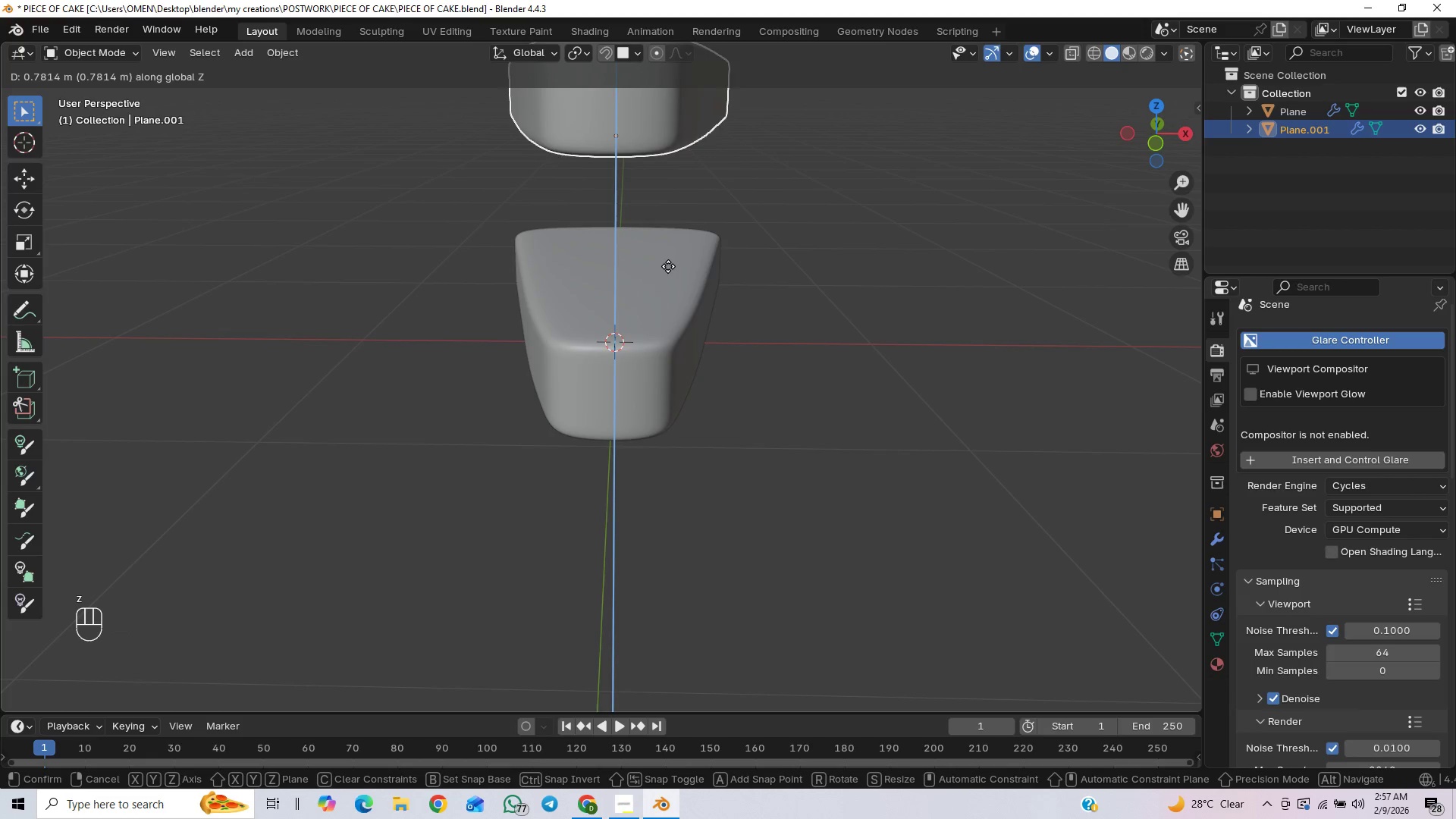 
left_click([666, 278])
 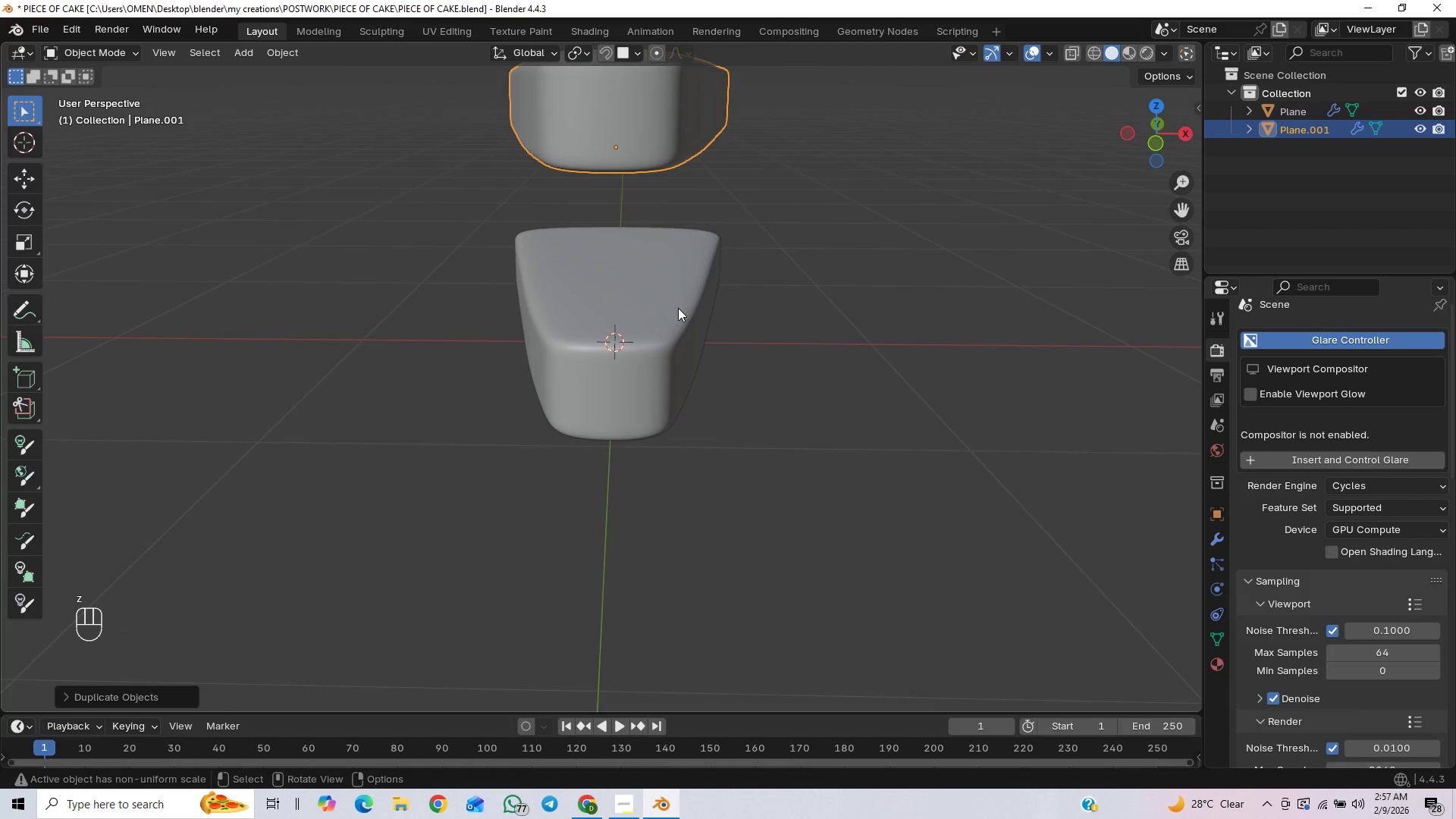 
type(gz)
 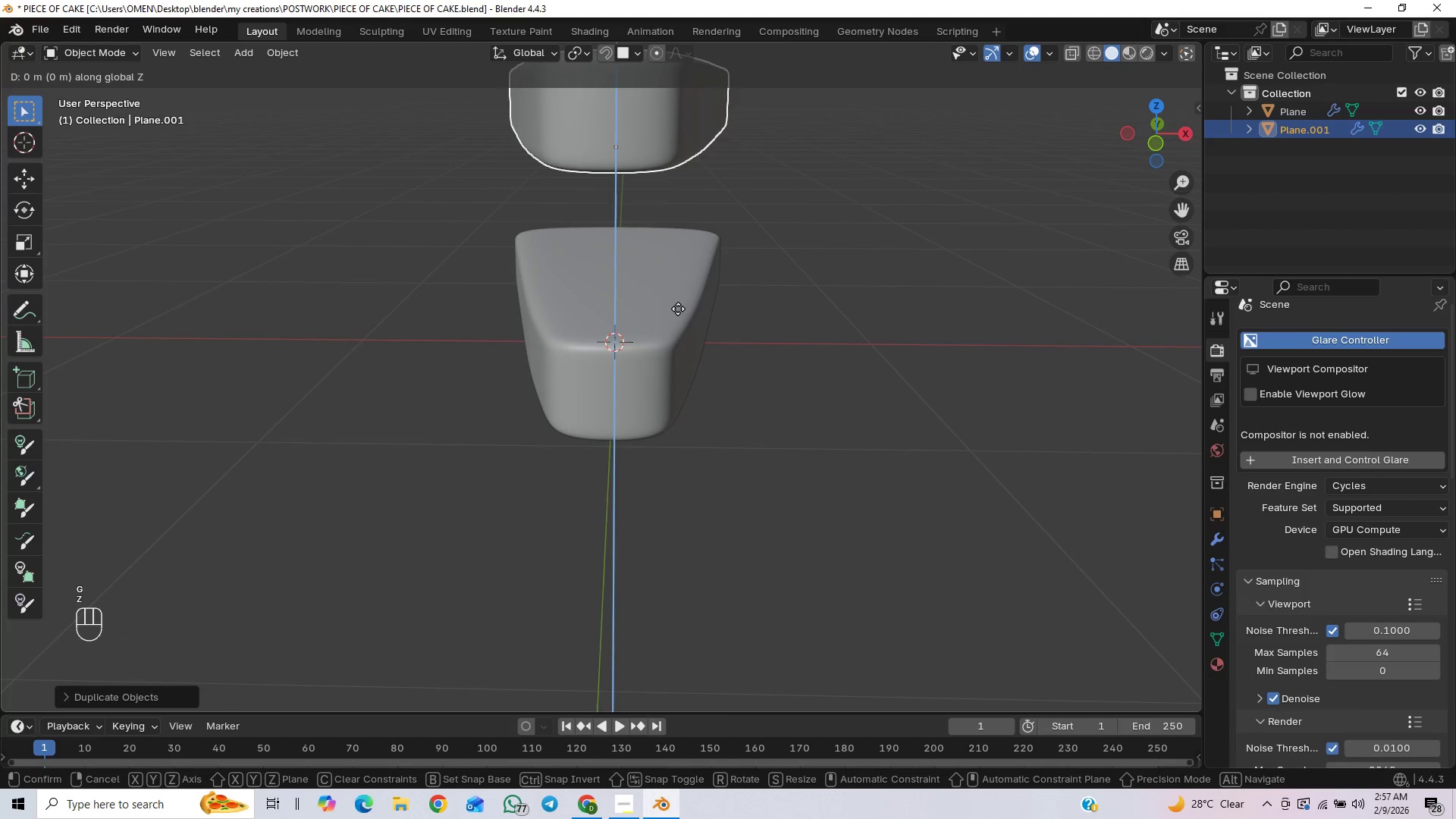 
hold_key(key=ControlLeft, duration=1.0)
left_click([678, 309])
 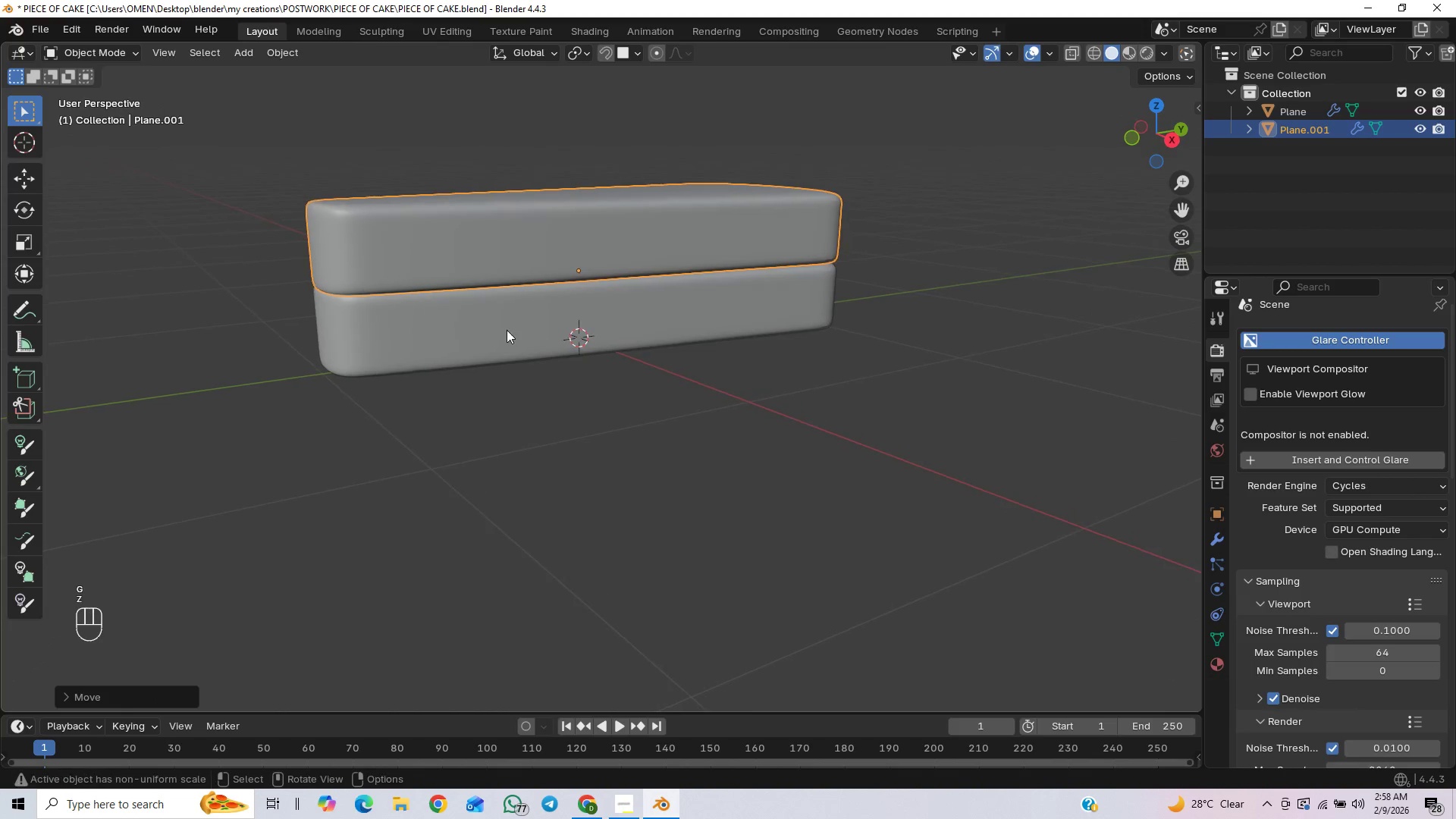 
scroll: coordinate [435, 281], scroll_direction: up, amount: 2.0
 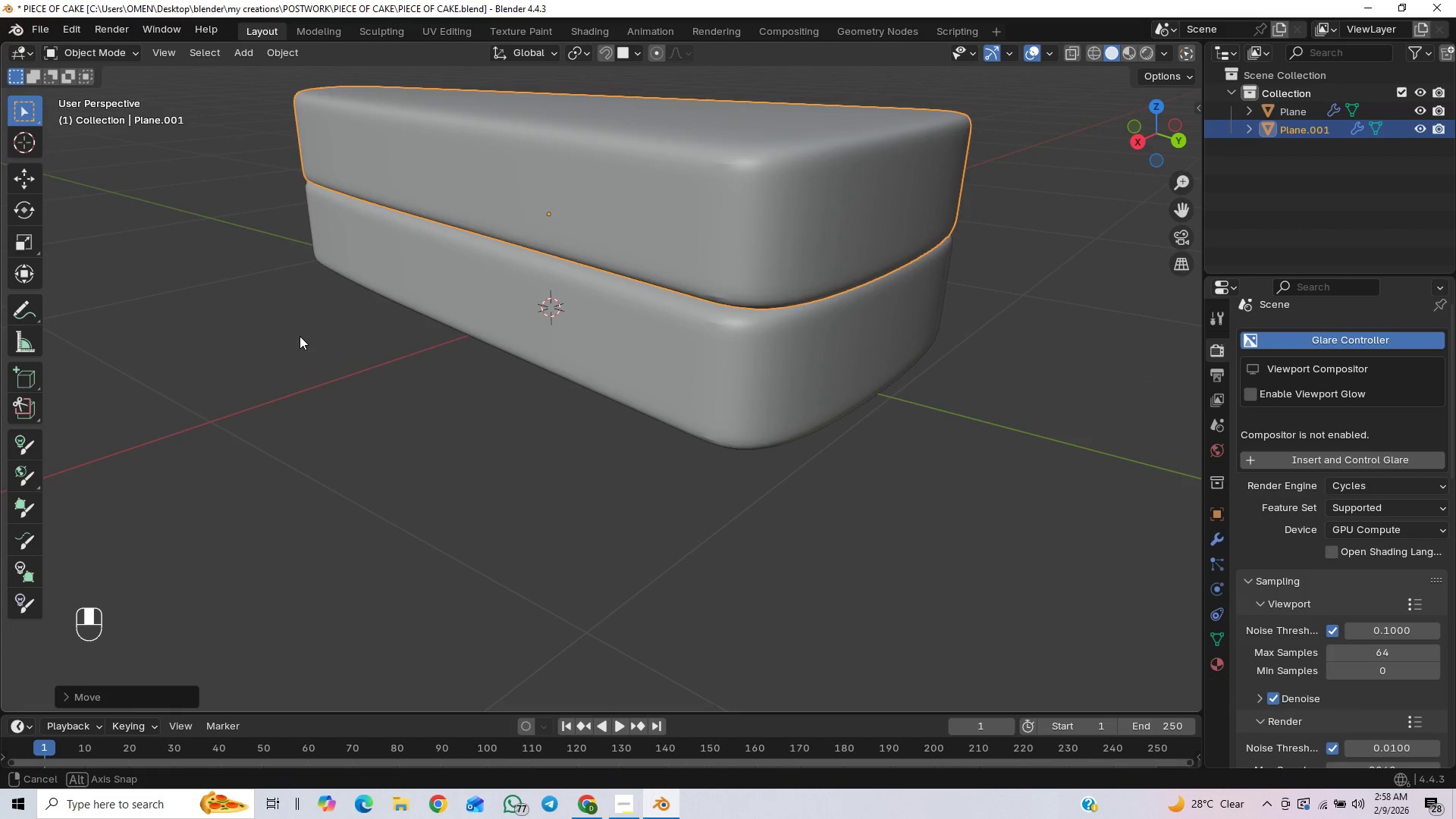 
wait(5.19)
 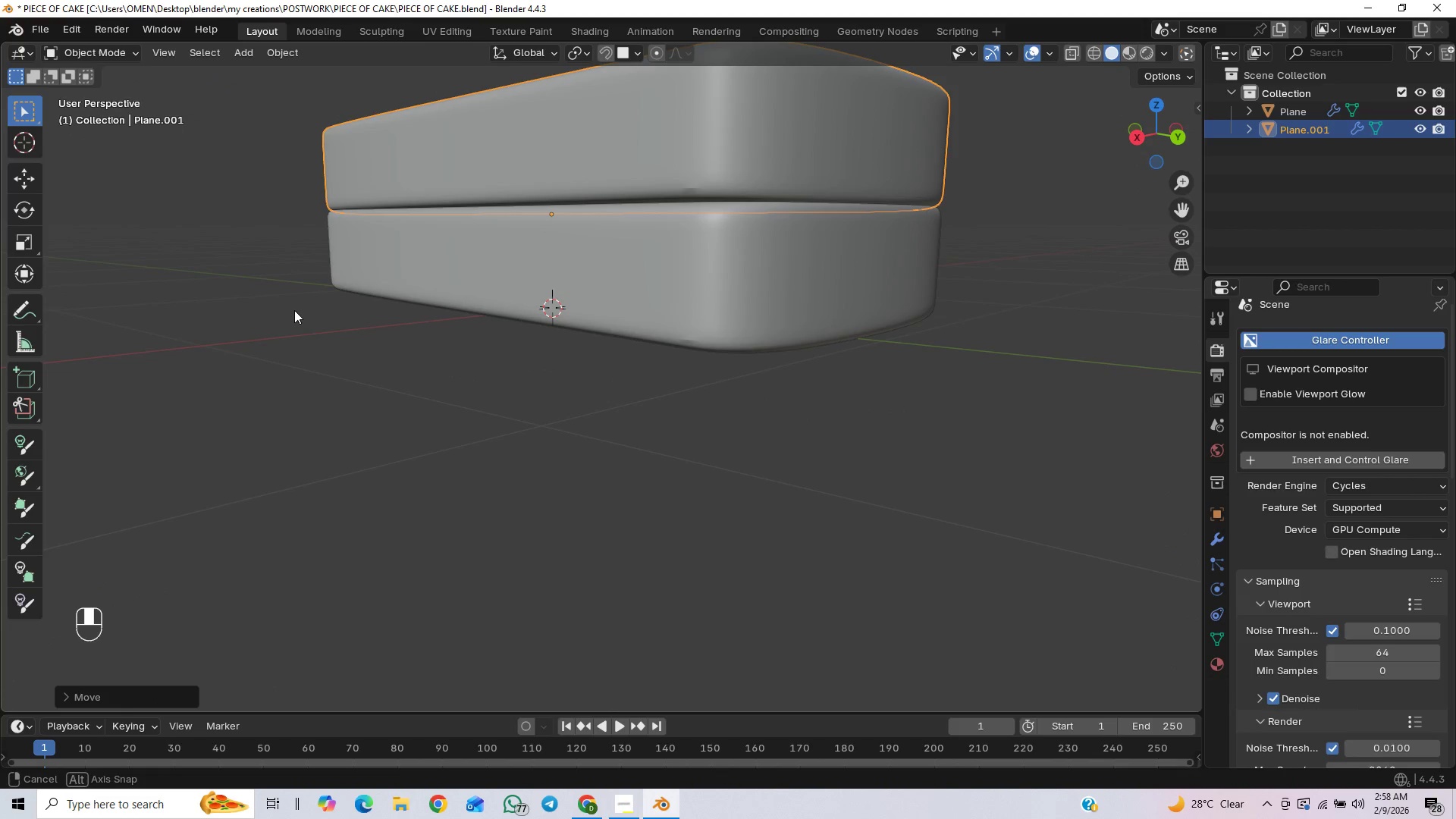 
key(Control+Z)
 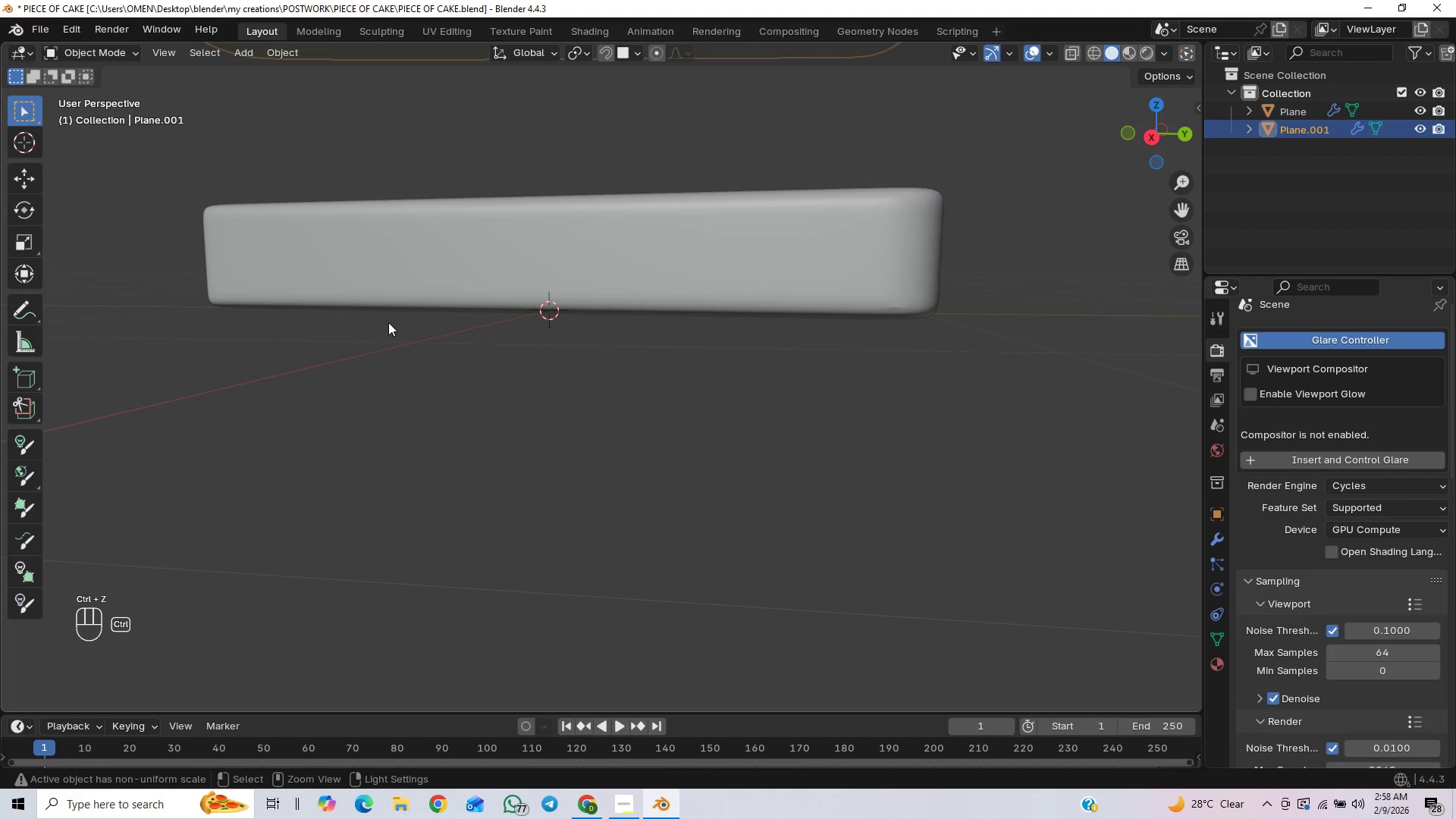 
key(Control+Z)
 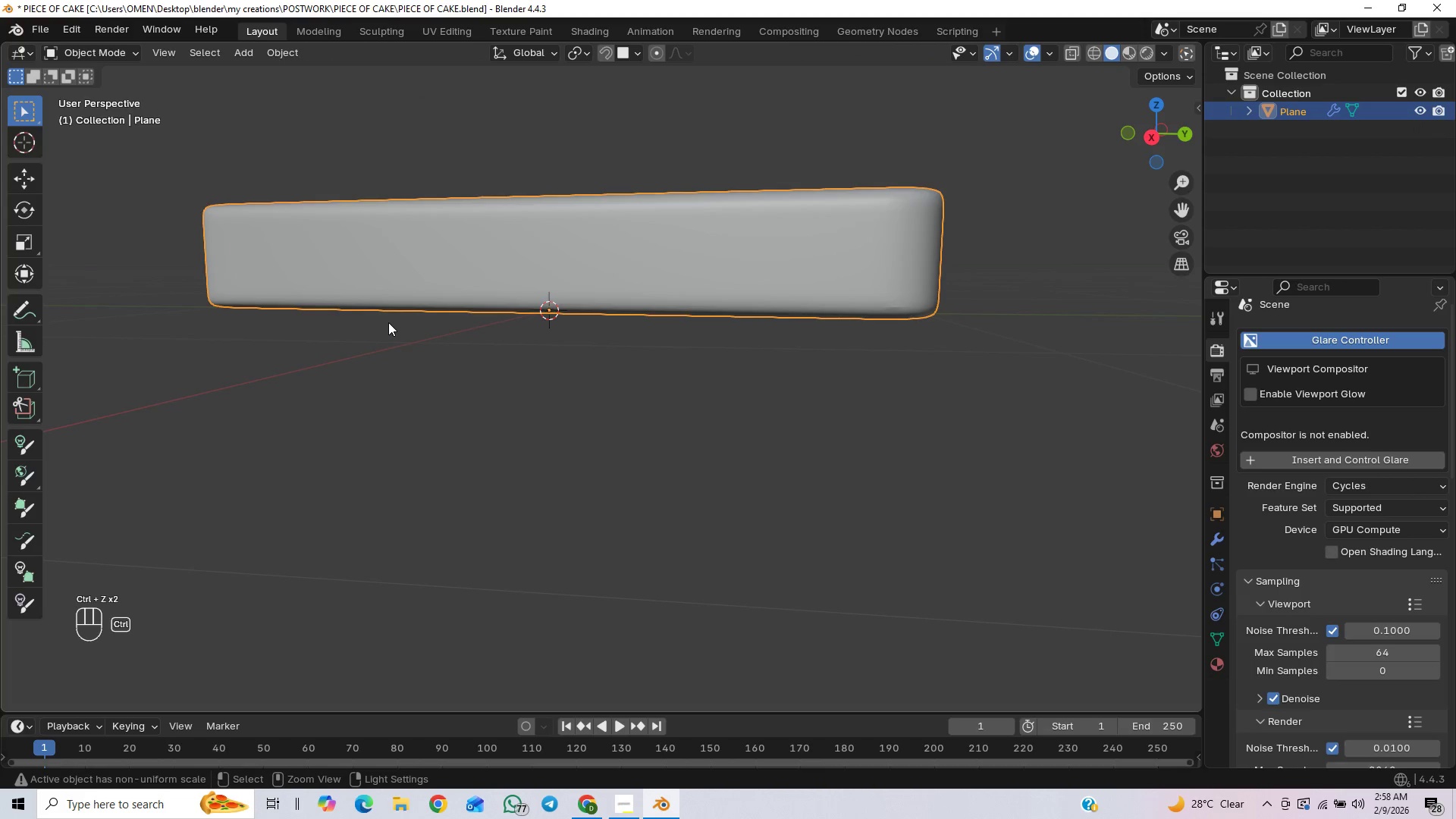 
key(Control+Z)
 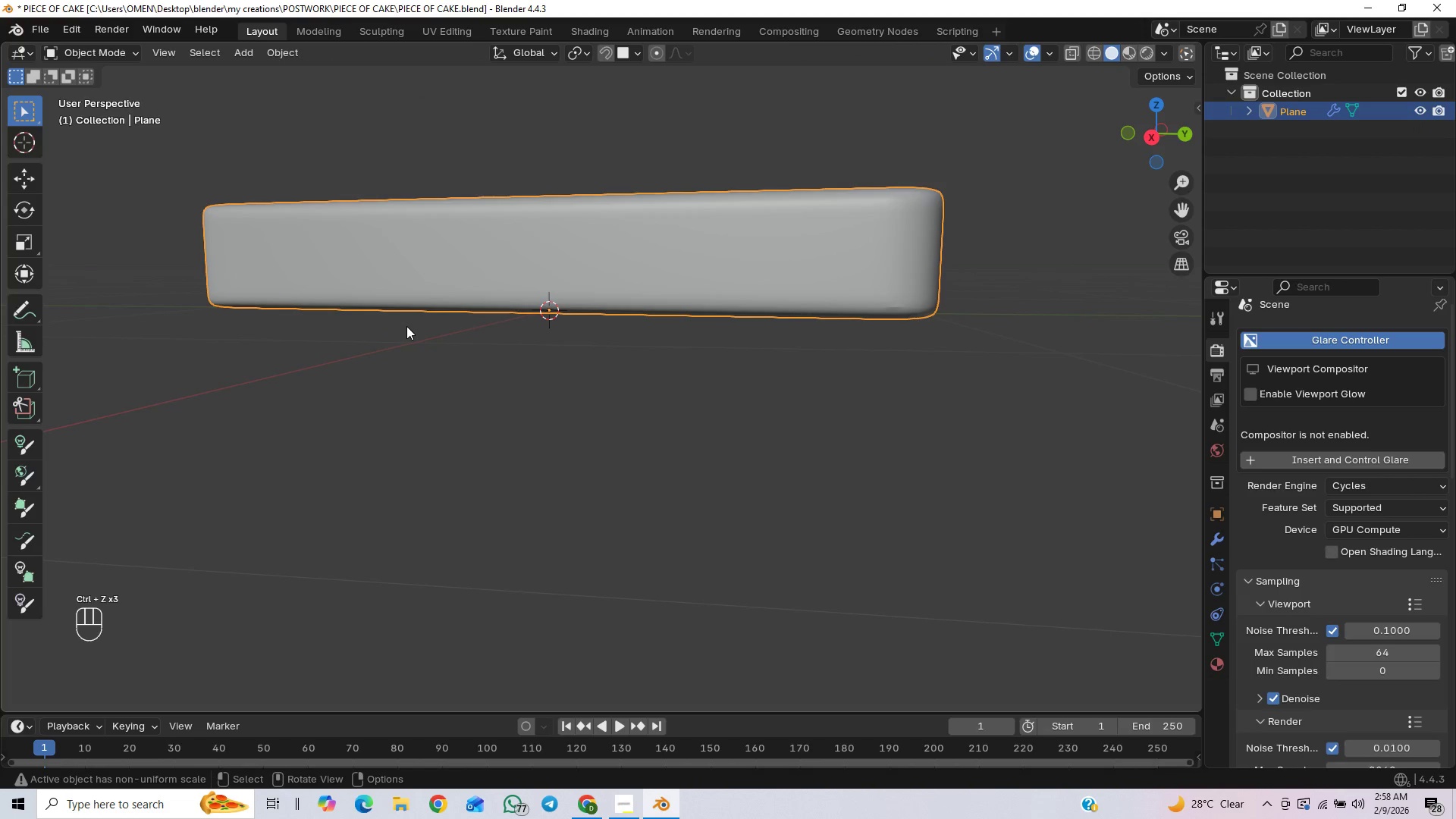 
key(Tab)
 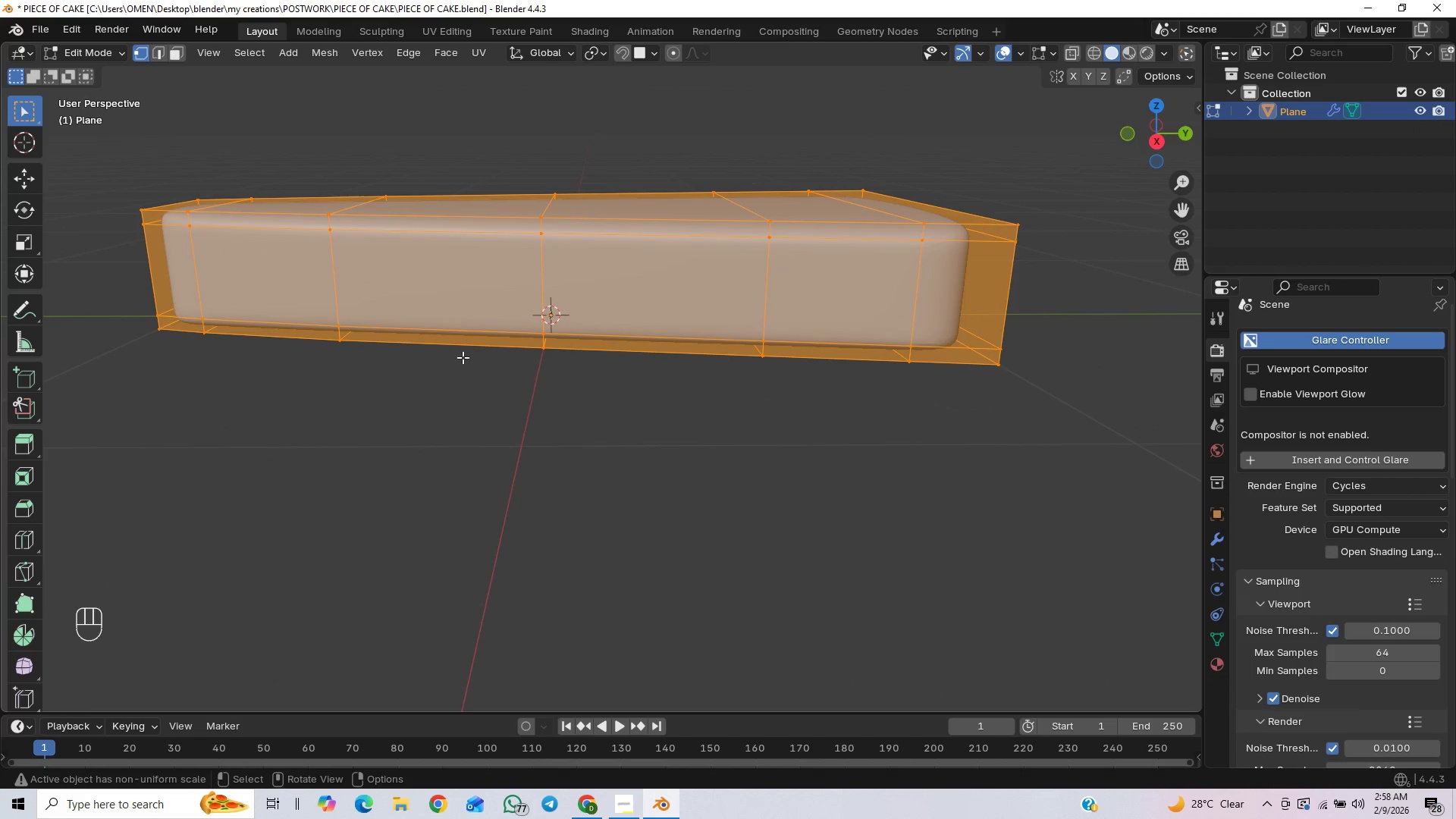 
wait(7.7)
 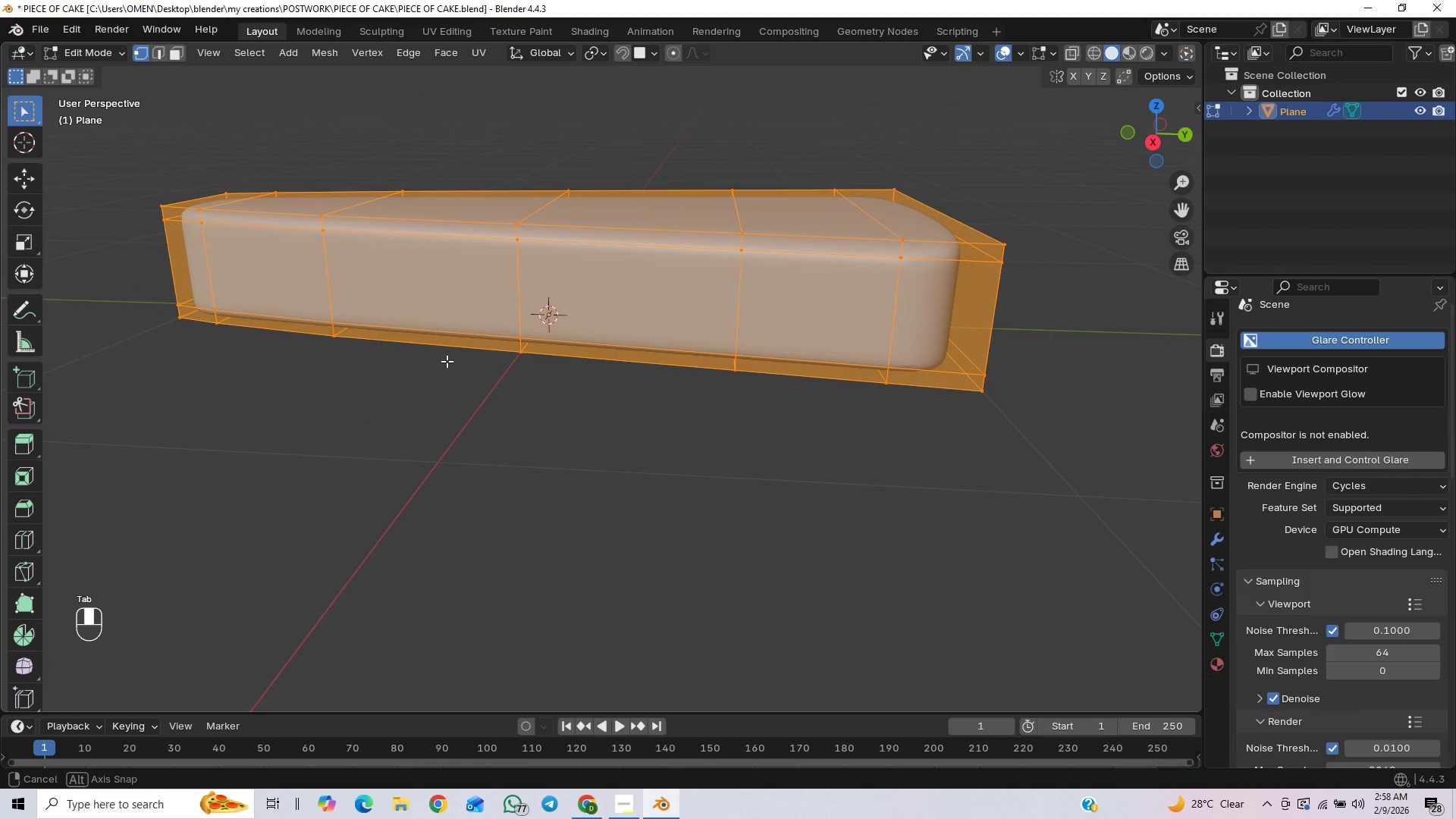 
key(2)
 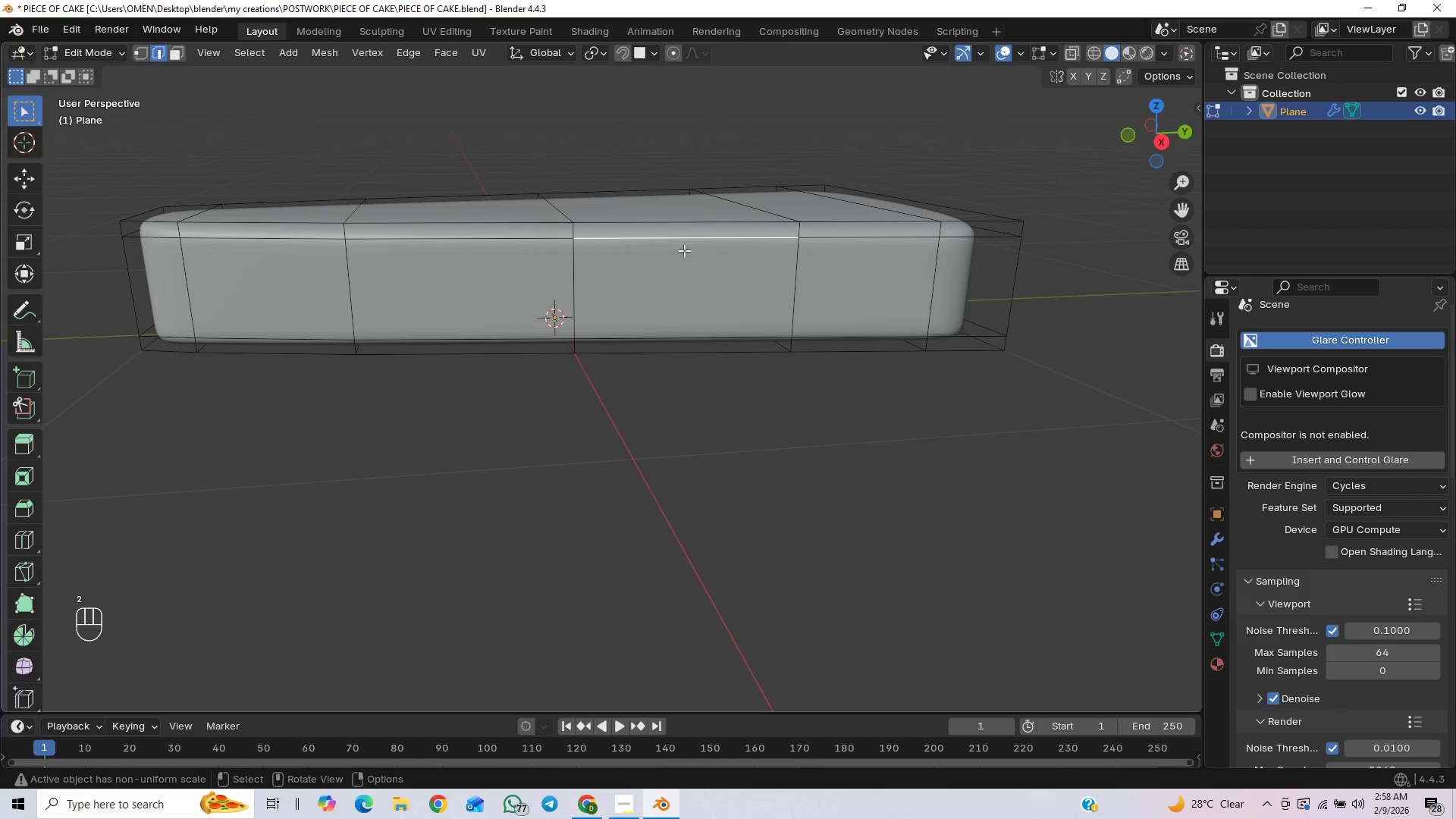 
hold_key(key=AltLeft, duration=1.5)
left_click([816, 238])
 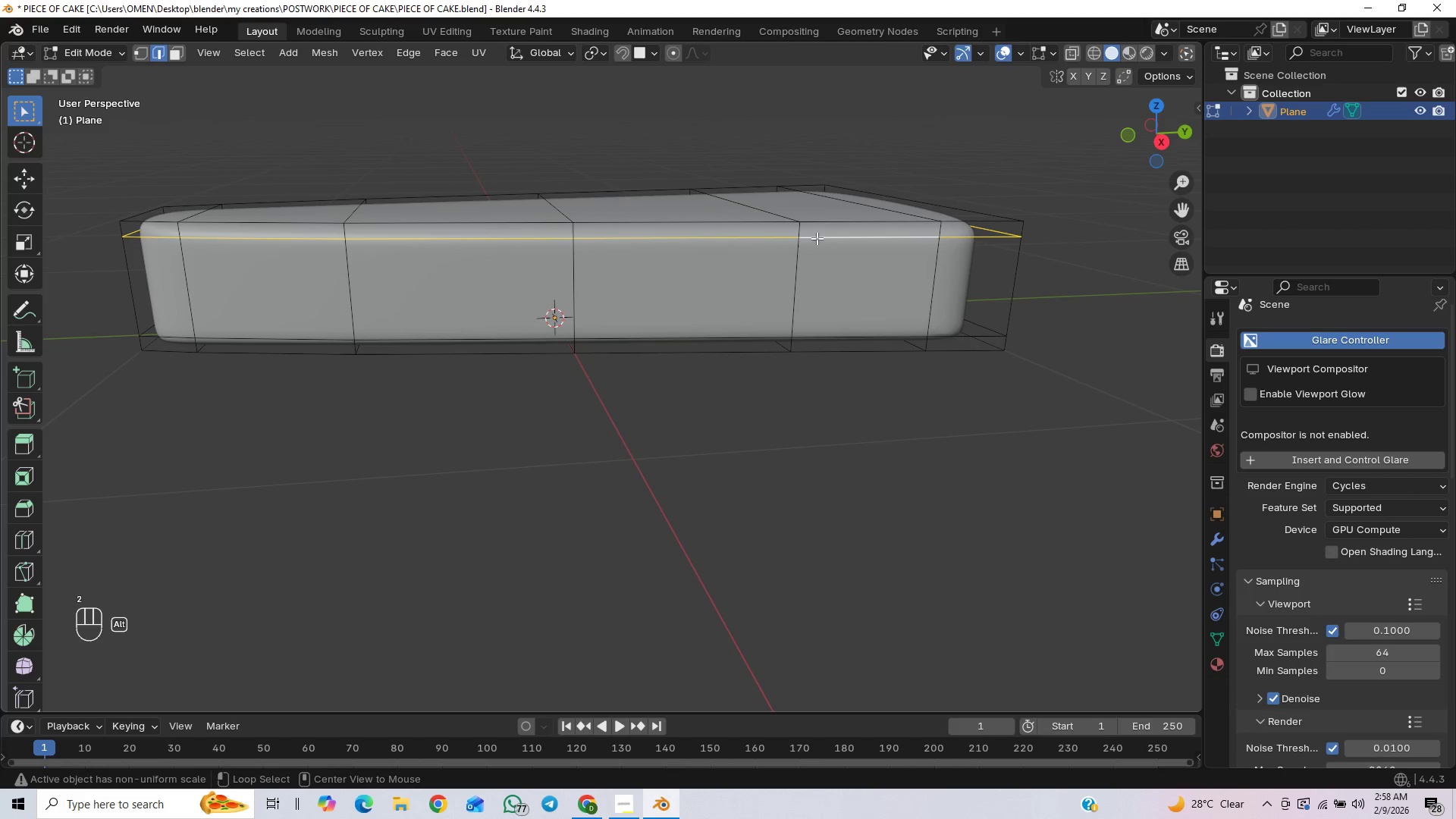 
hold_key(key=AltLeft, duration=0.34)
 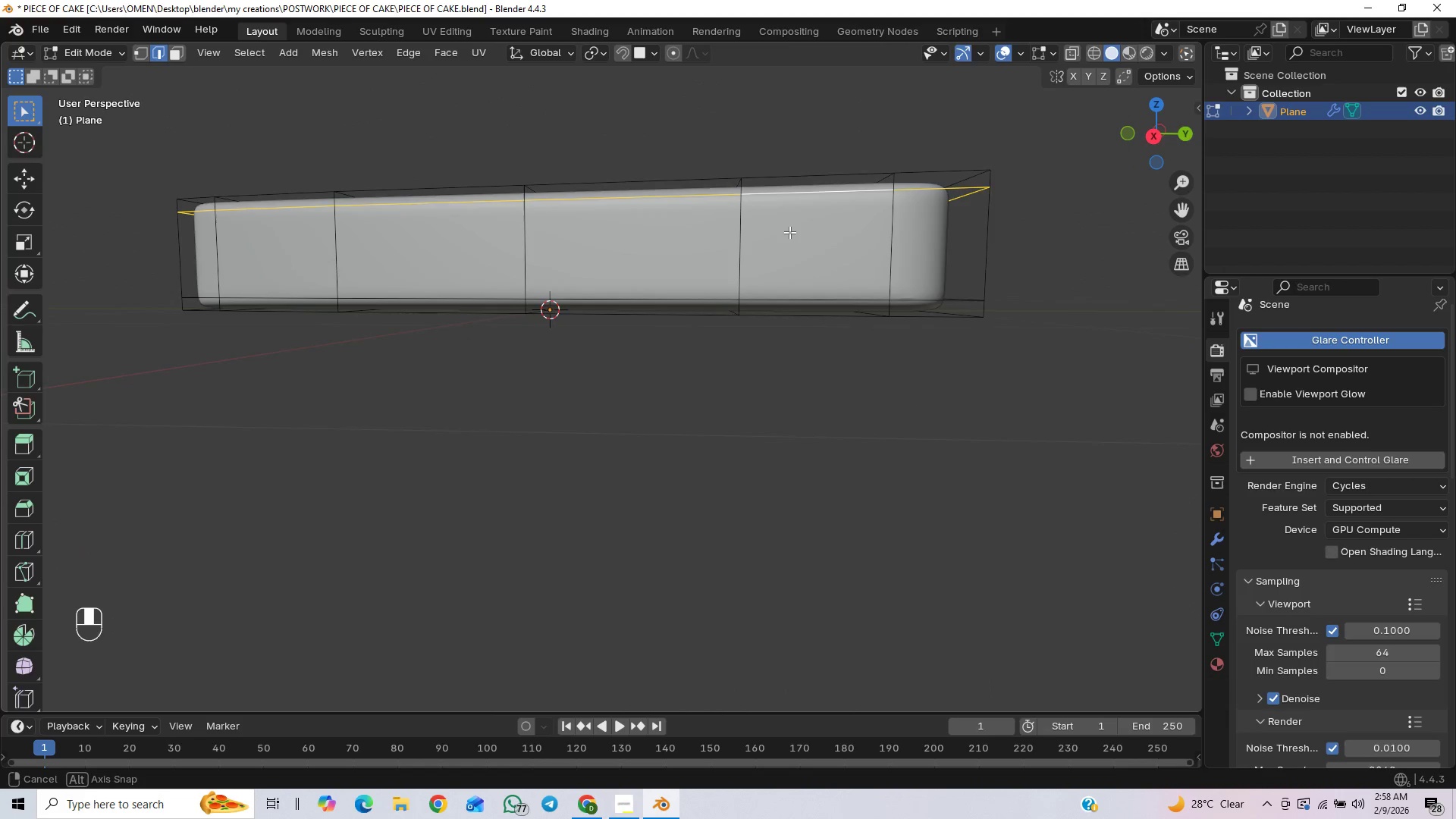 
hold_key(key=AltLeft, duration=1.39)
hold_key(key=ShiftLeft, duration=0.89)
left_click([816, 283])
 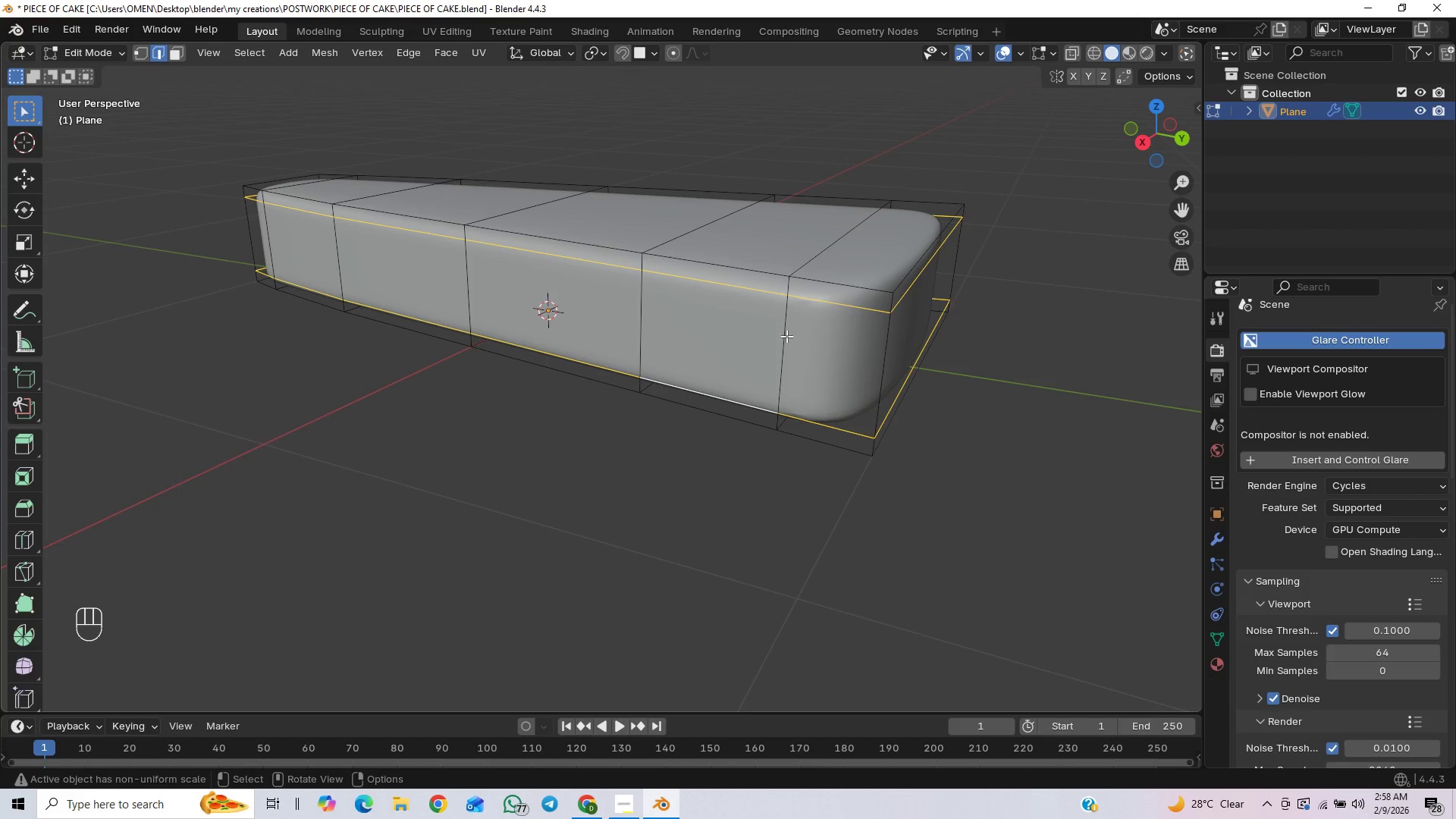 
key(G)
 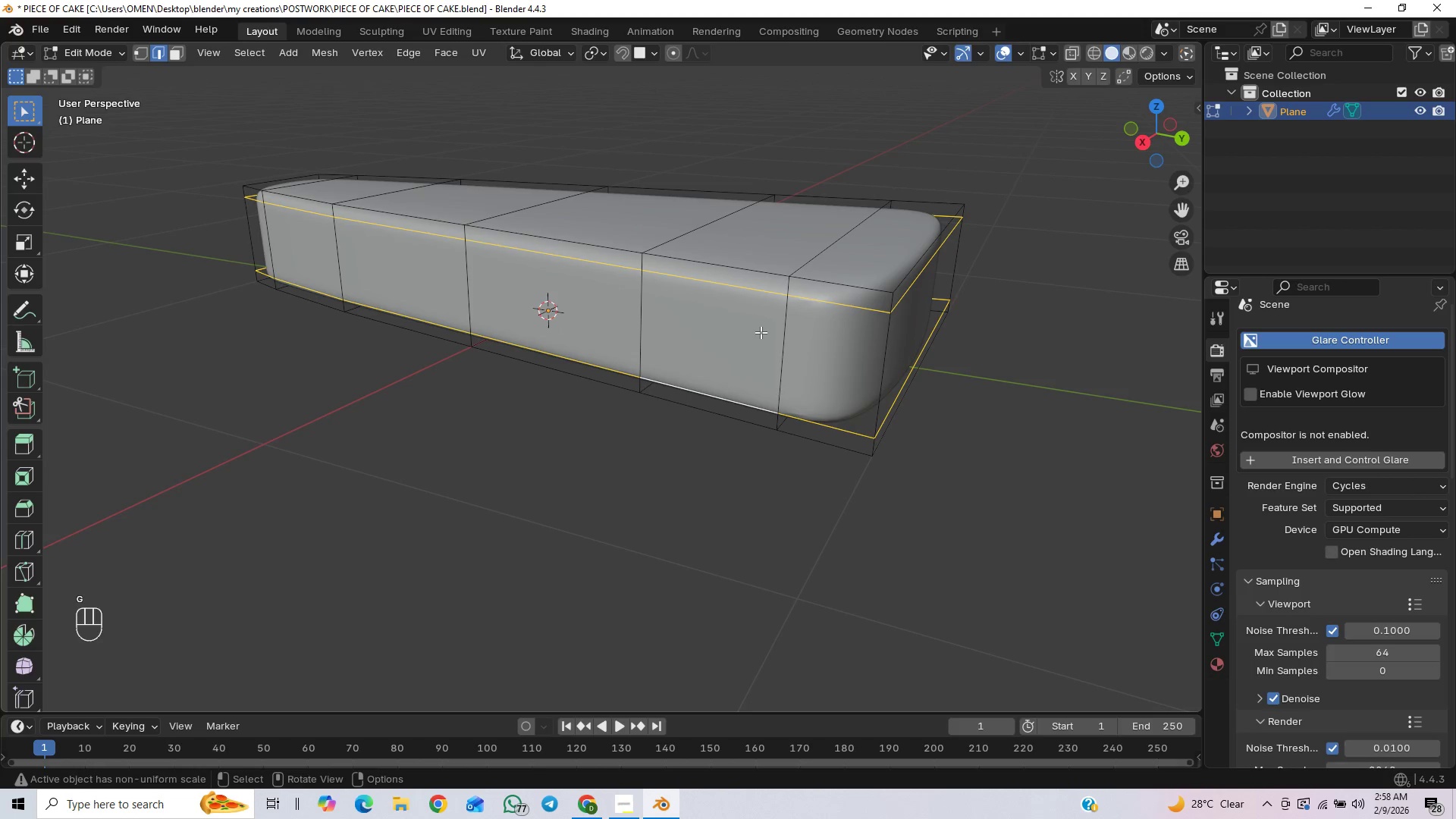 
type(sz)
 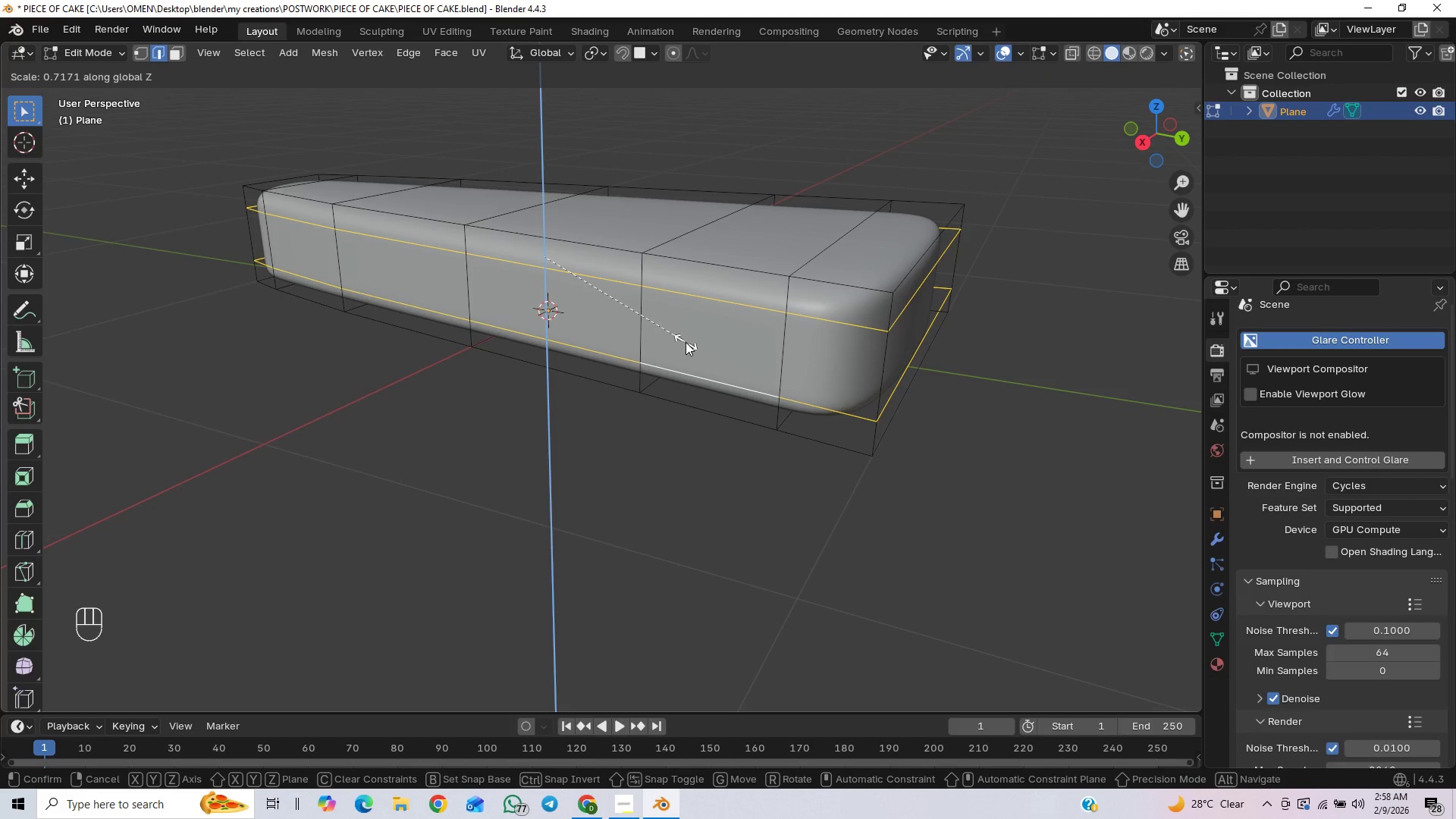 
left_click([689, 343])
 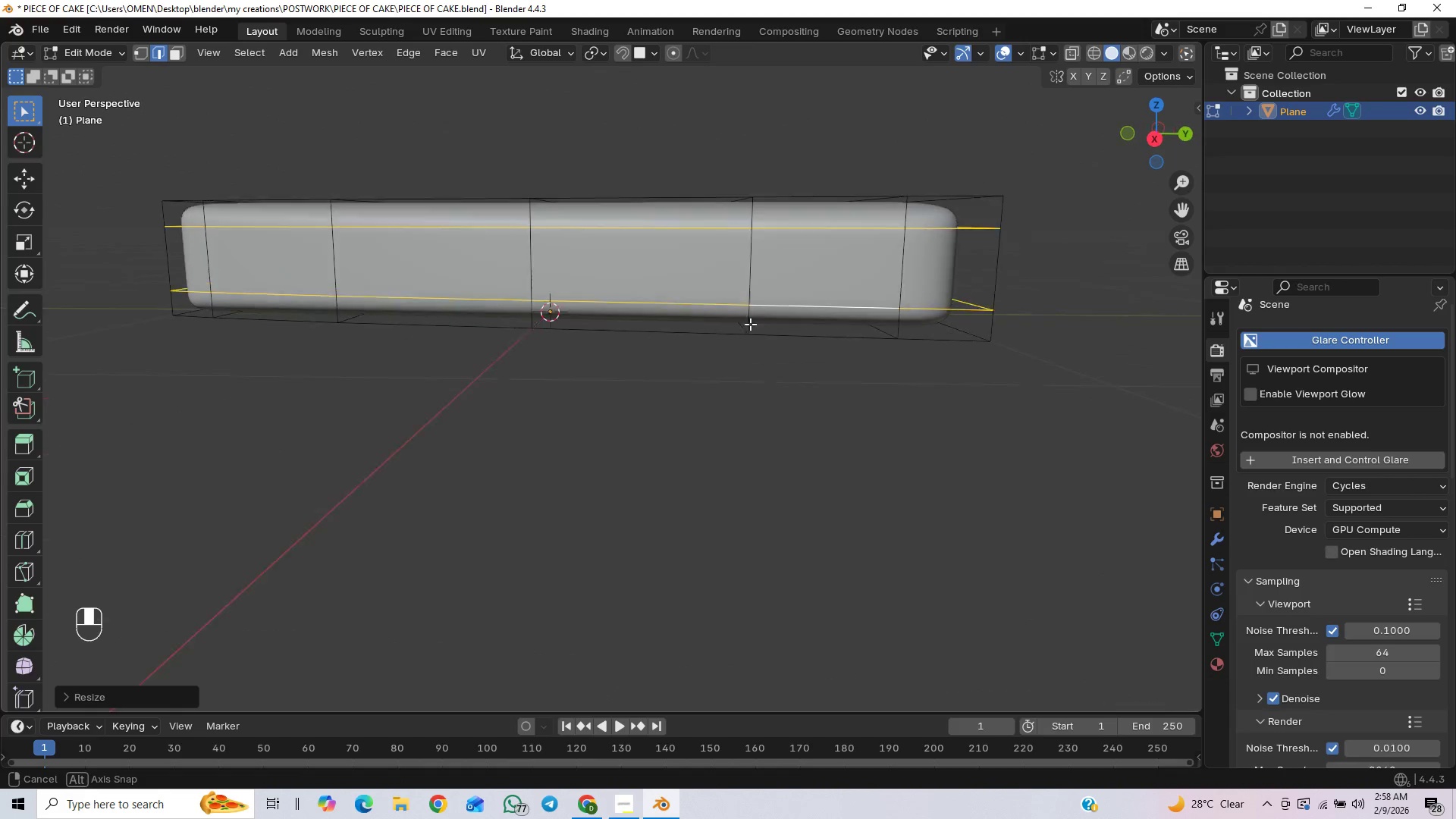 
scroll: coordinate [691, 344], scroll_direction: down, amount: 2.0
 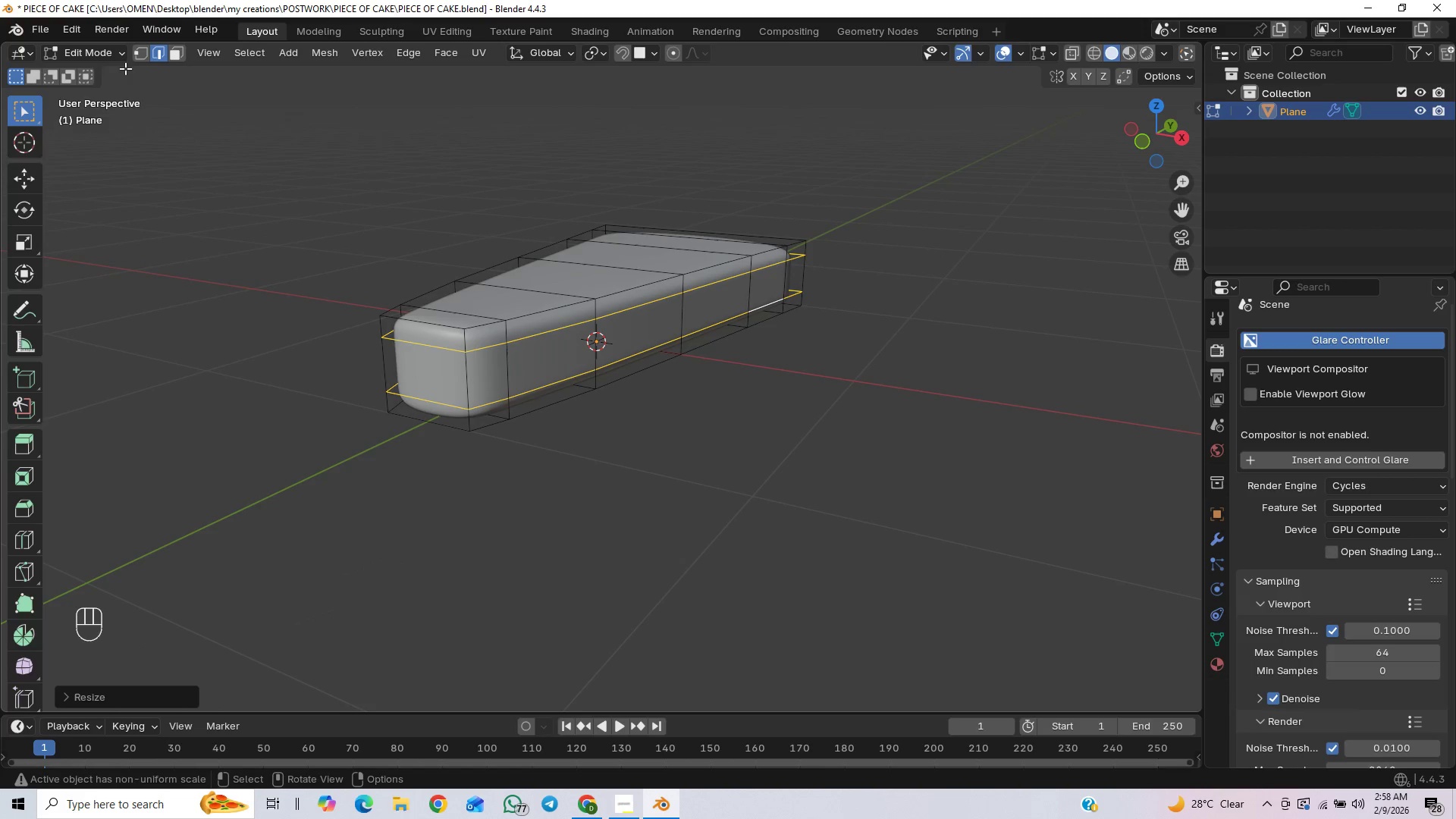 
key(Tab)
 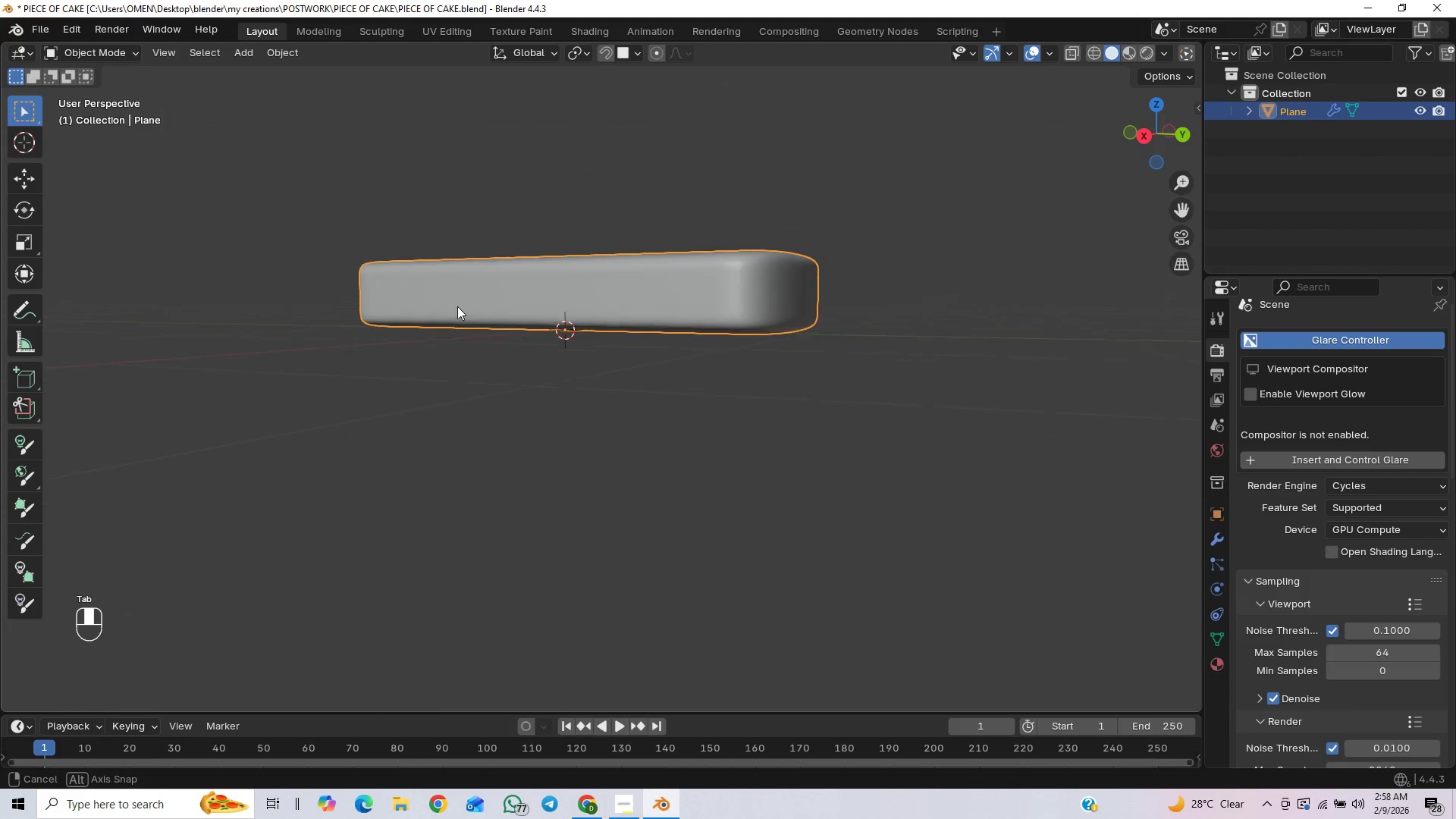 
scroll: coordinate [739, 310], scroll_direction: up, amount: 3.0
 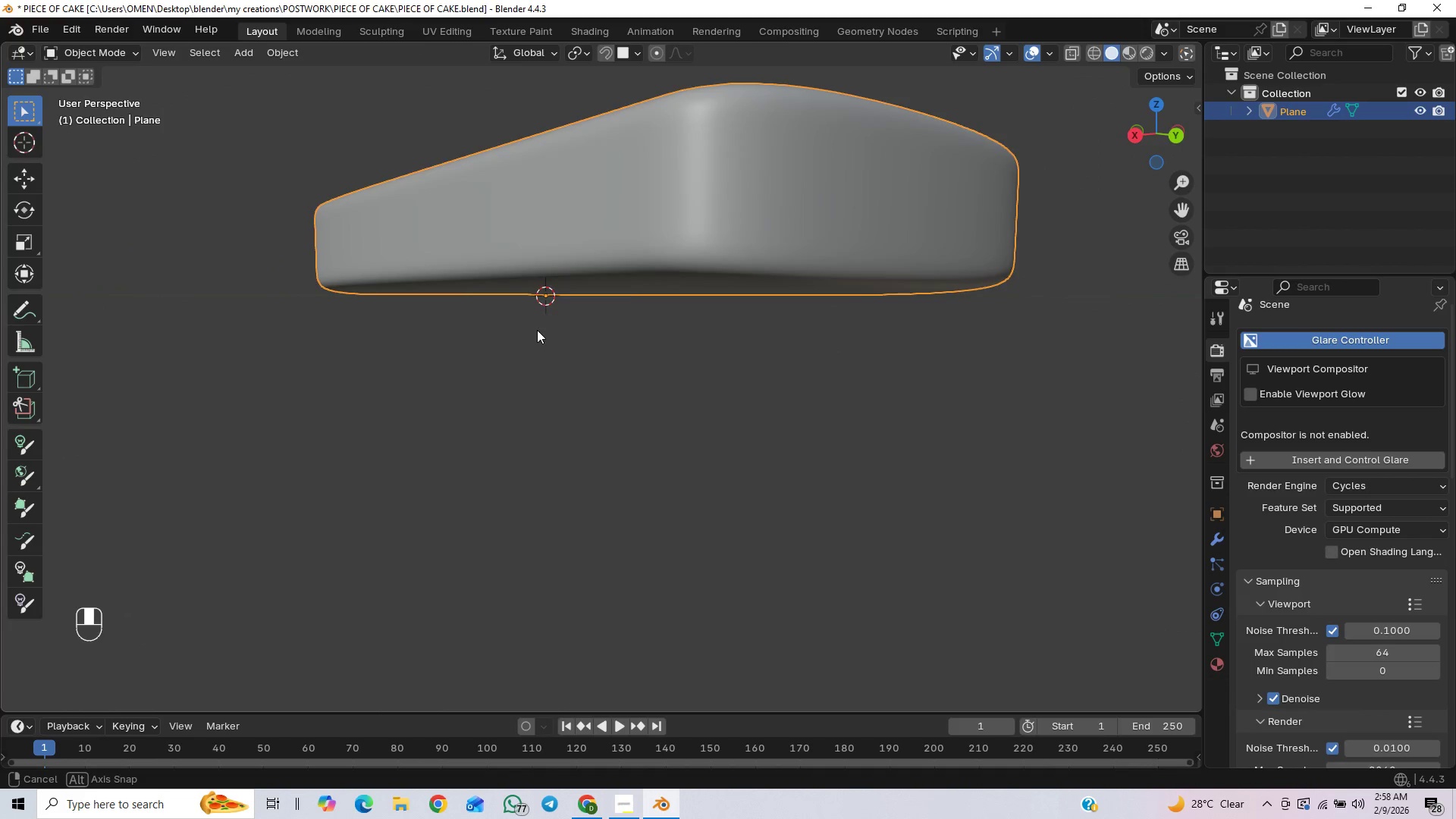 
scroll: coordinate [552, 322], scroll_direction: down, amount: 4.0
 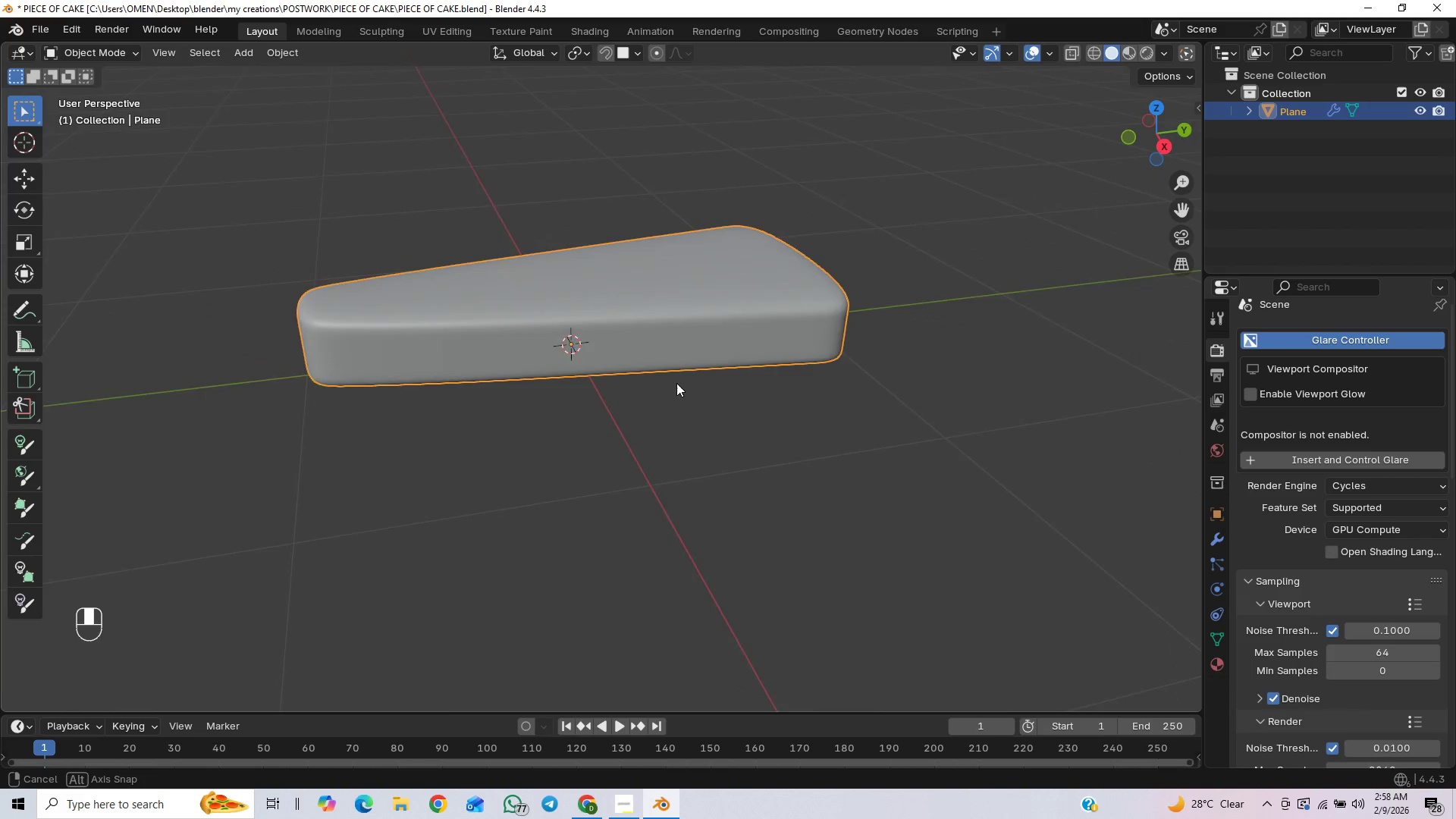 
key(Control+S)
 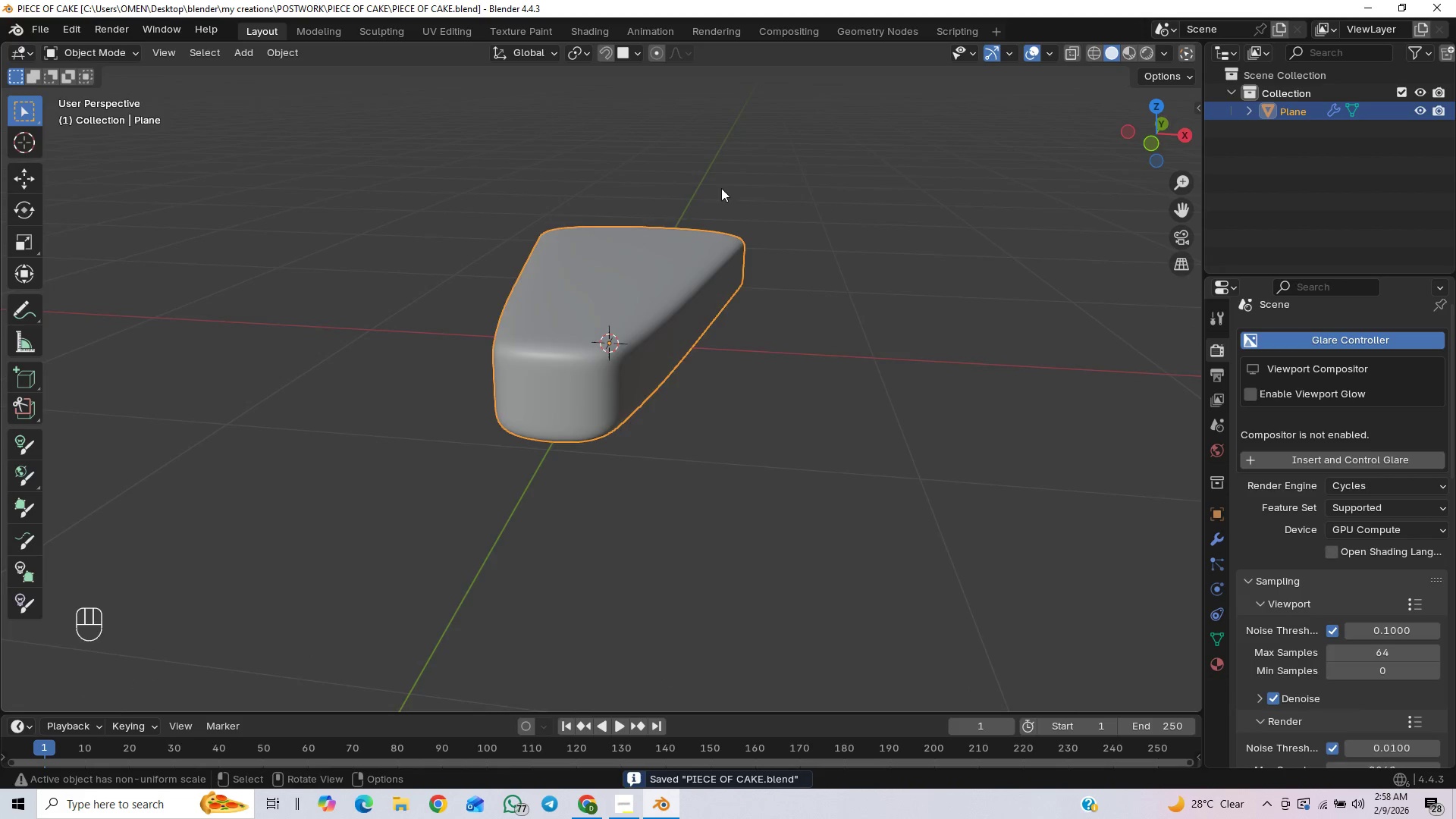 
wait(6.14)
 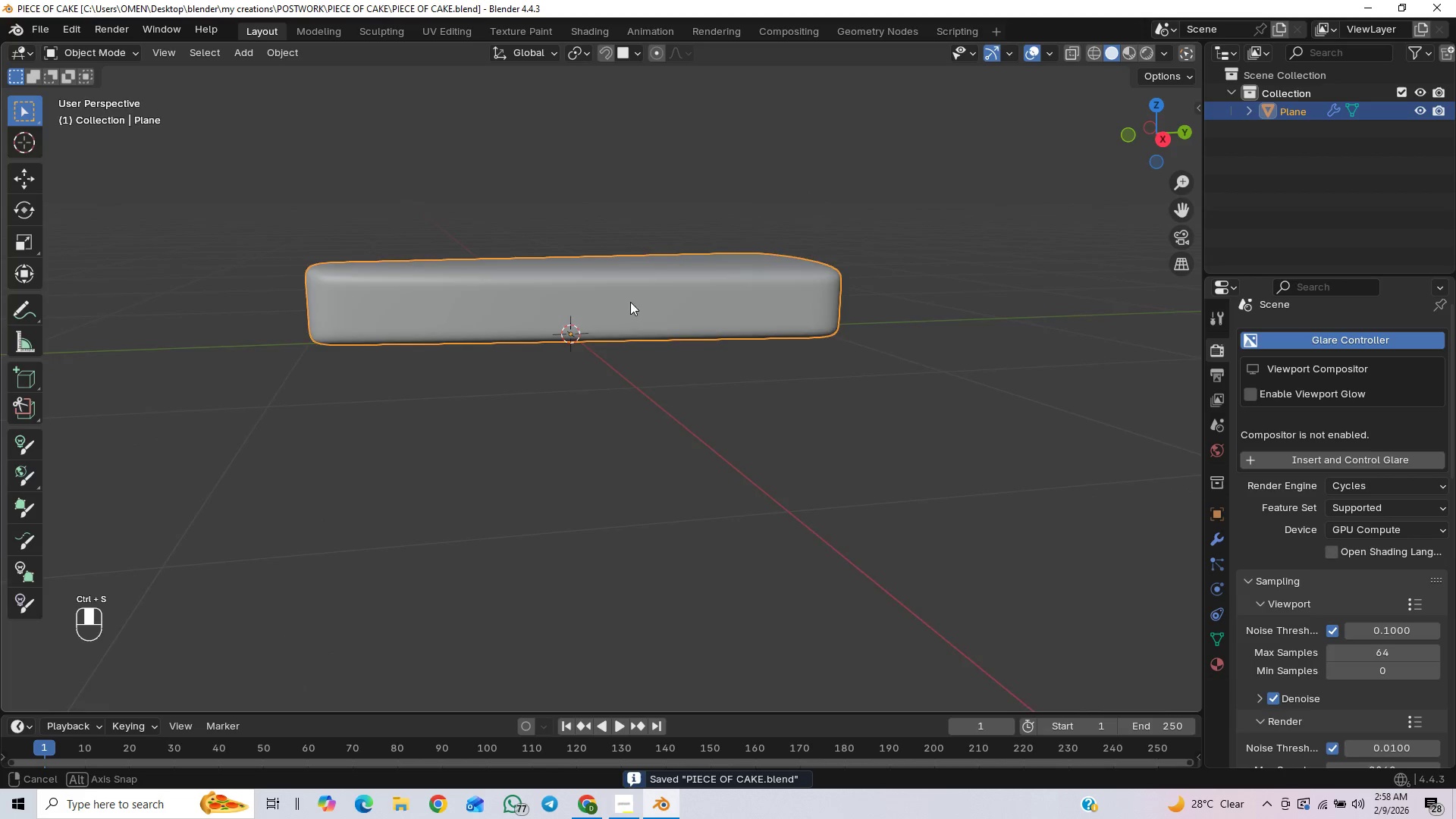 
key(PageDown)
 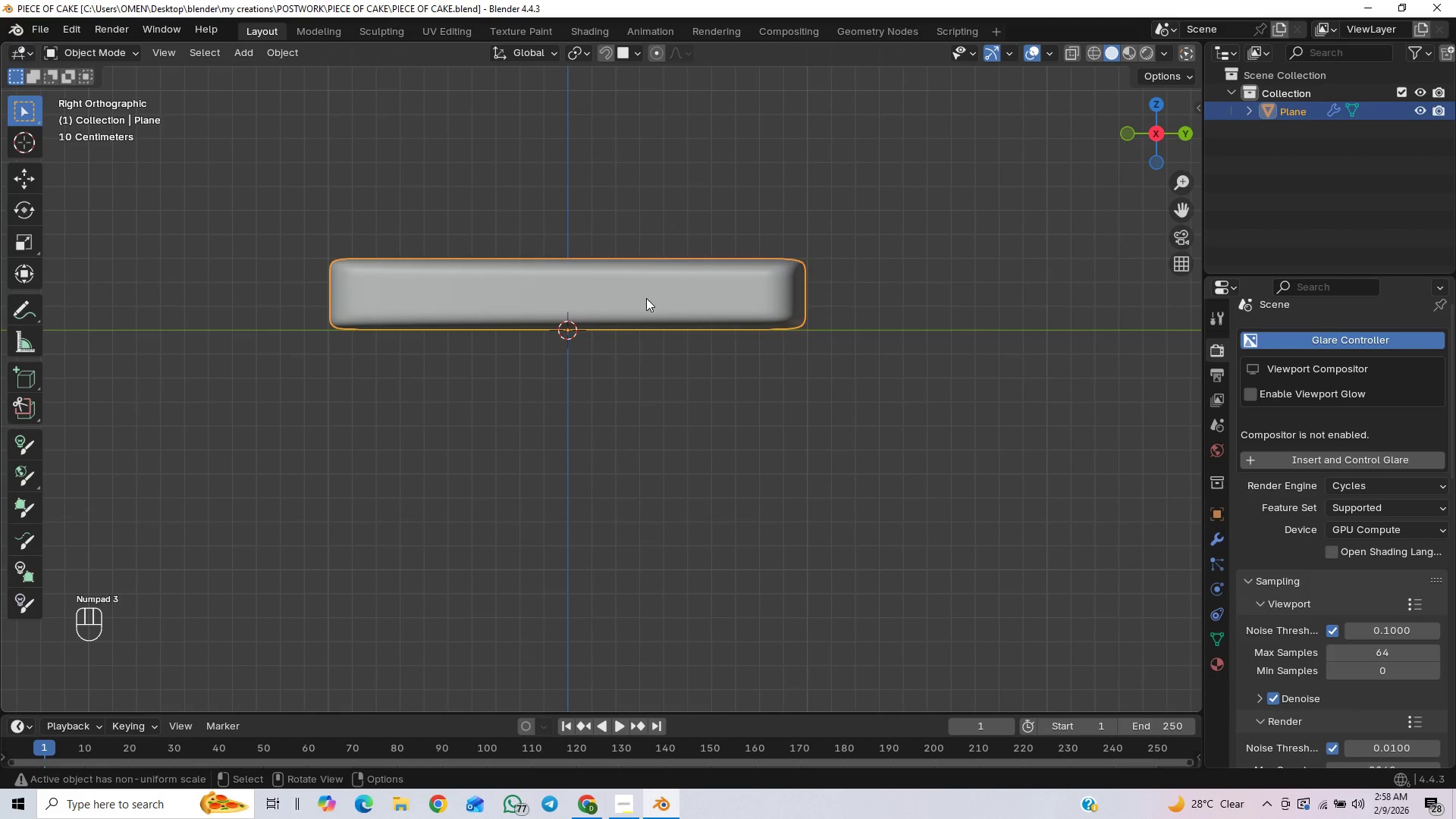 
key(End)
 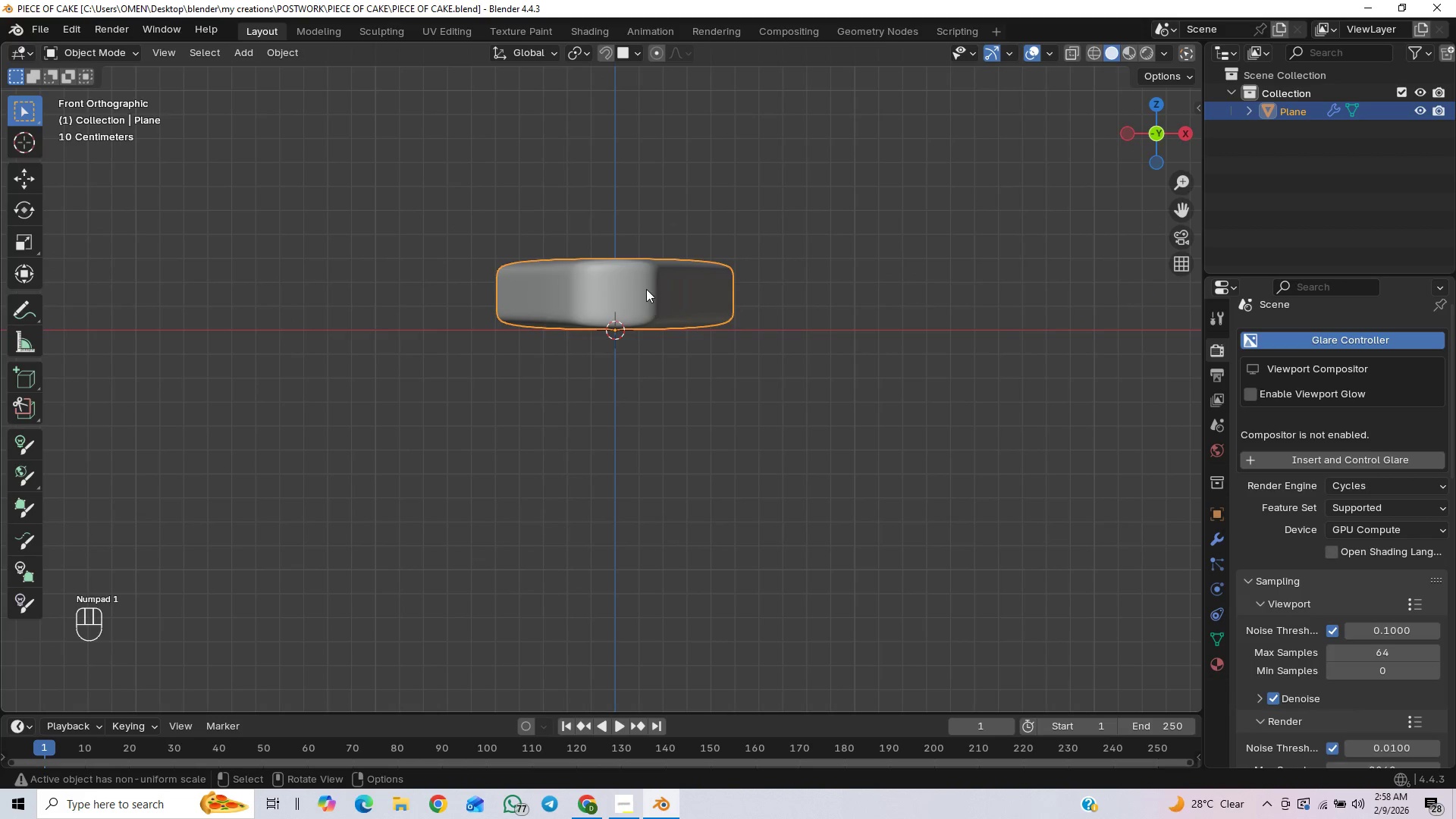 
key(PageDown)
 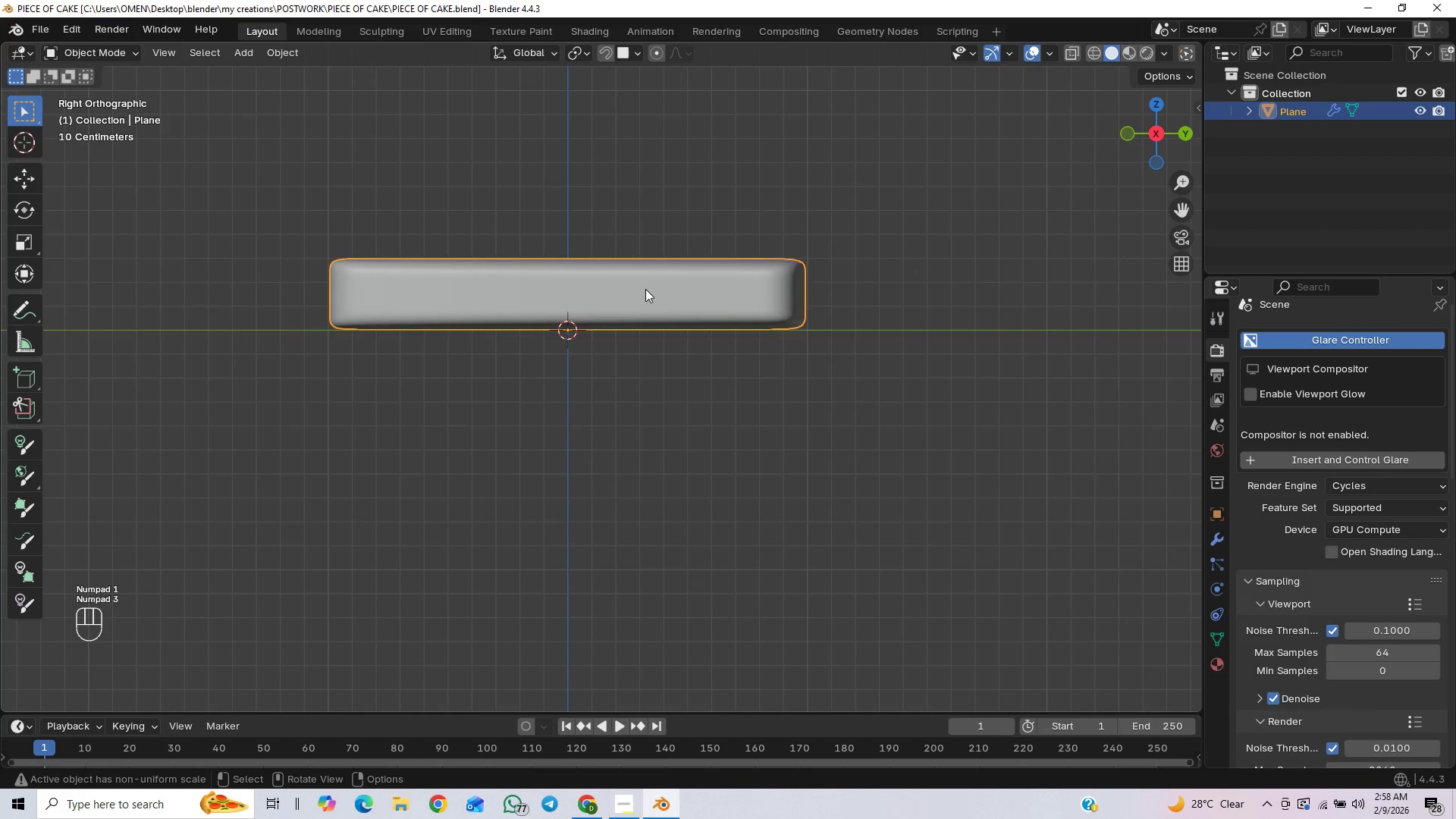 
key(Tab)
 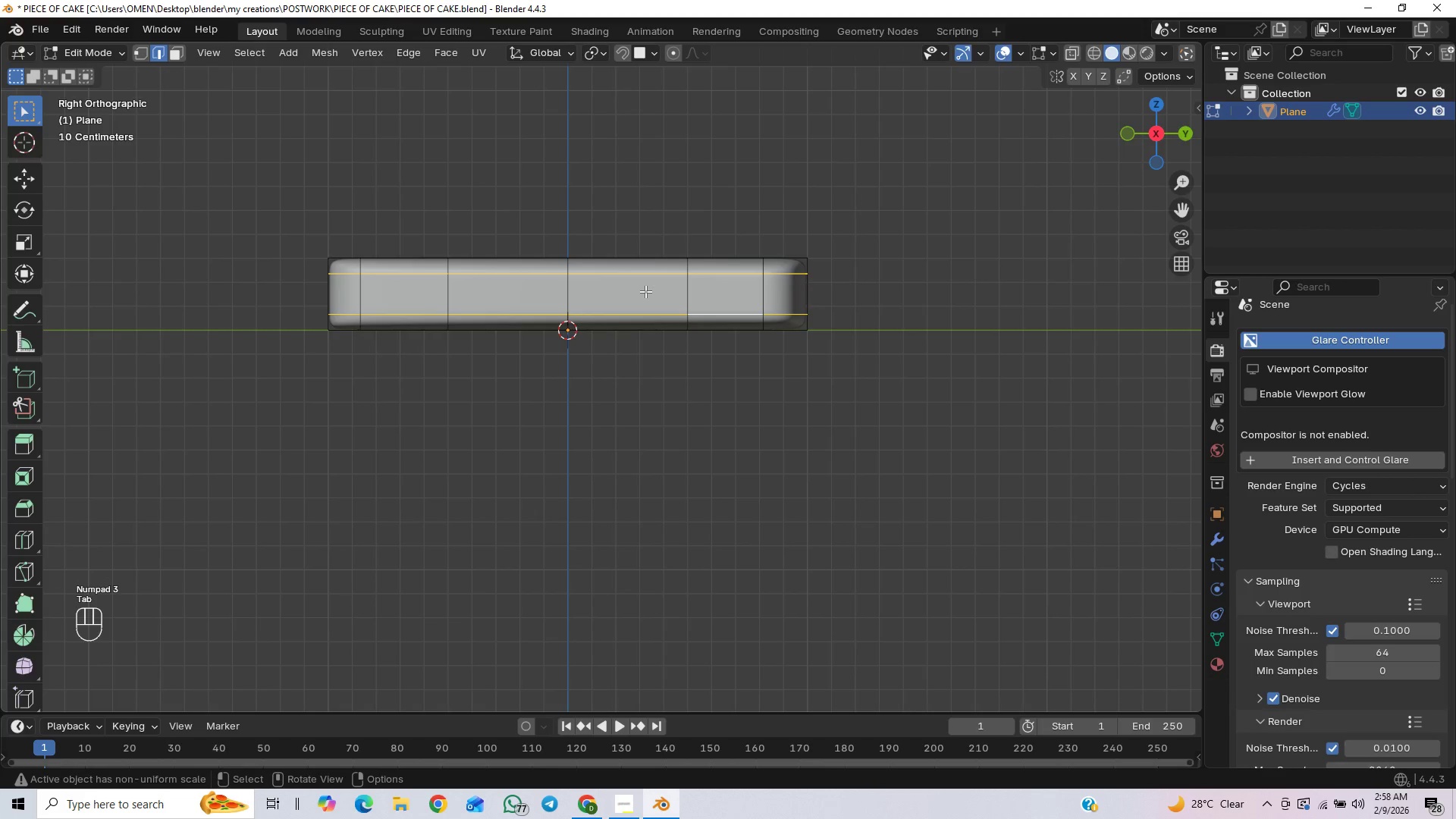 
key(End)
 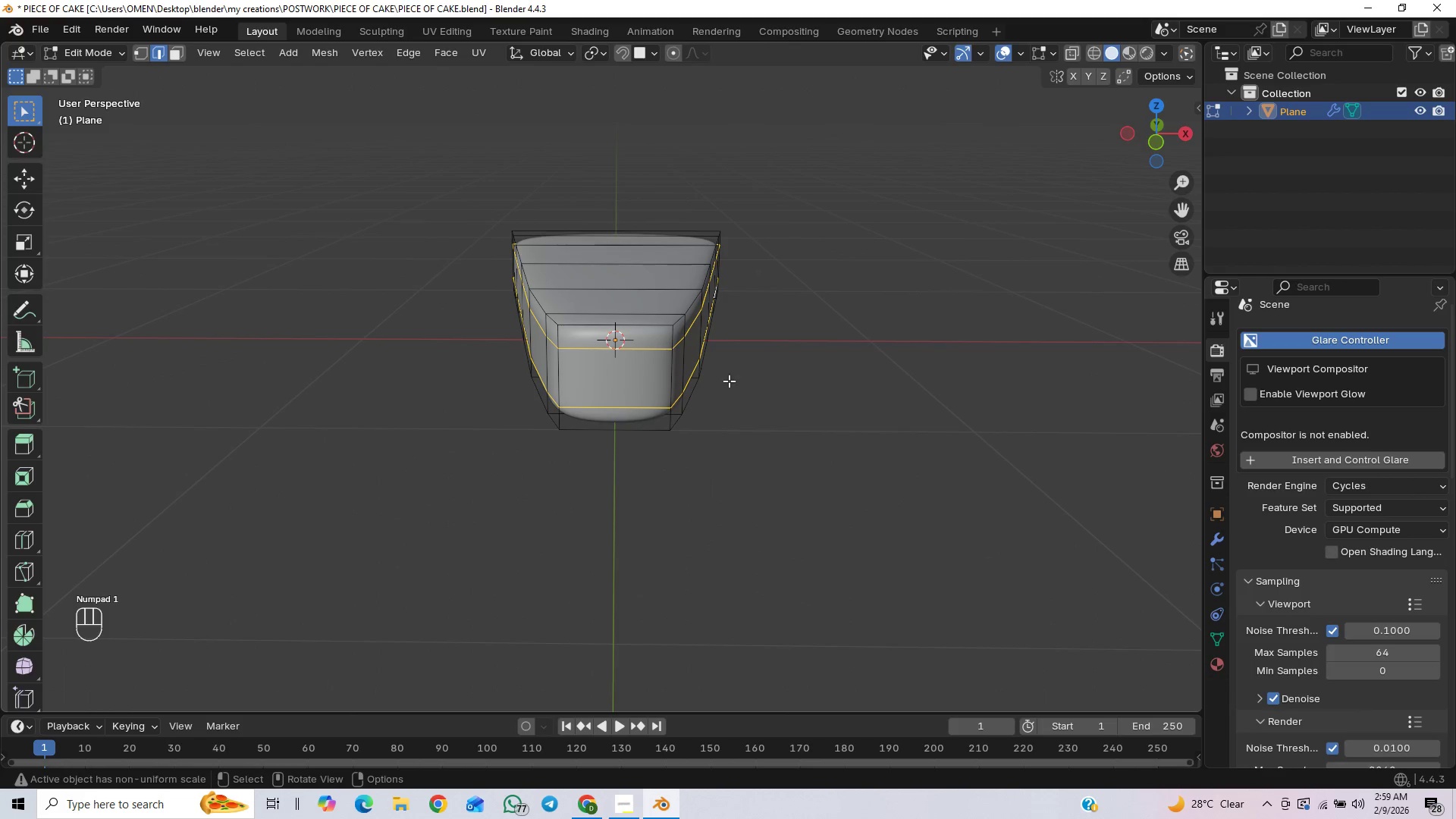 
key(Tab)
 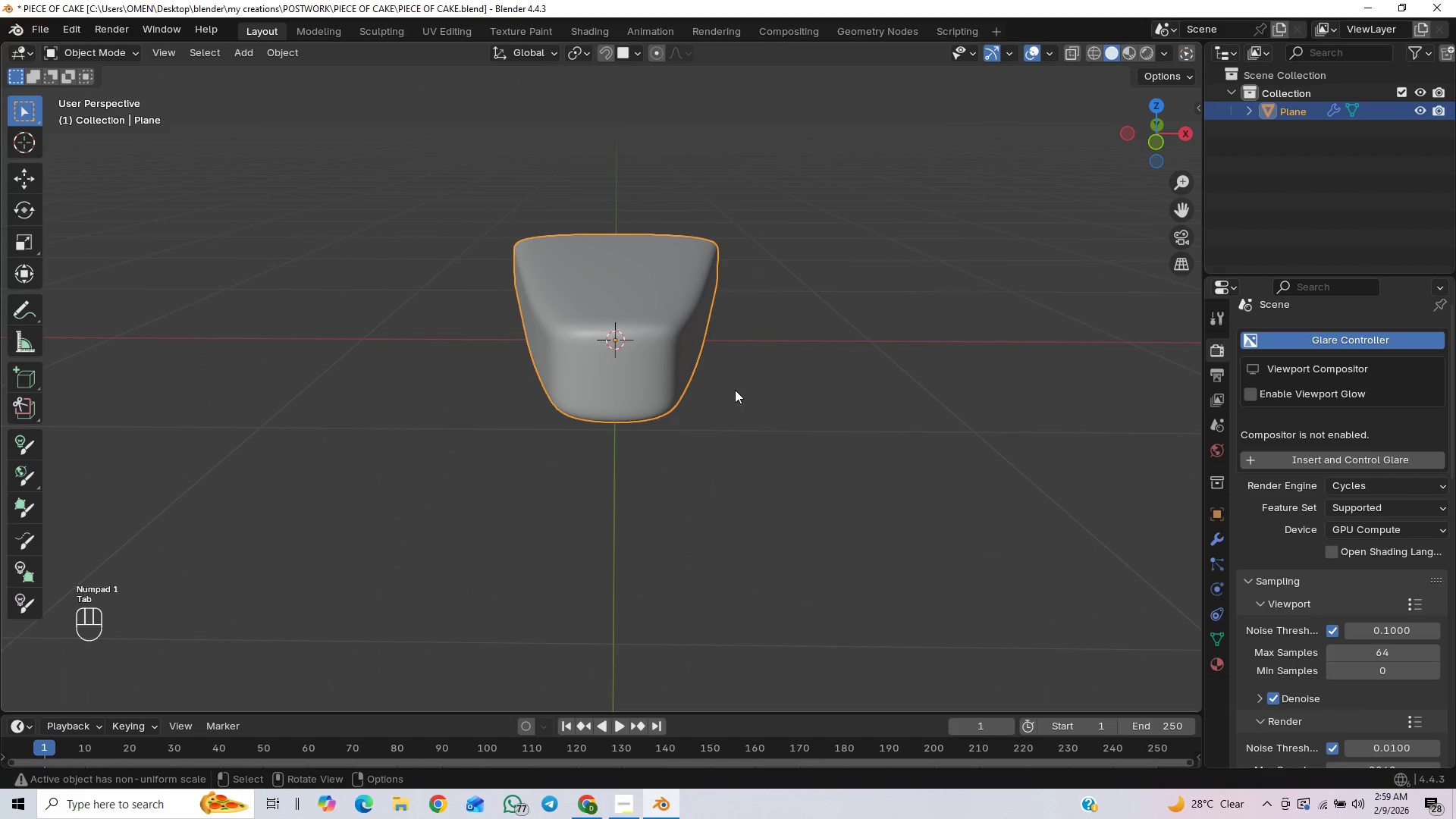 
scroll: coordinate [735, 390], scroll_direction: down, amount: 1.0
 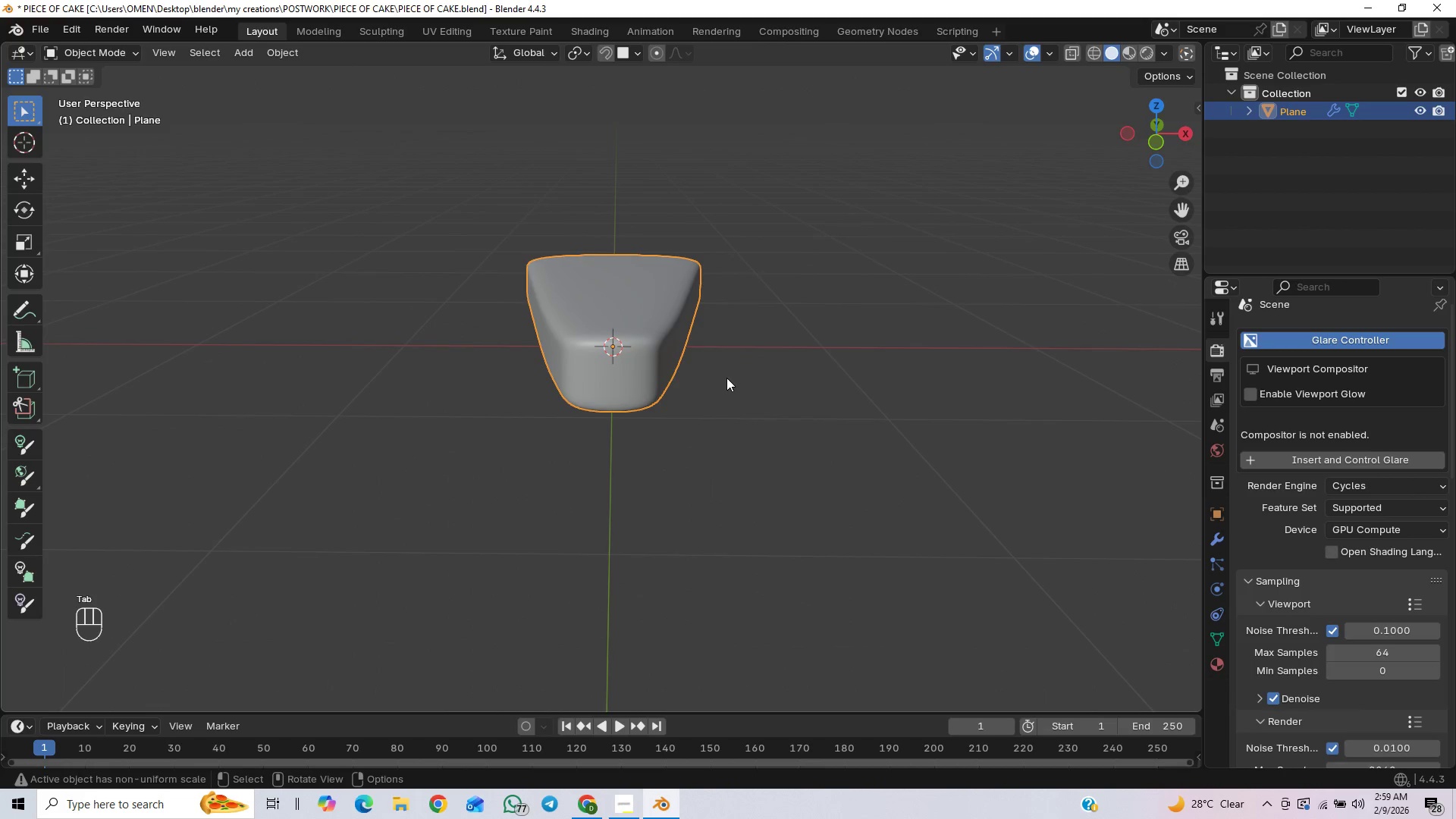 
key(End)
 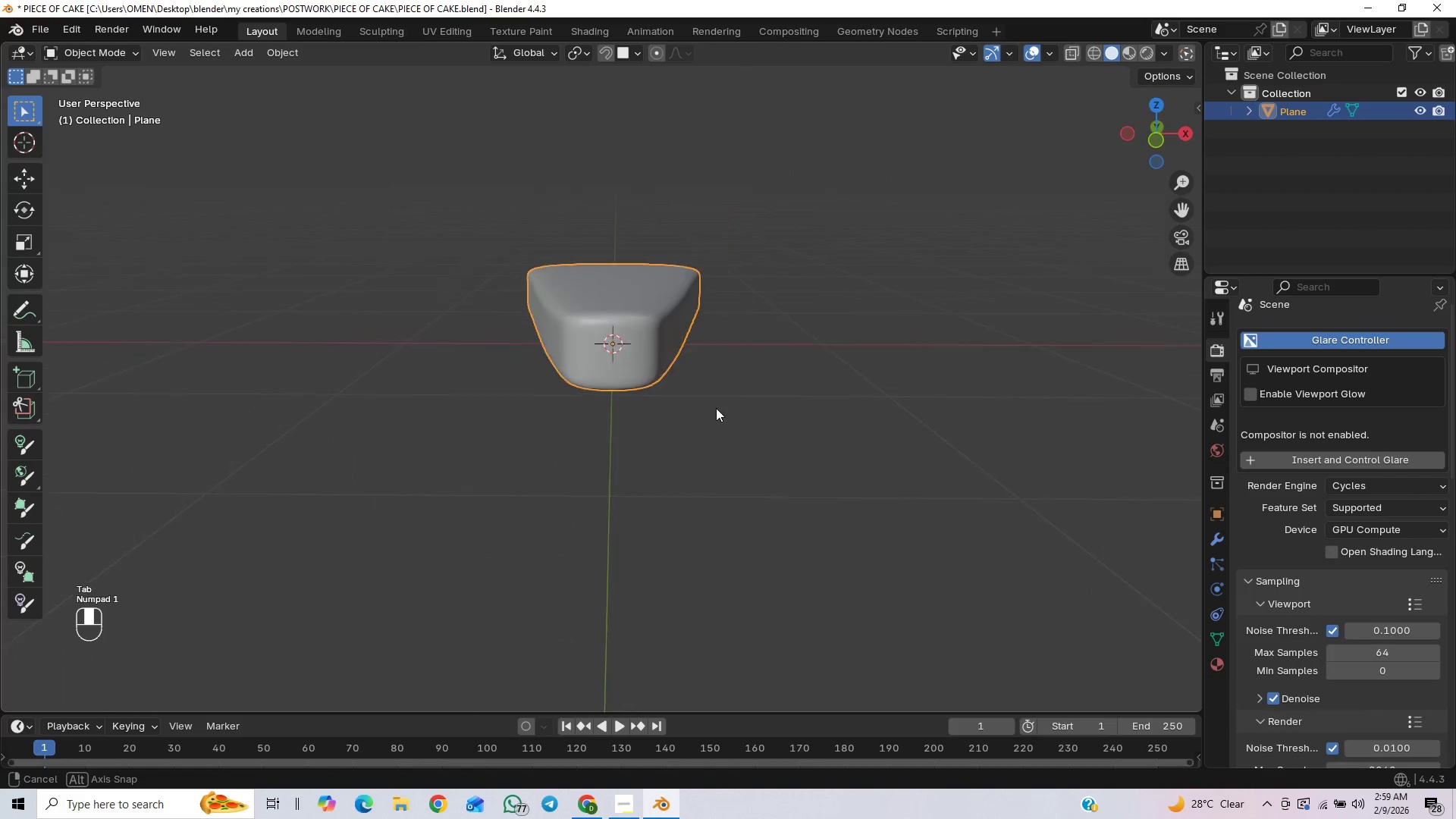 
hold_key(key=ShiftLeft, duration=1.5)
 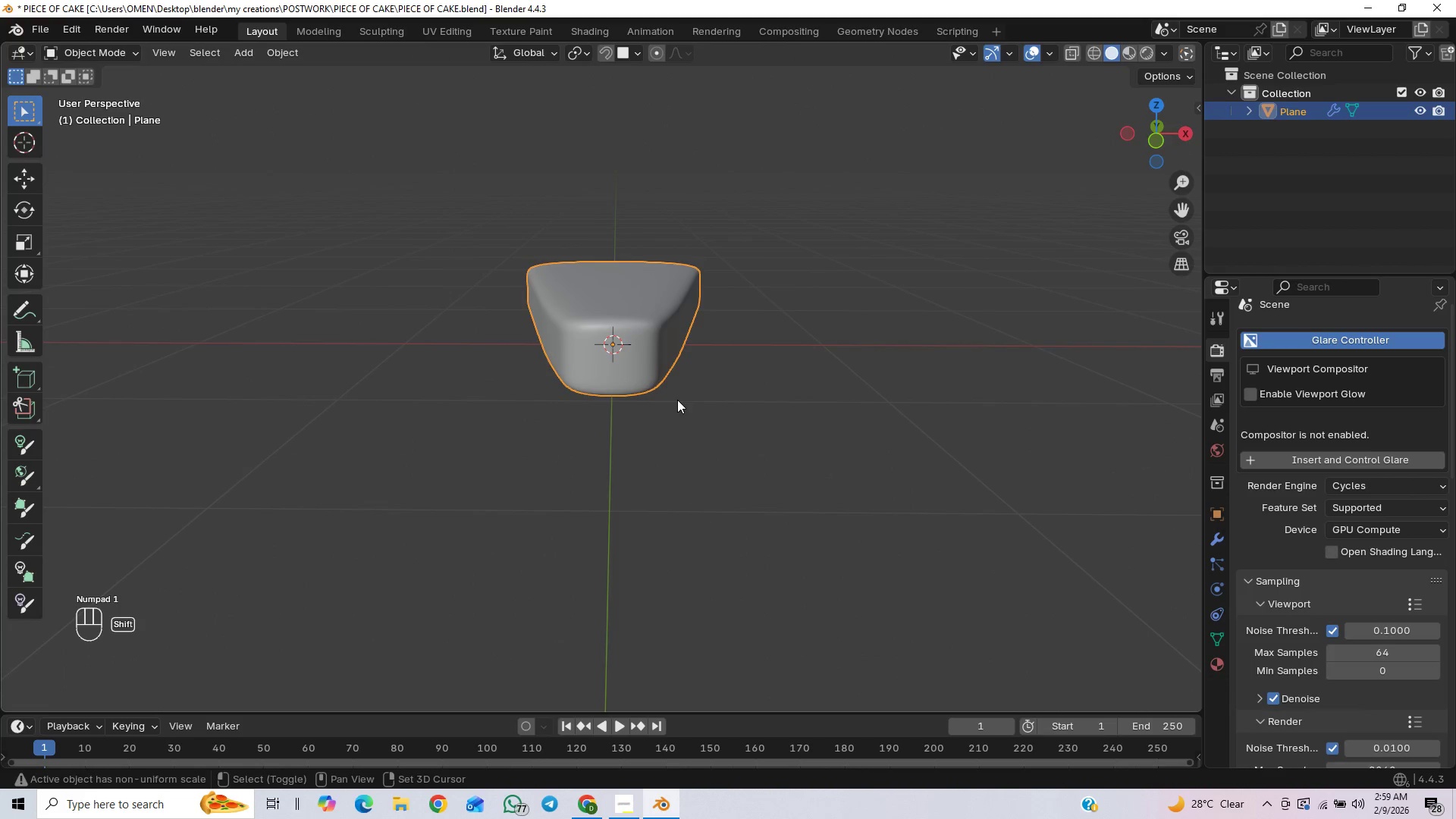 
key(Shift+ShiftLeft)
 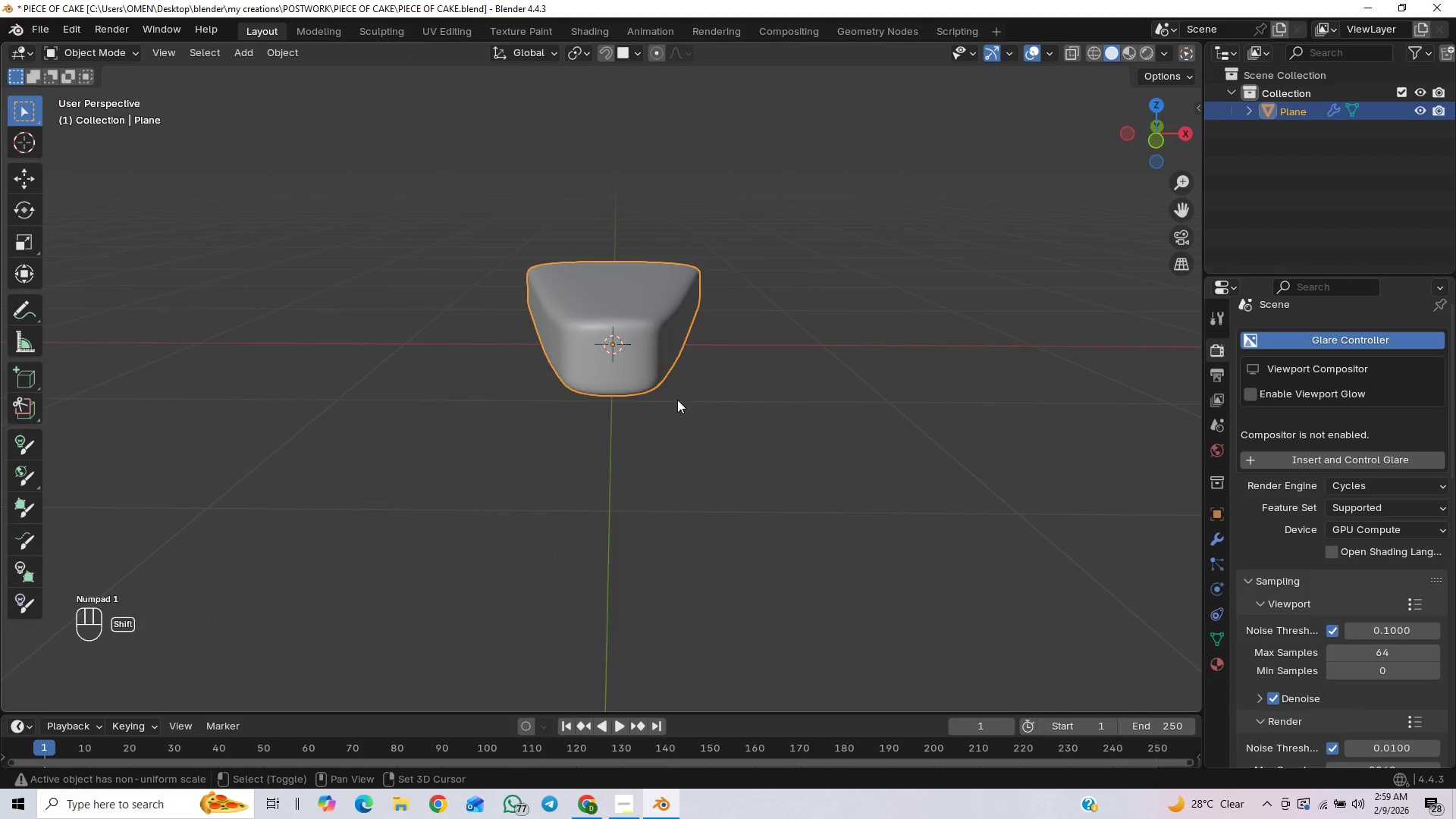 
key(Shift+D)
 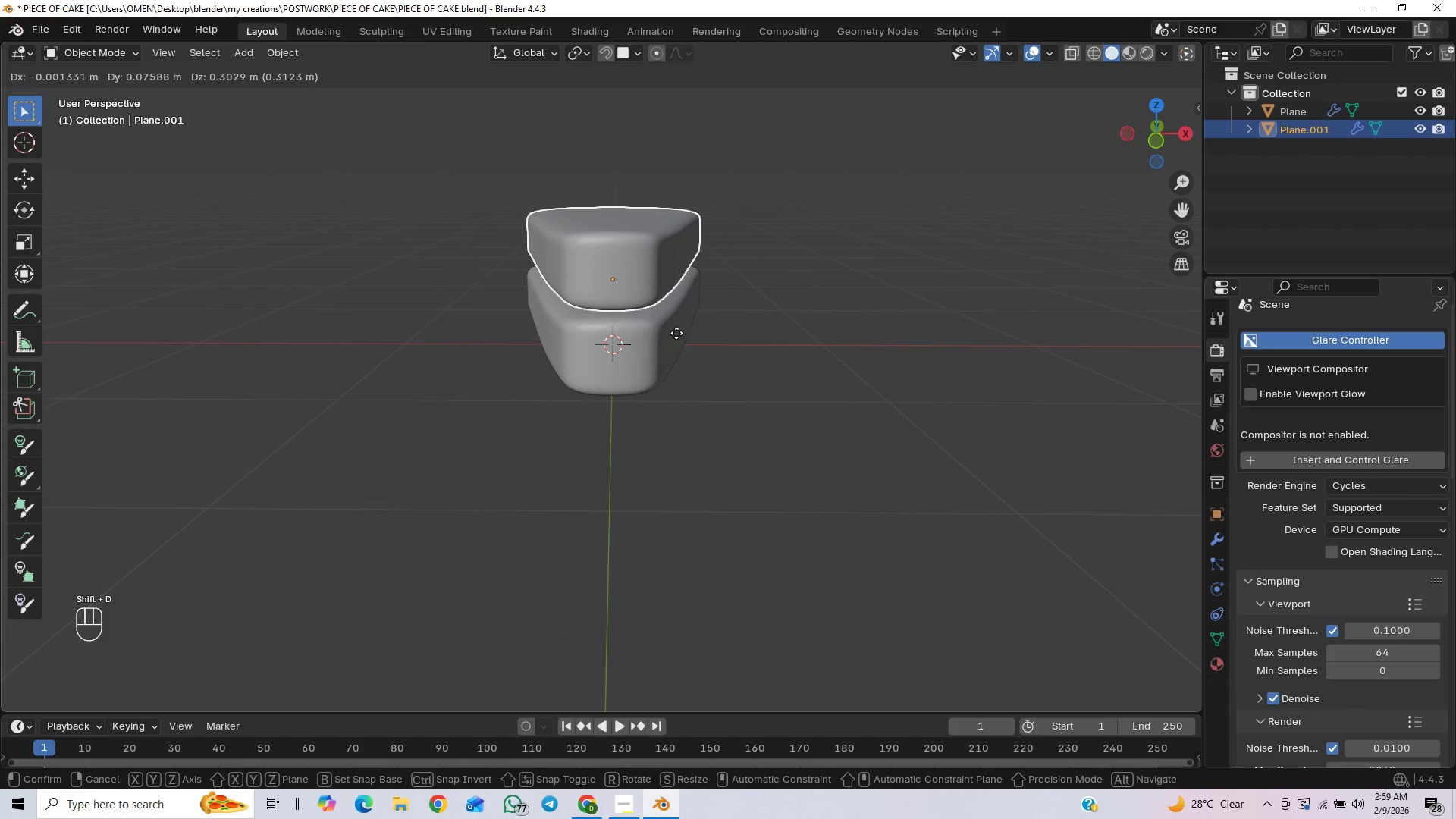 
key(Shift+ShiftLeft)
 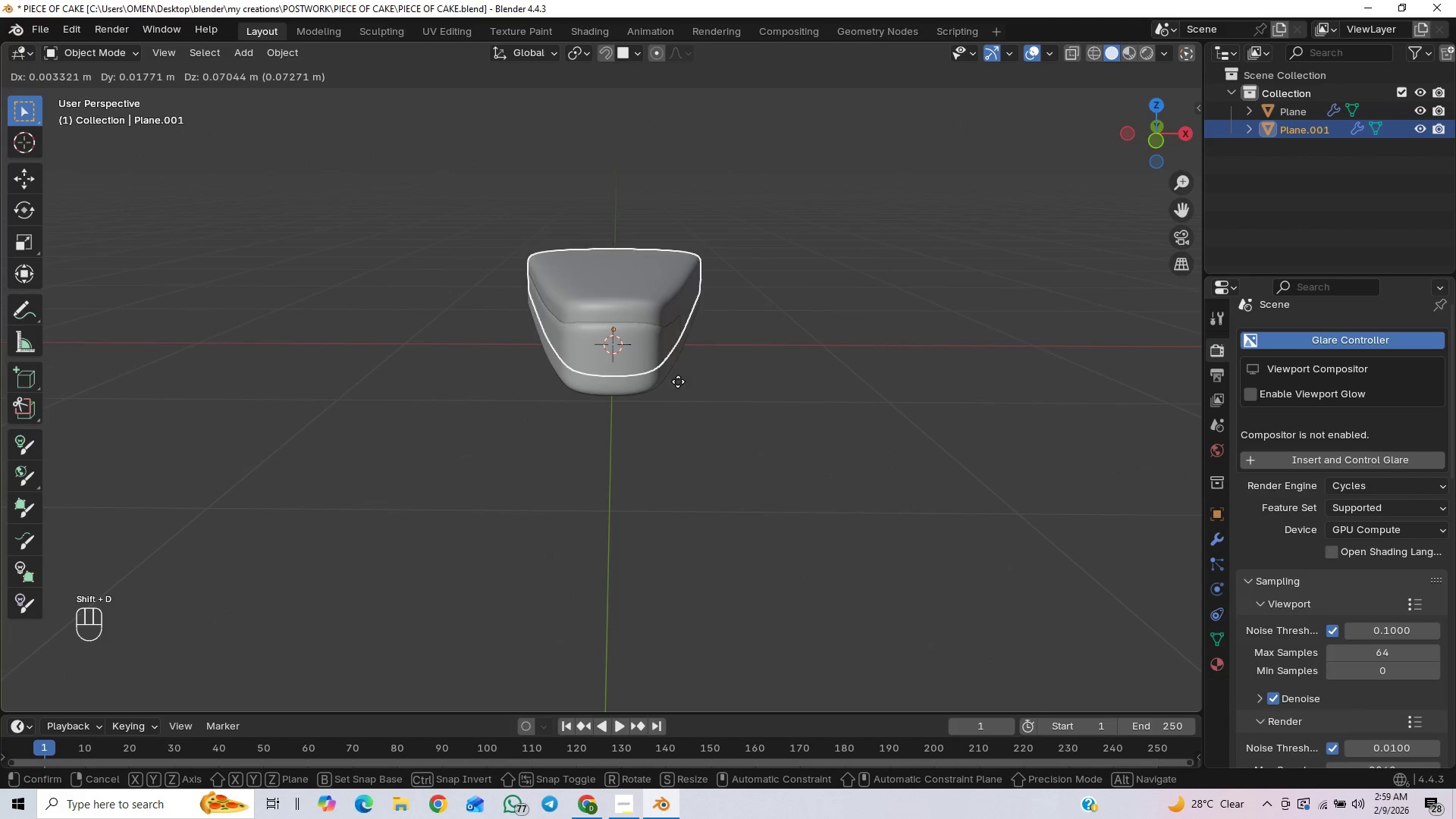 
right_click([673, 326])
 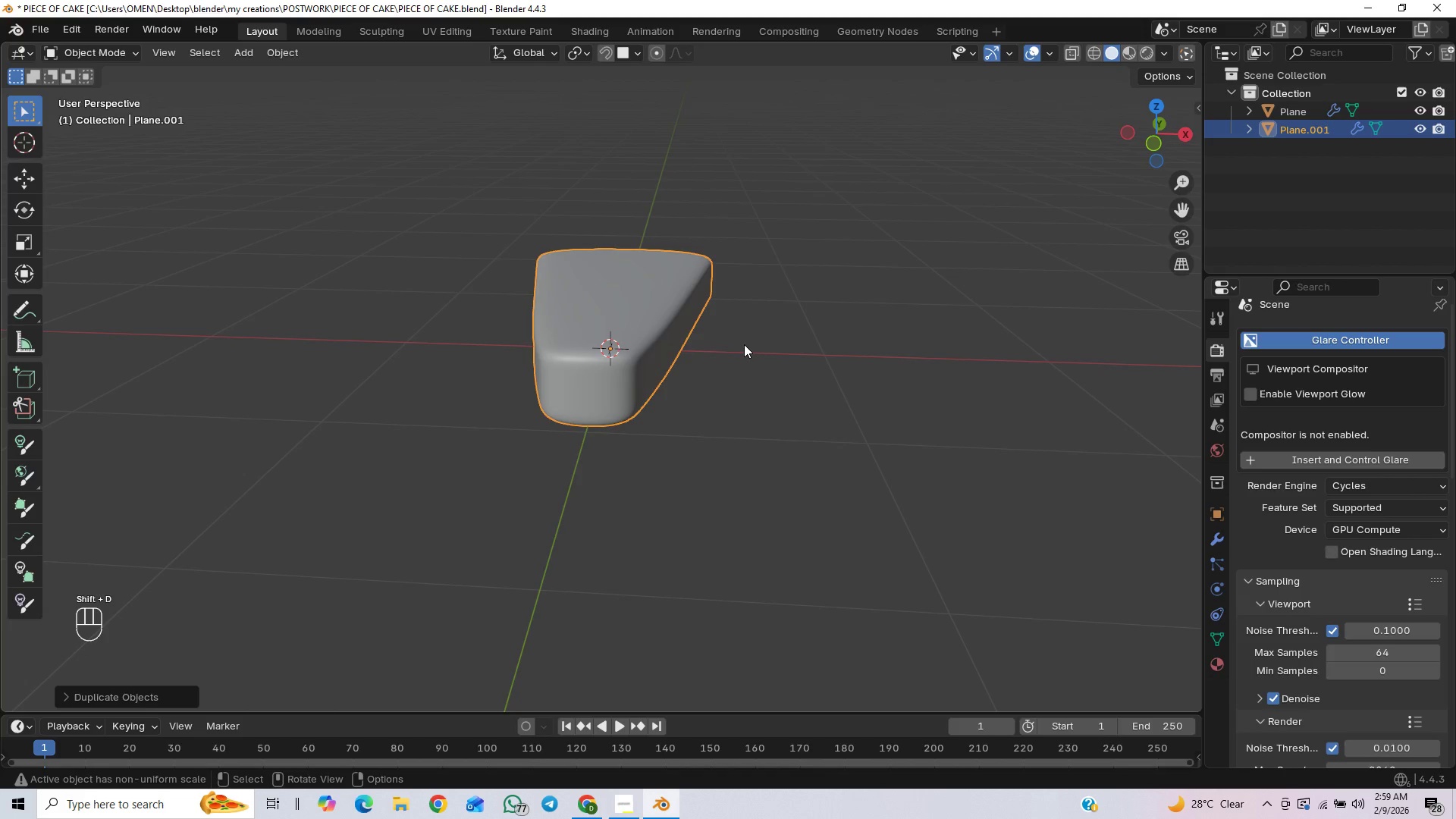 
key(G)
 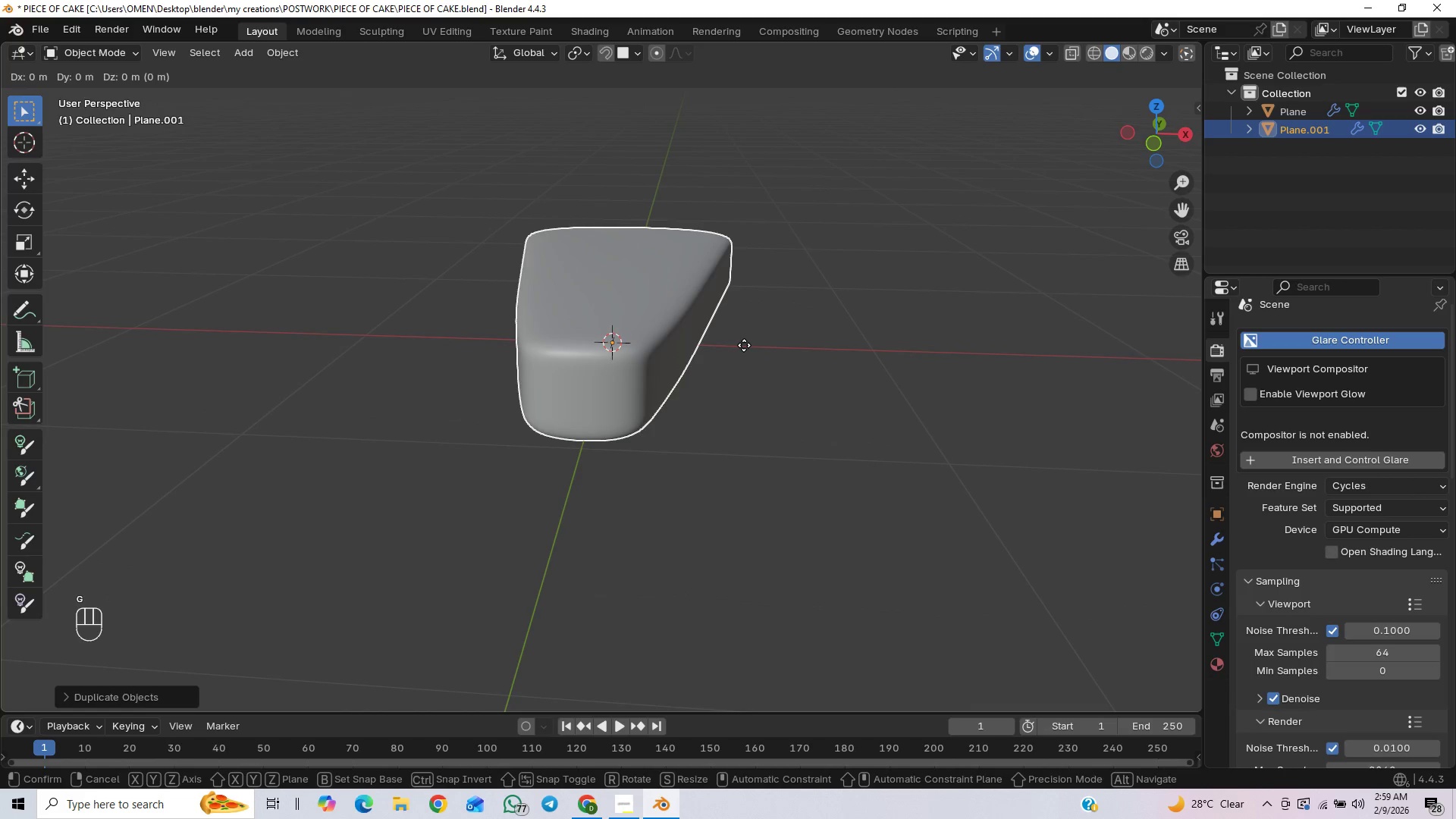 
scroll: coordinate [744, 345], scroll_direction: up, amount: 1.0
 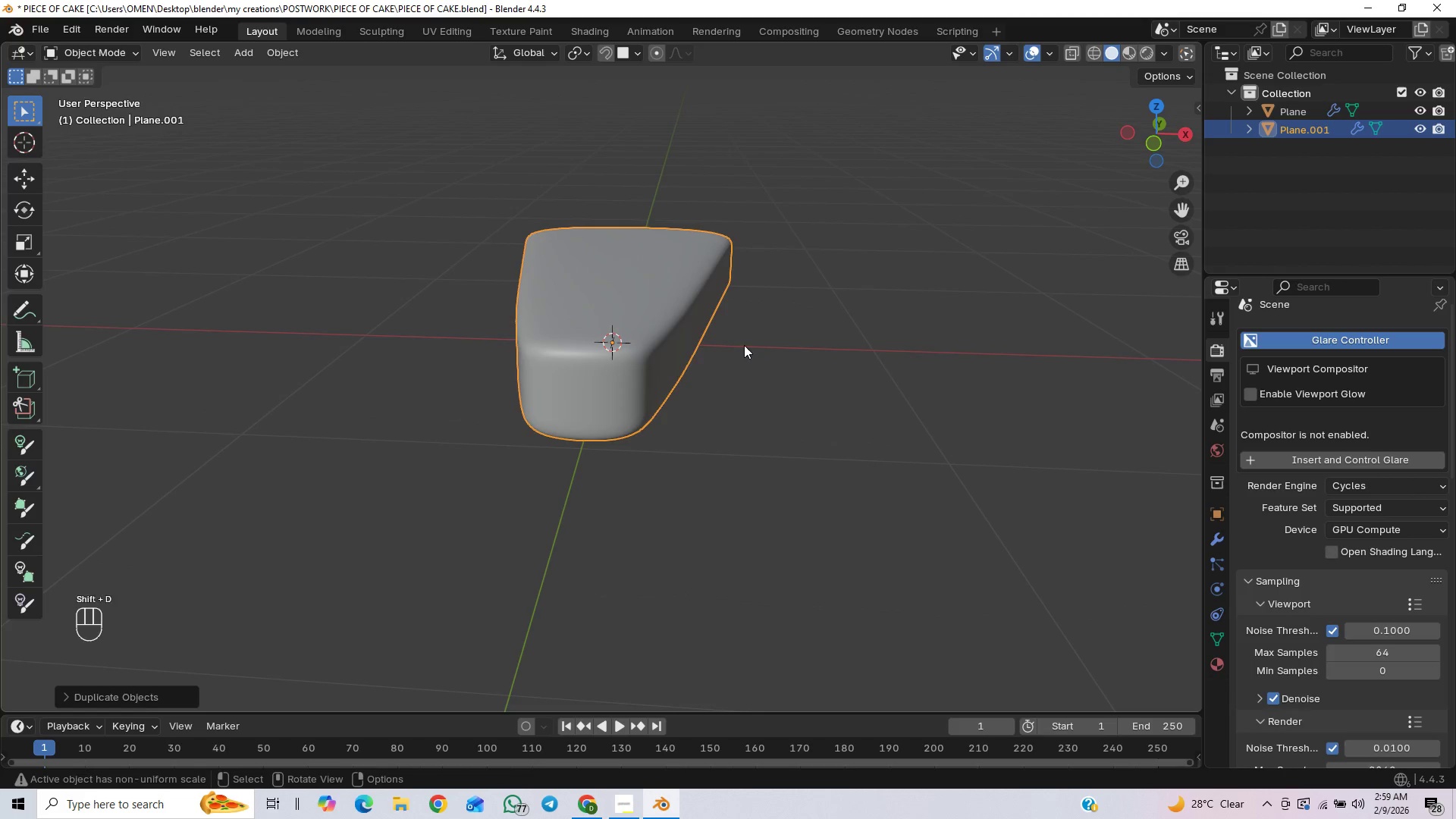 
key(Z)
 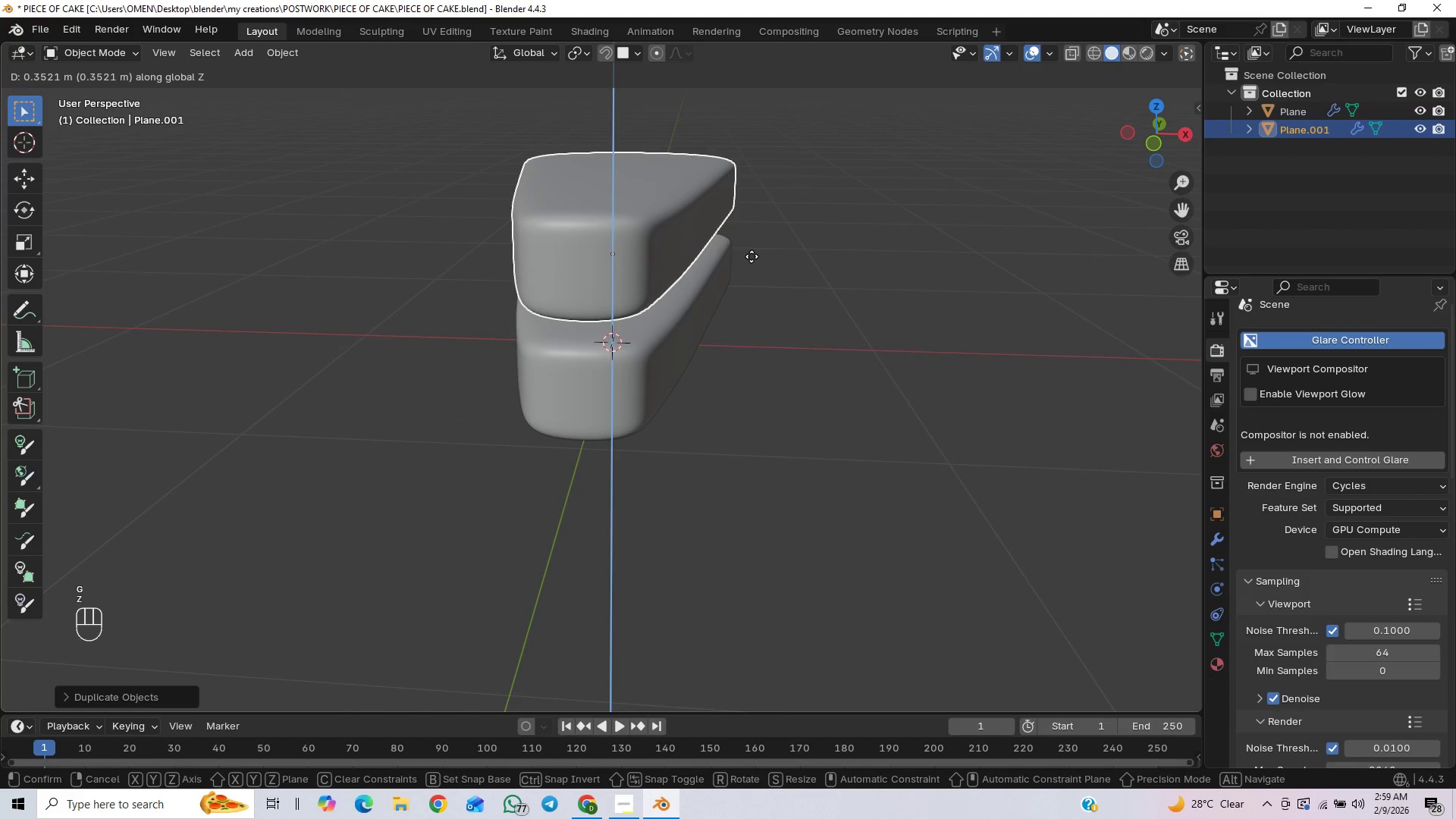 
left_click([752, 256])
 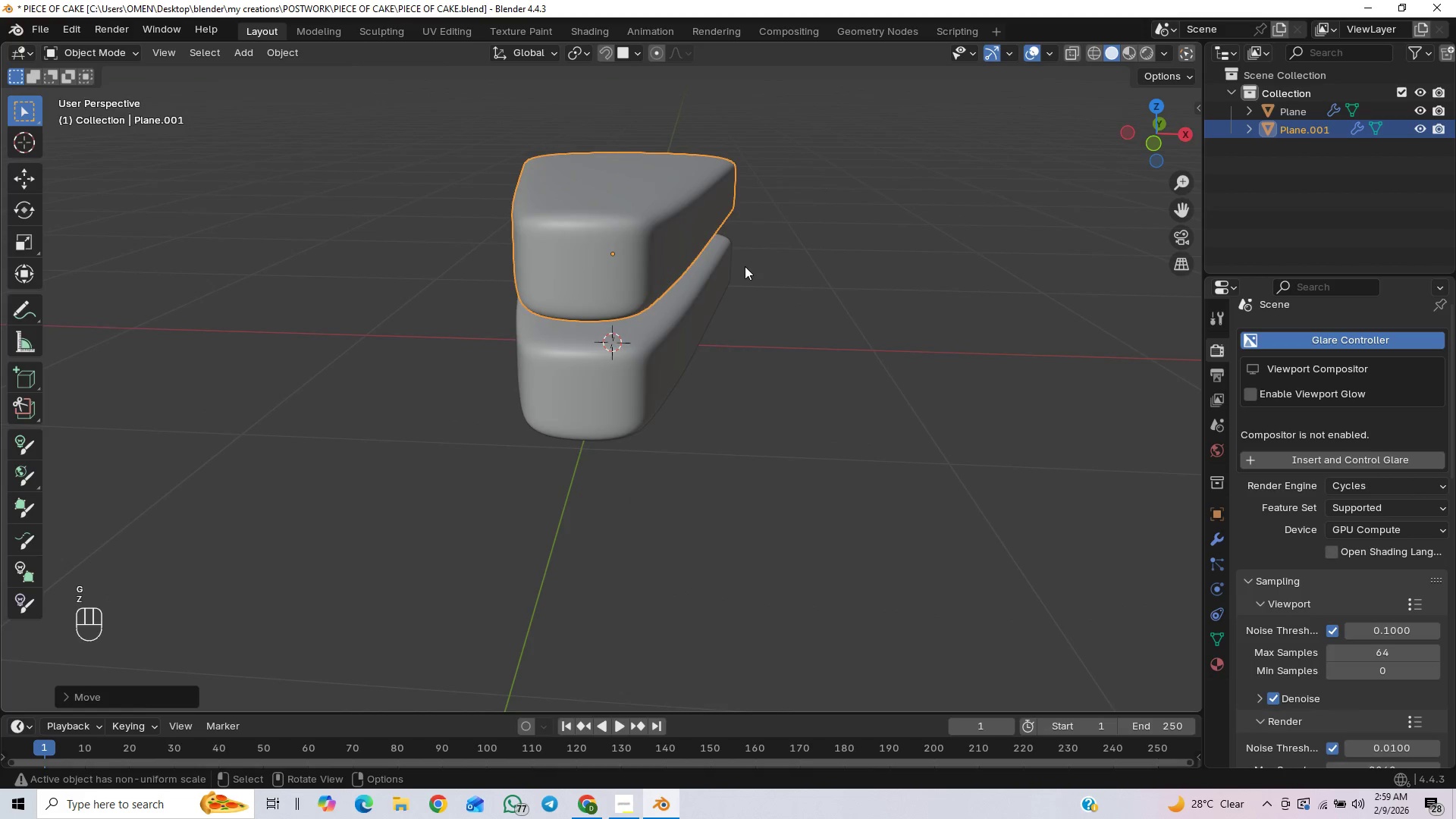 
scroll: coordinate [745, 267], scroll_direction: up, amount: 1.0
 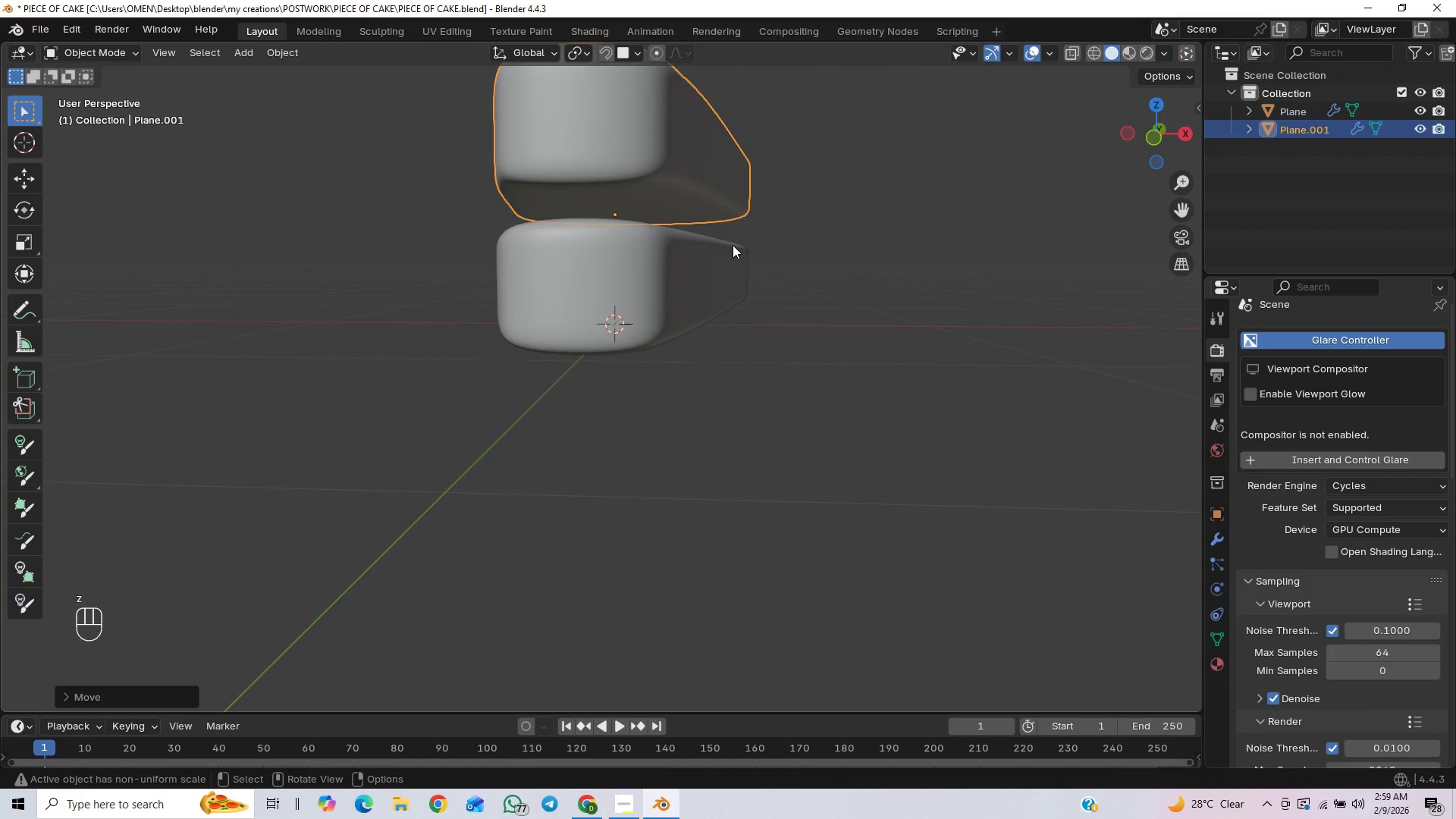 
type(gz)
 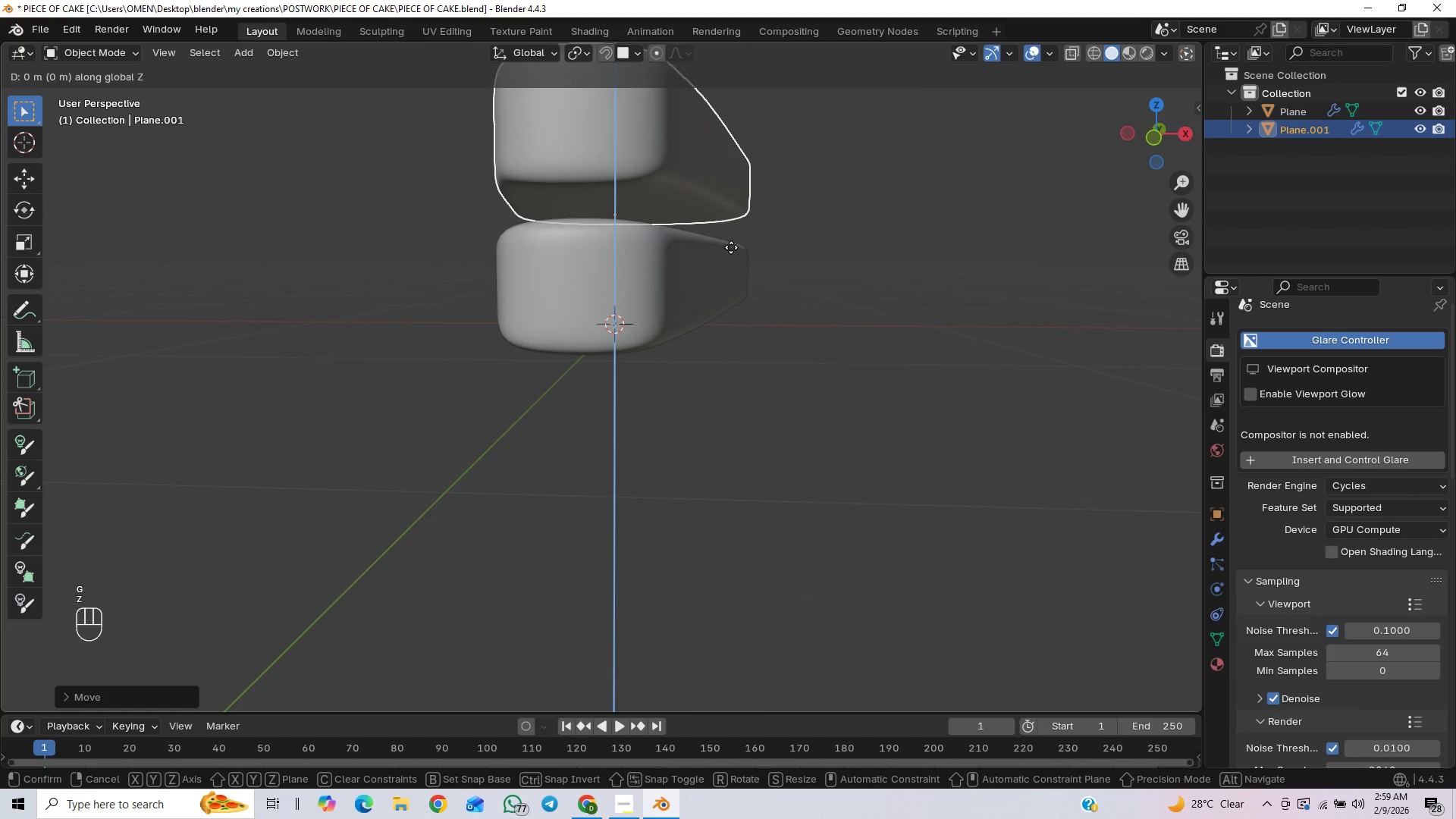 
right_click([731, 246])
 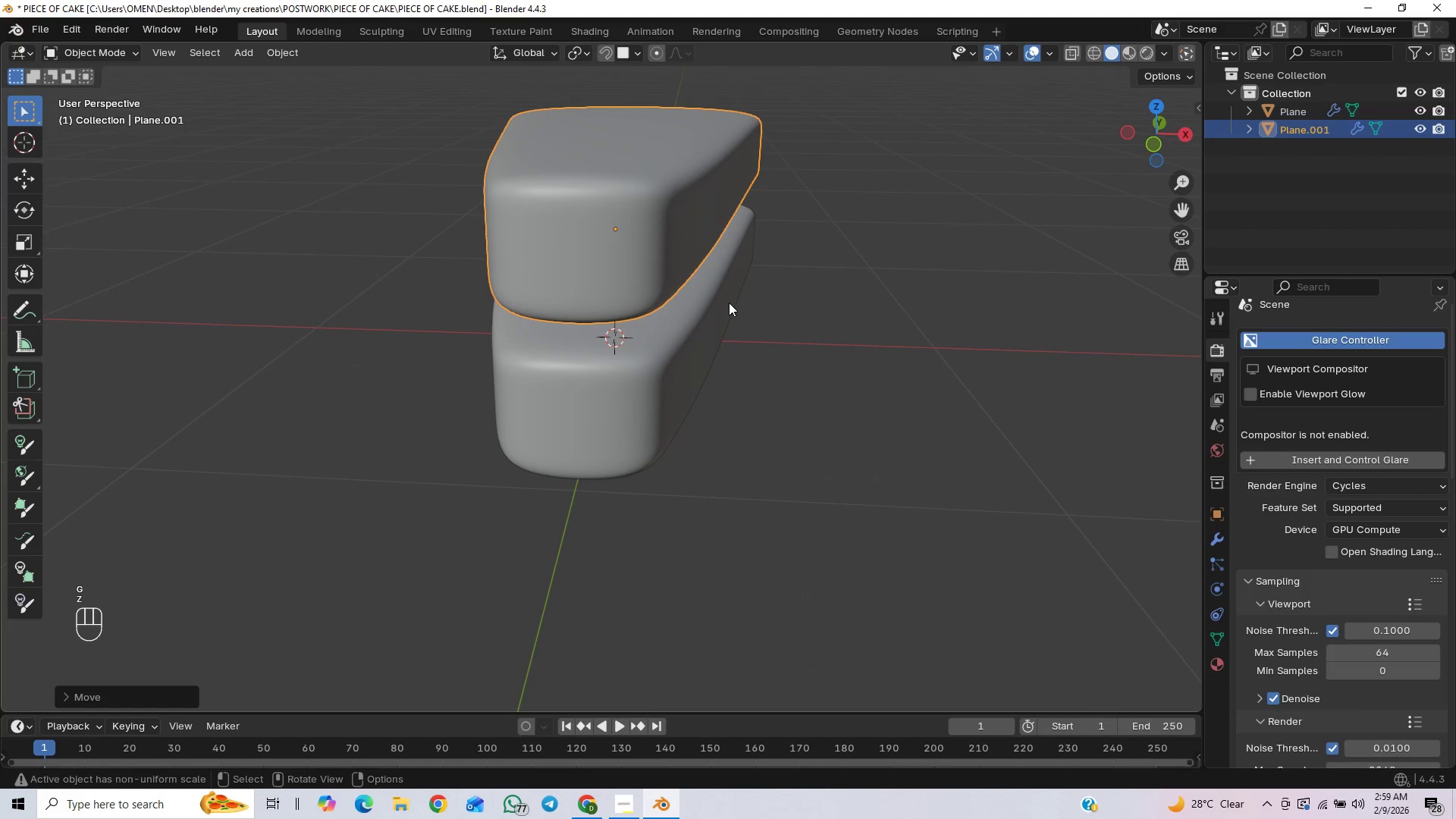 
type(gz)
 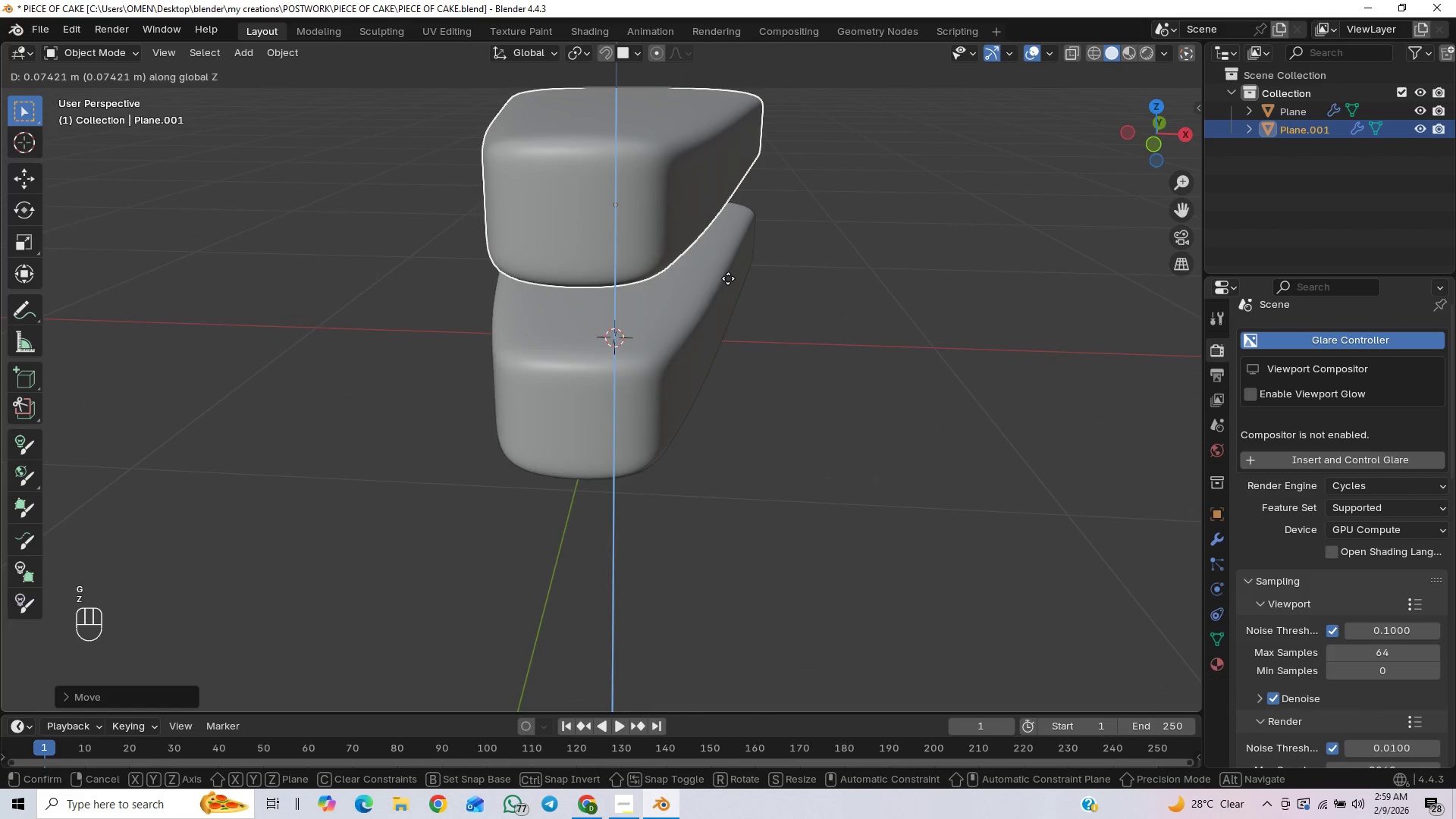 
hold_key(key=ControlLeft, duration=1.52)
 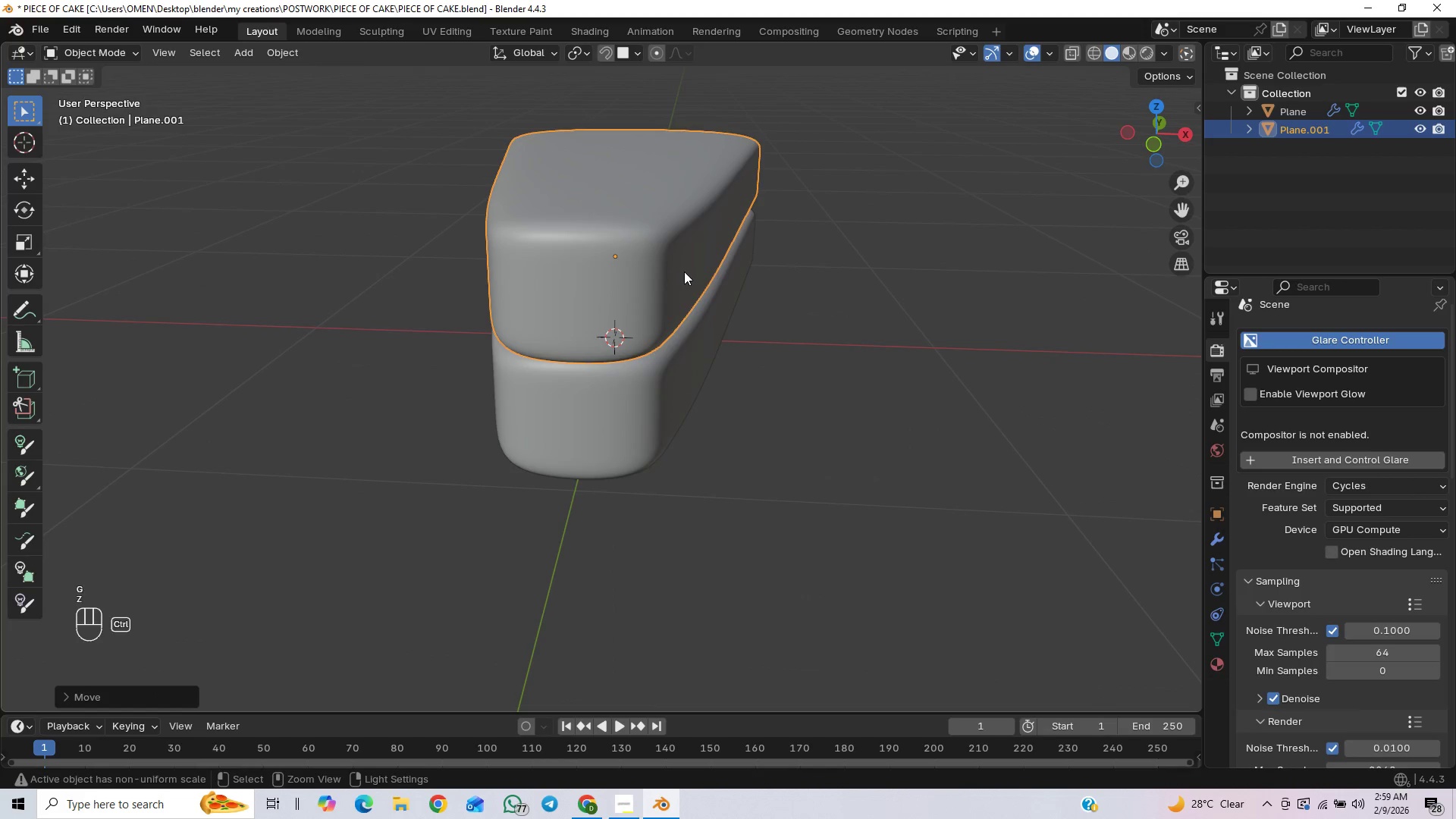 
hold_key(key=ControlLeft, duration=0.52)
left_click([684, 271])
 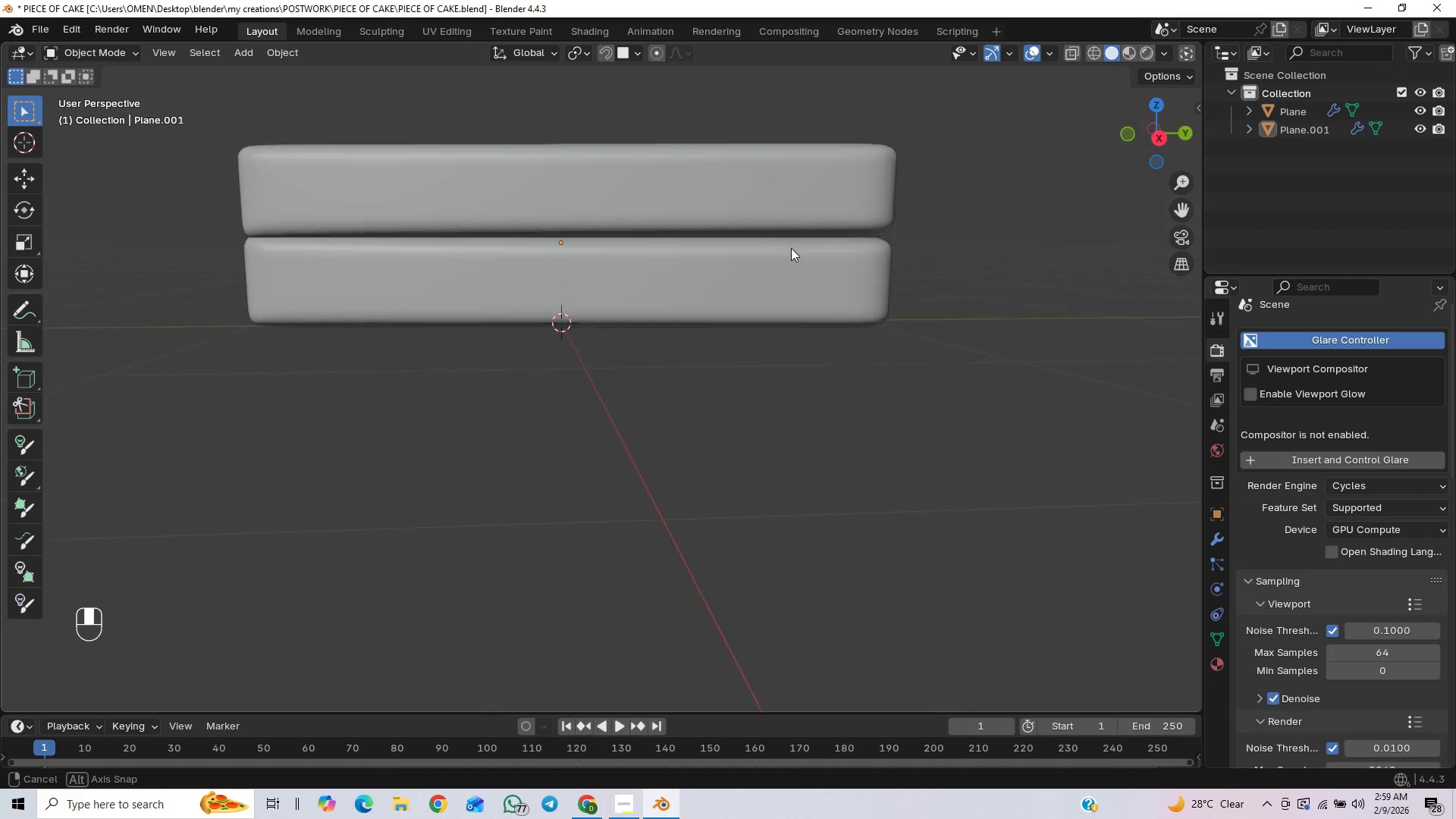 
scroll: coordinate [680, 268], scroll_direction: up, amount: 1.0
 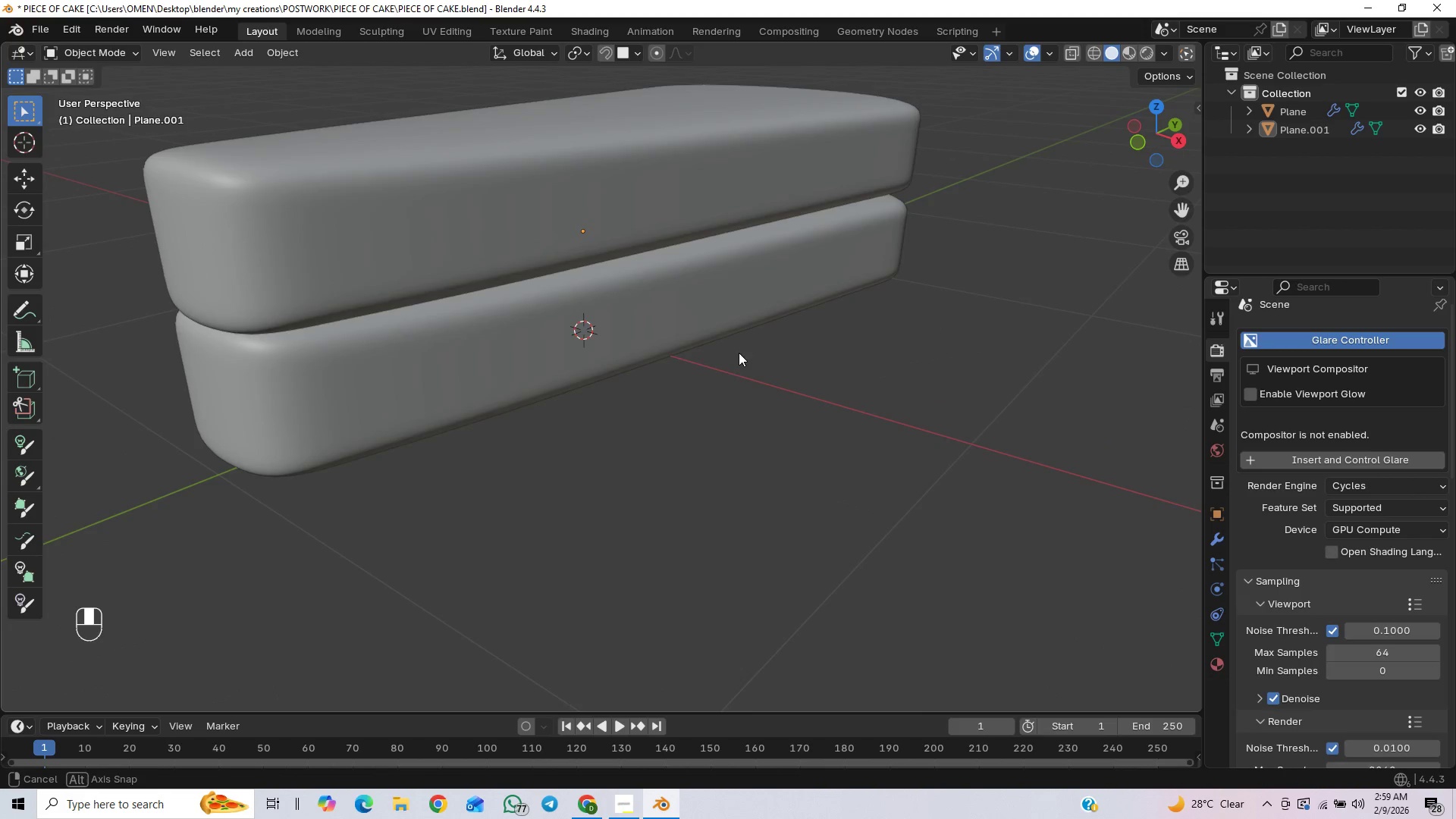 
left_click([652, 222])
 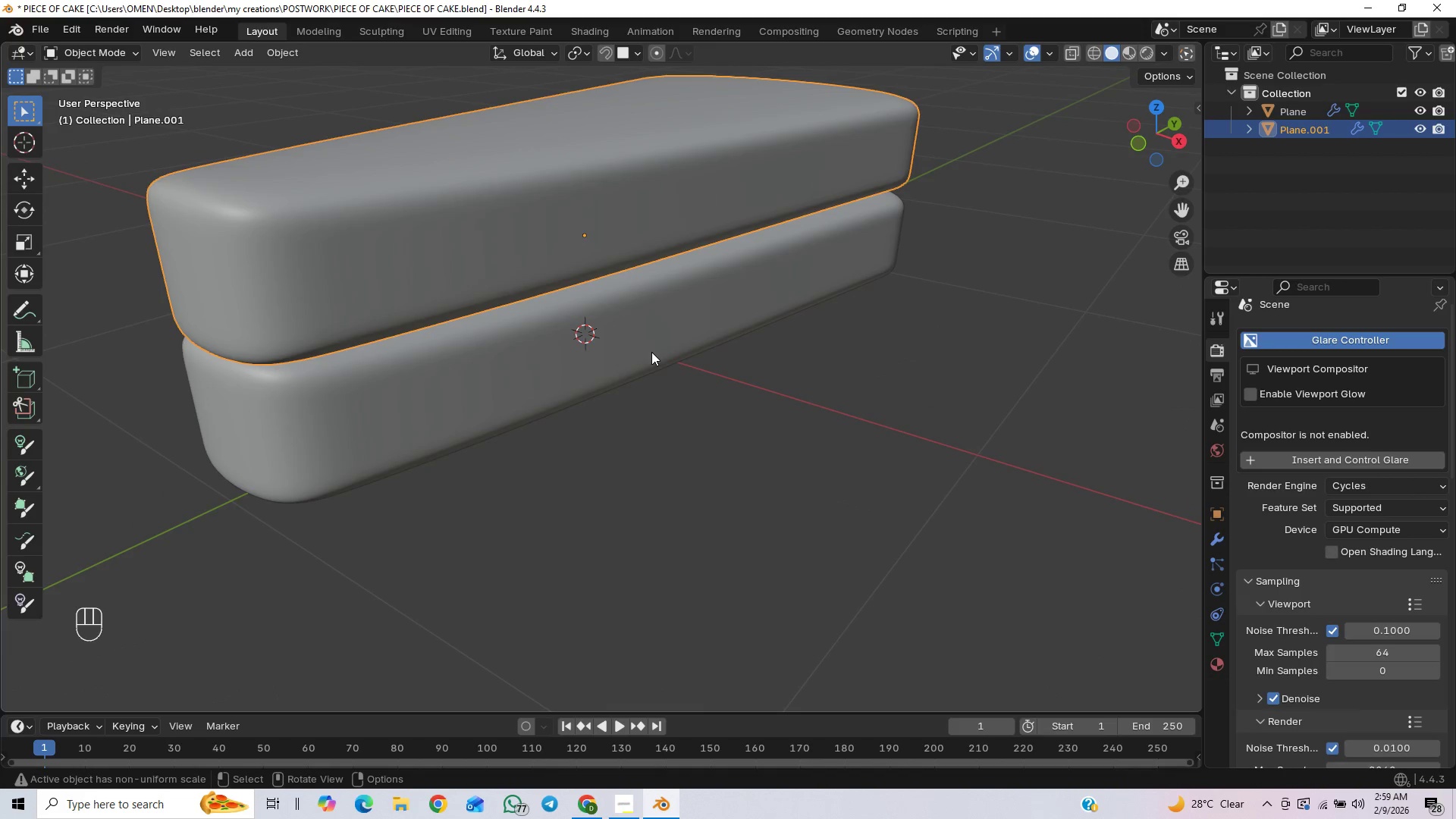 
type(gz)
 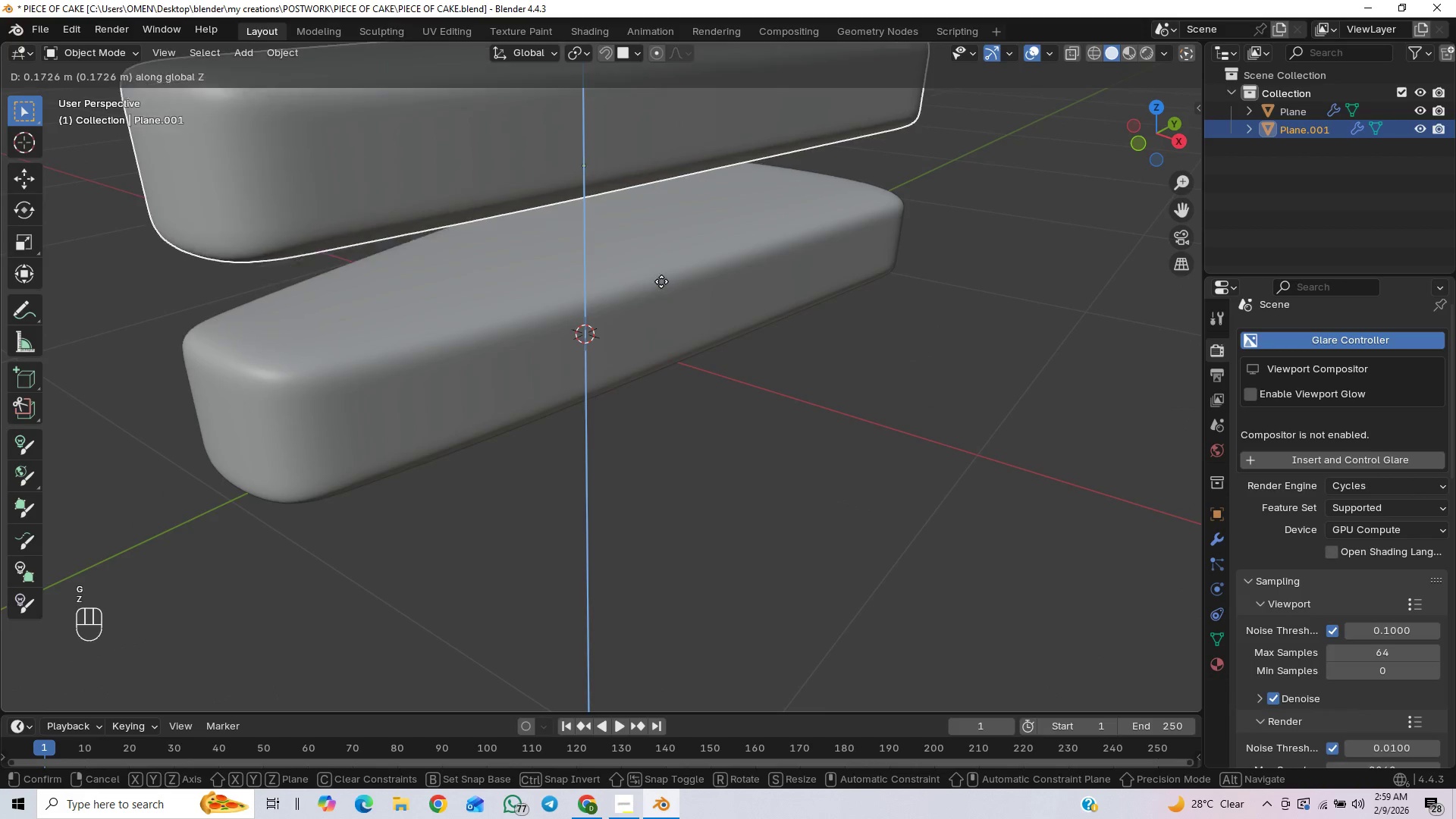 
left_click([661, 281])
 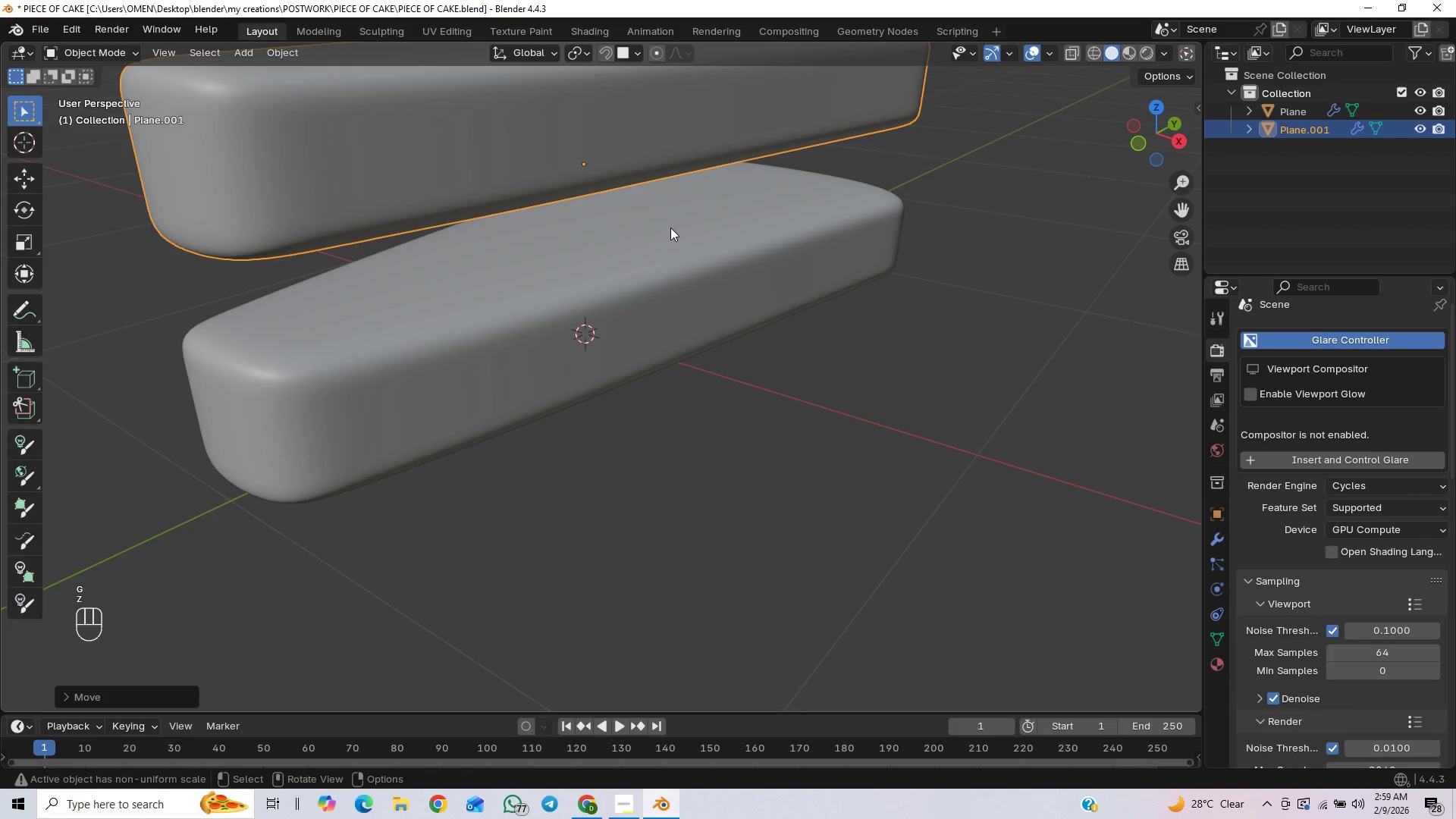 
type(gz)
 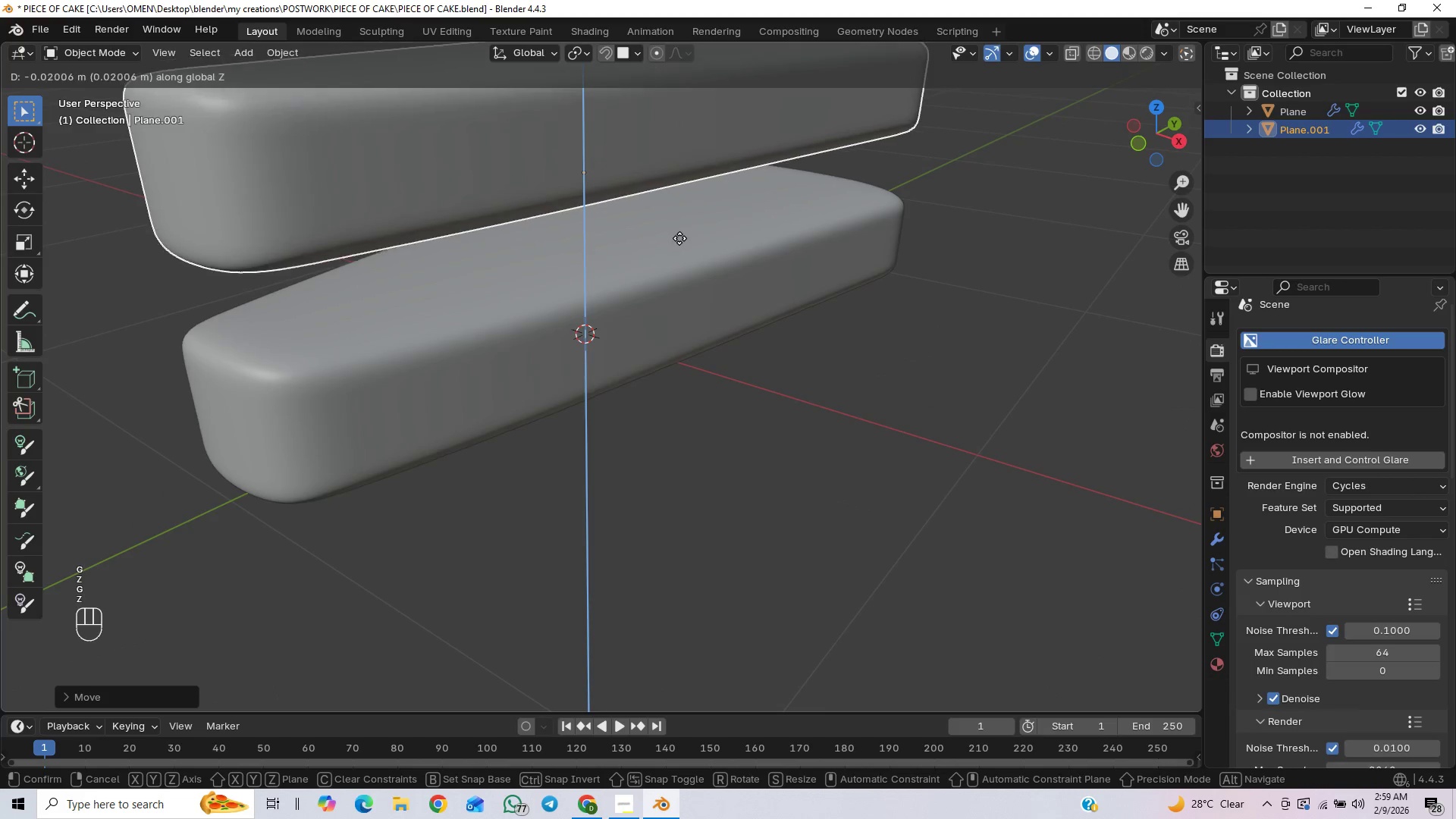 
hold_key(key=ControlLeft, duration=1.3)
left_click([680, 238])
 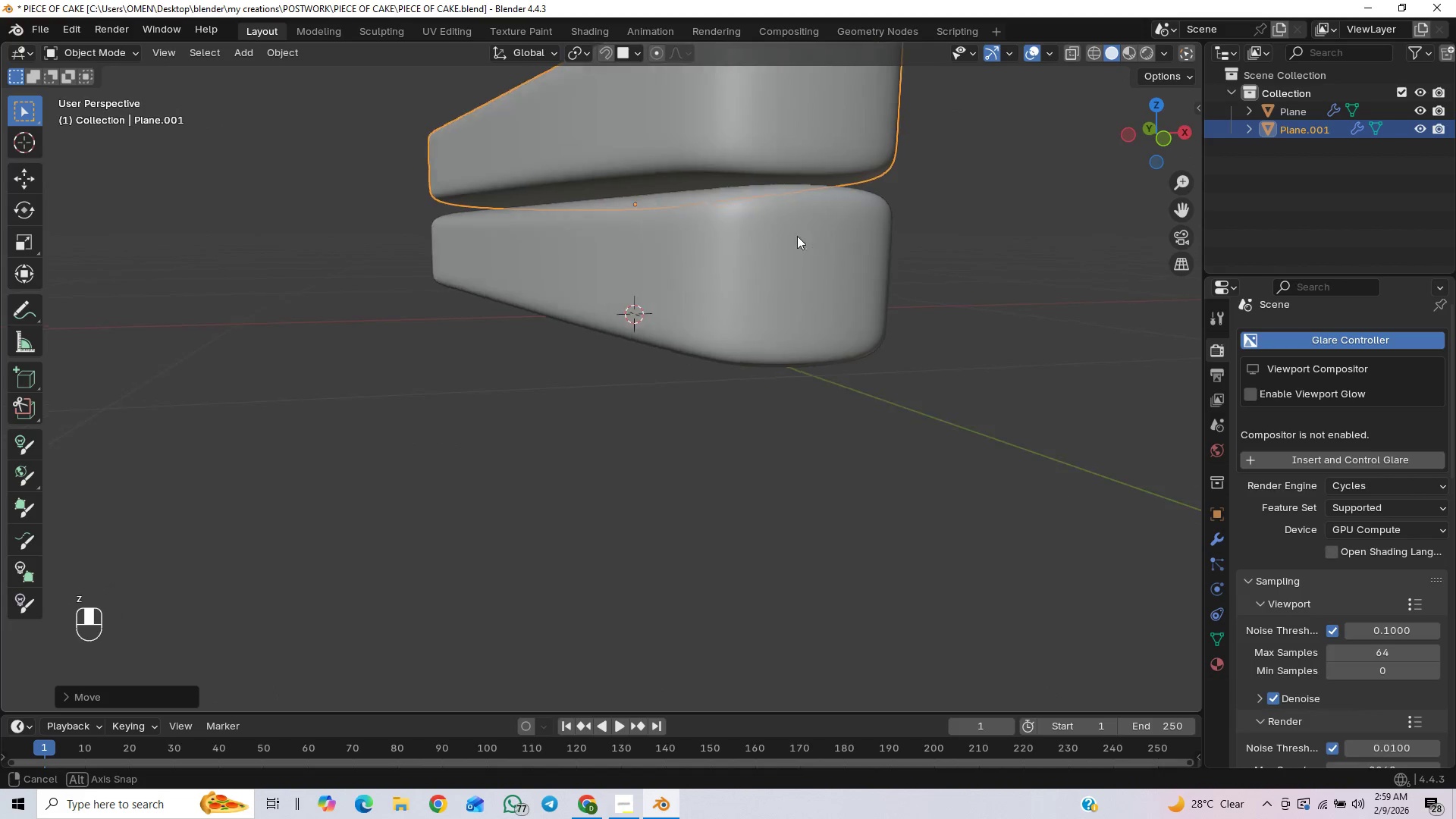 
scroll: coordinate [471, 359], scroll_direction: down, amount: 6.0
 